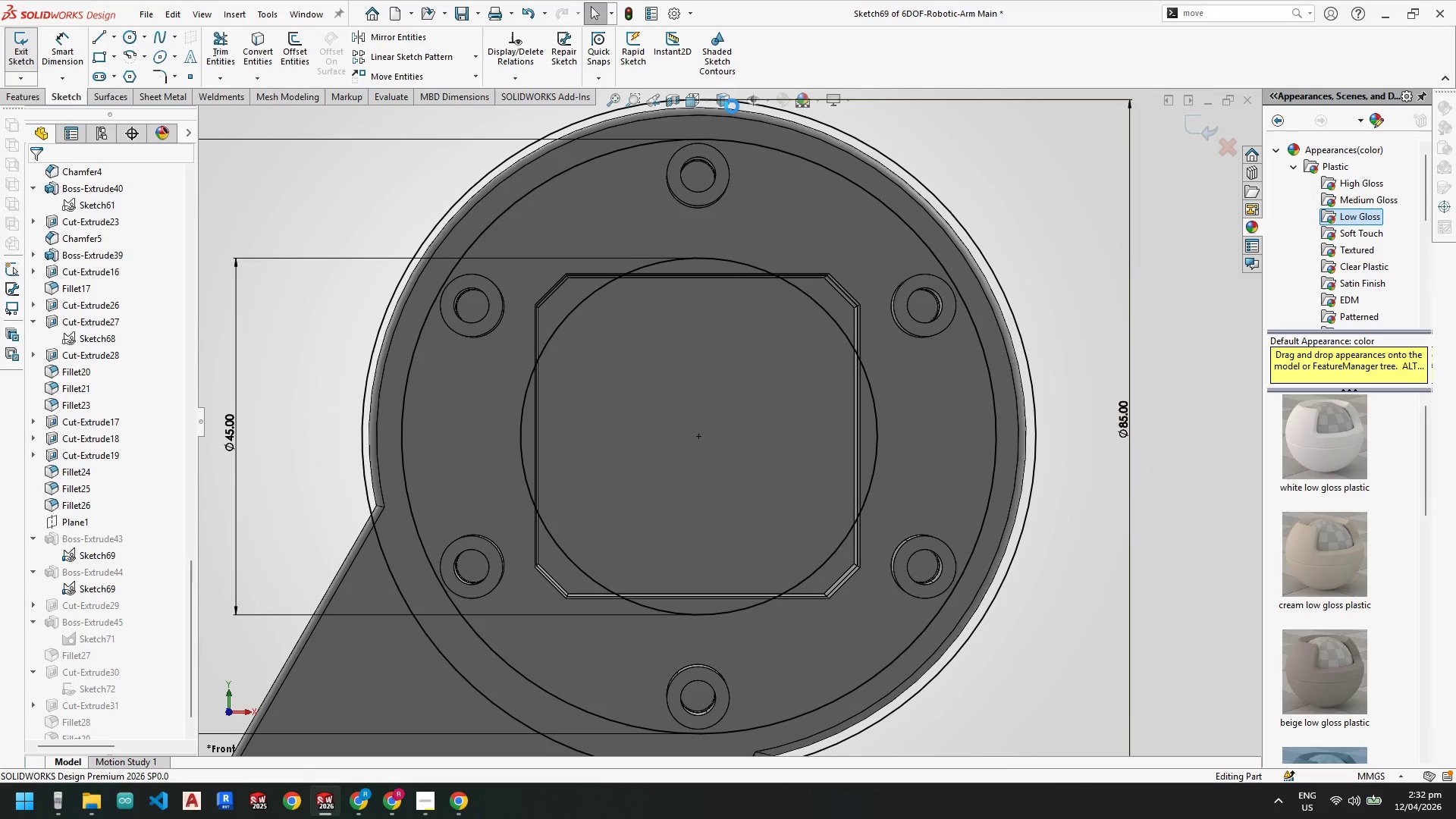 
left_click([852, 101])
 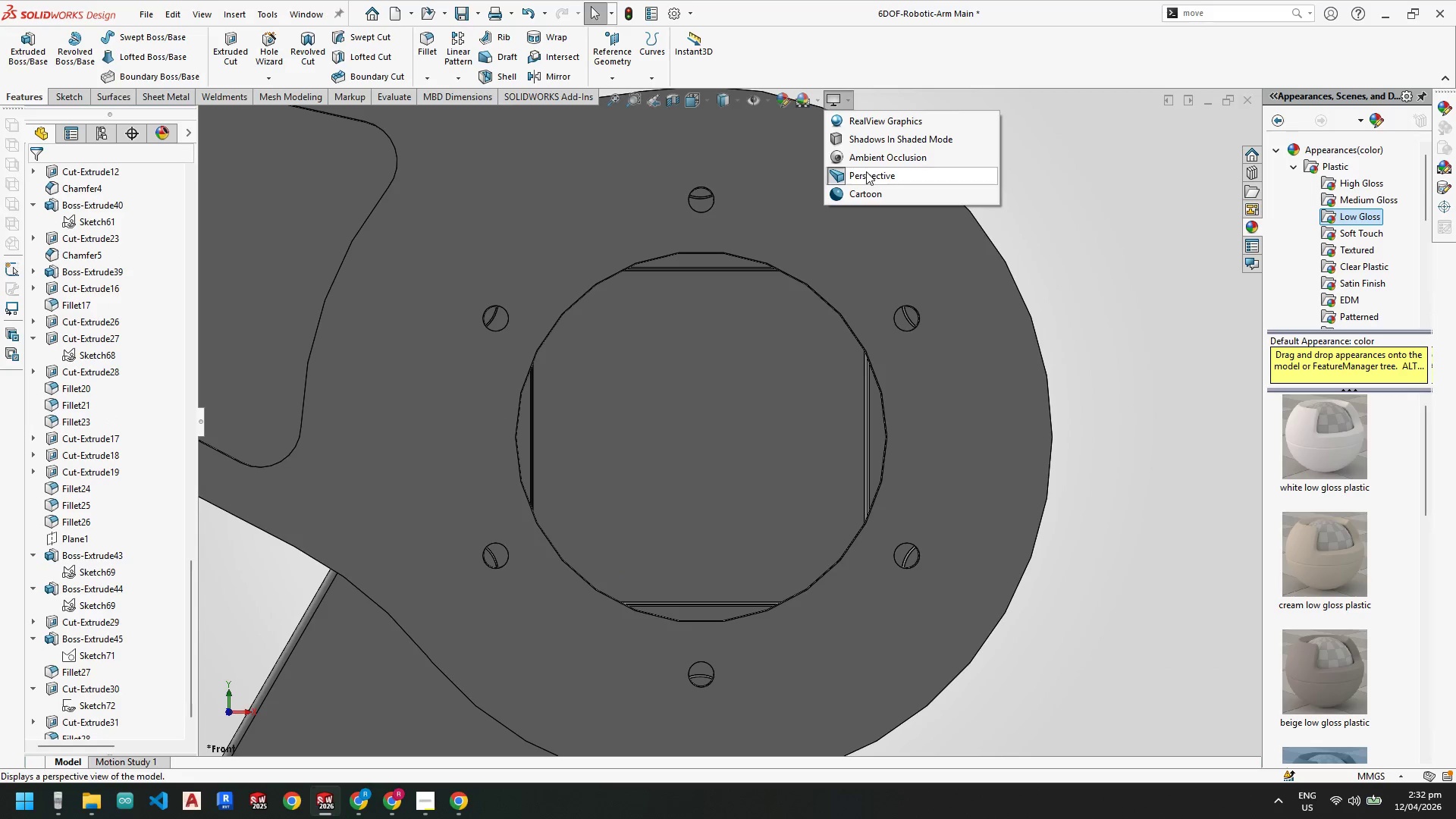 
left_click([862, 175])
 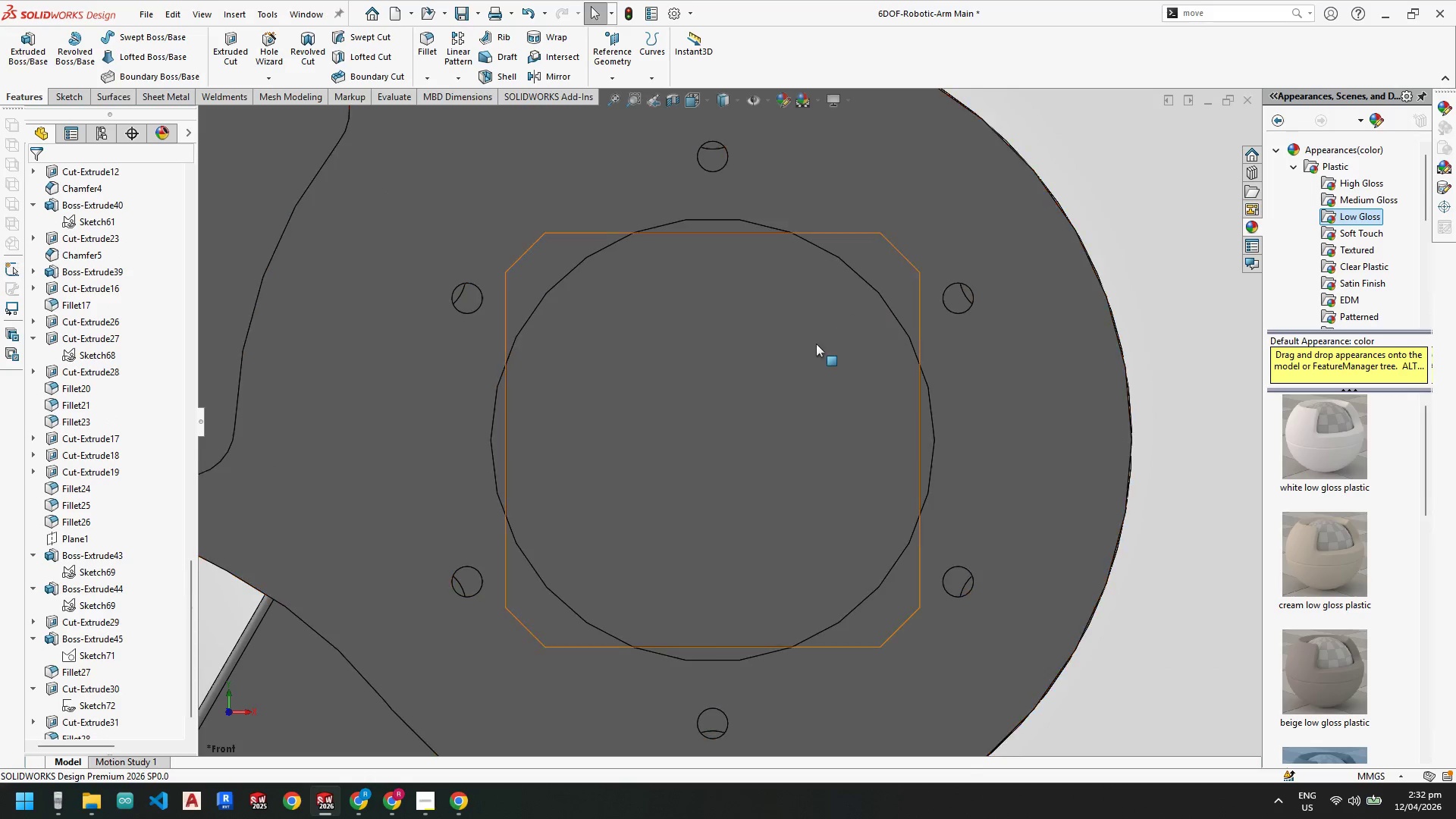 
scroll: coordinate [816, 346], scroll_direction: up, amount: 6.0
 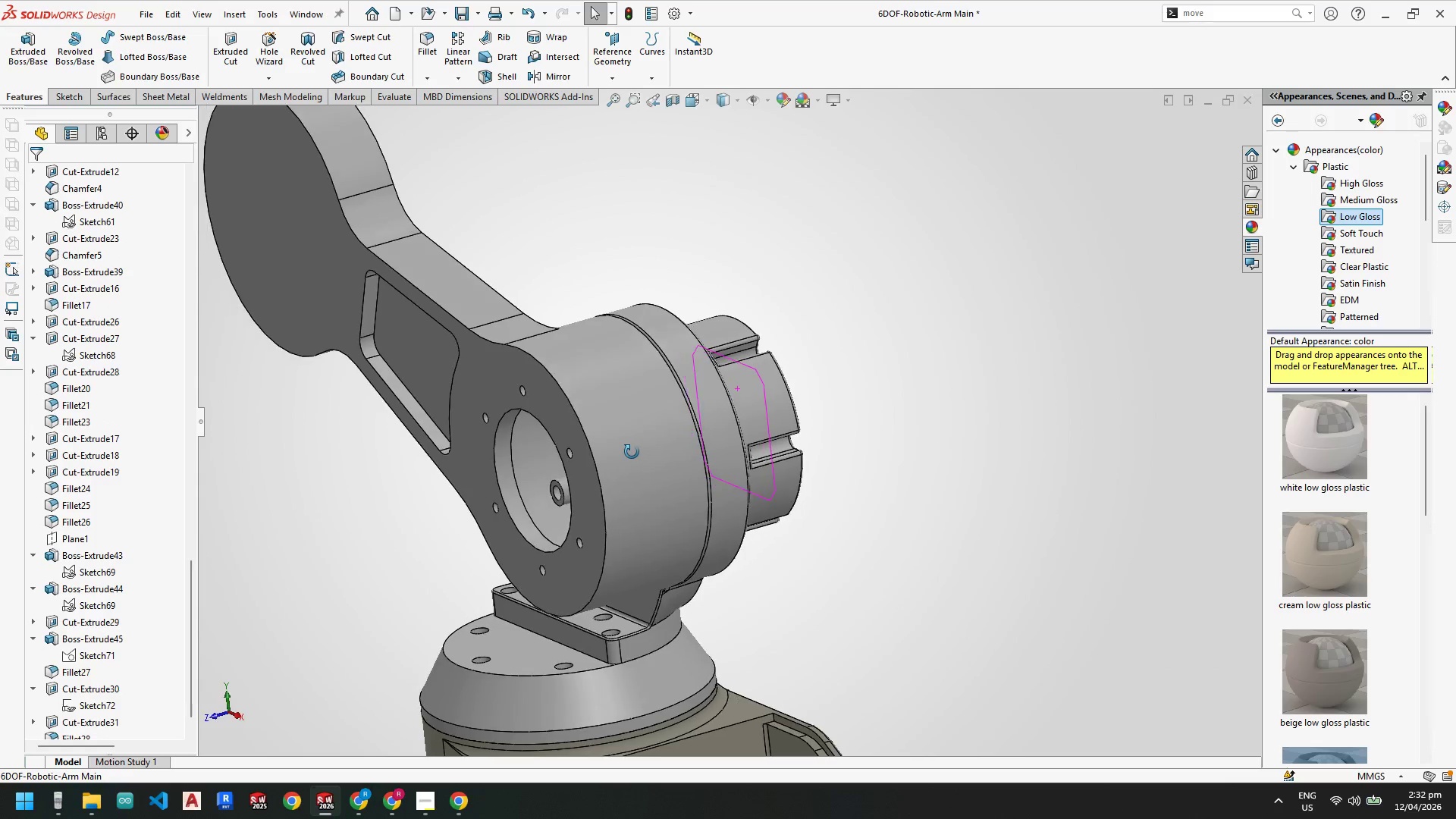 
right_click([532, 472])
 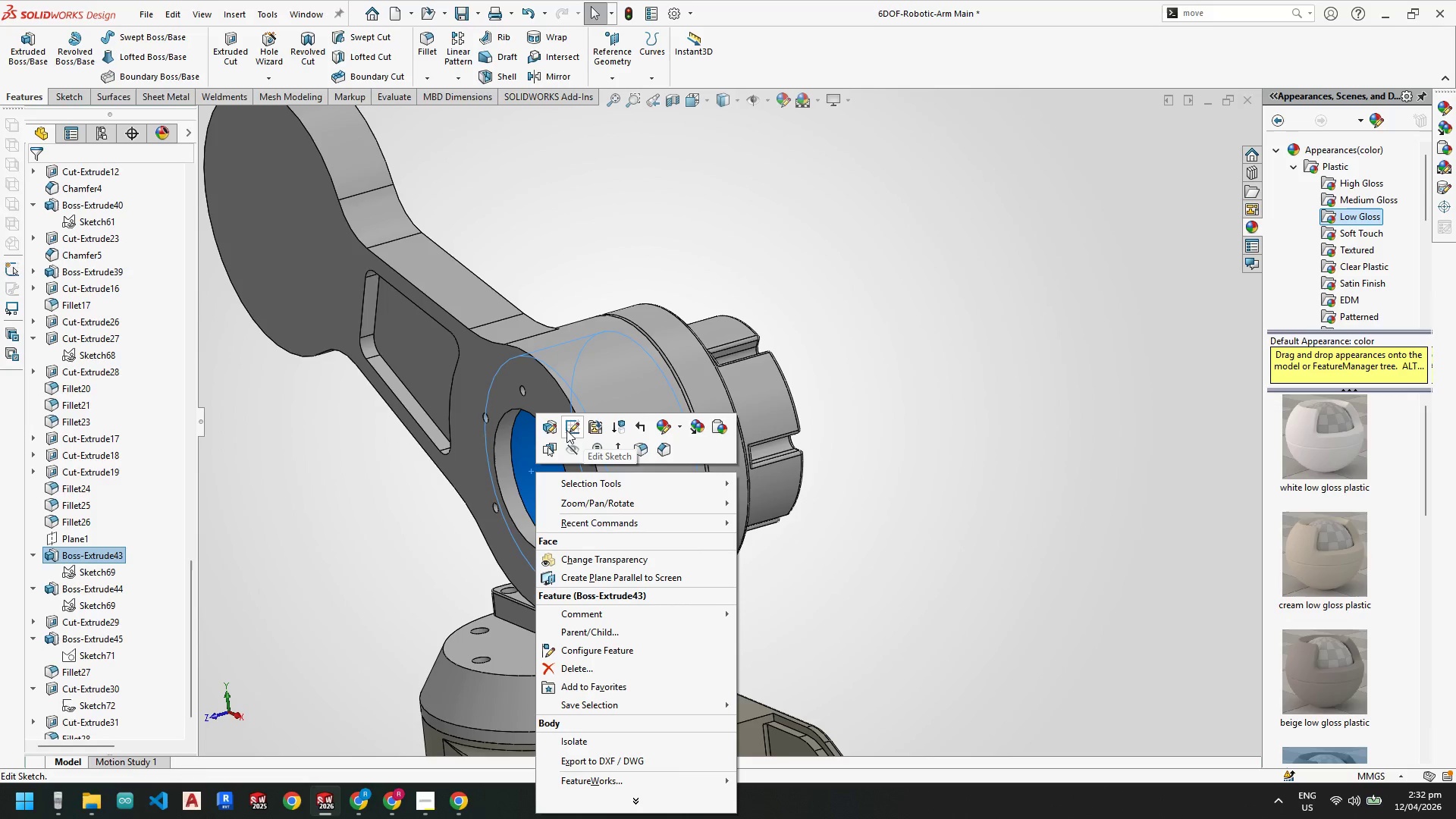 
left_click([566, 430])
 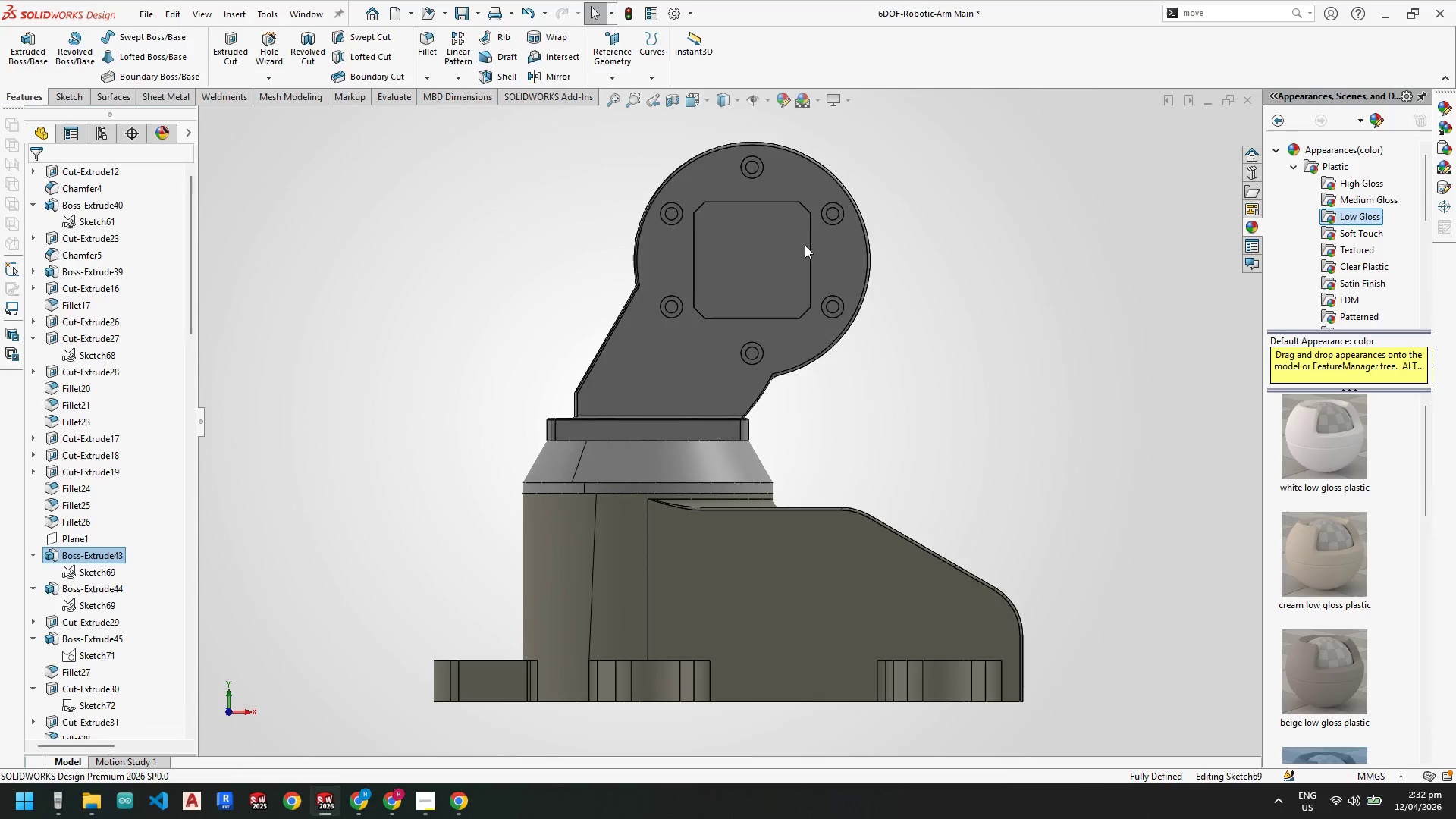 
scroll: coordinate [796, 197], scroll_direction: down, amount: 4.0
 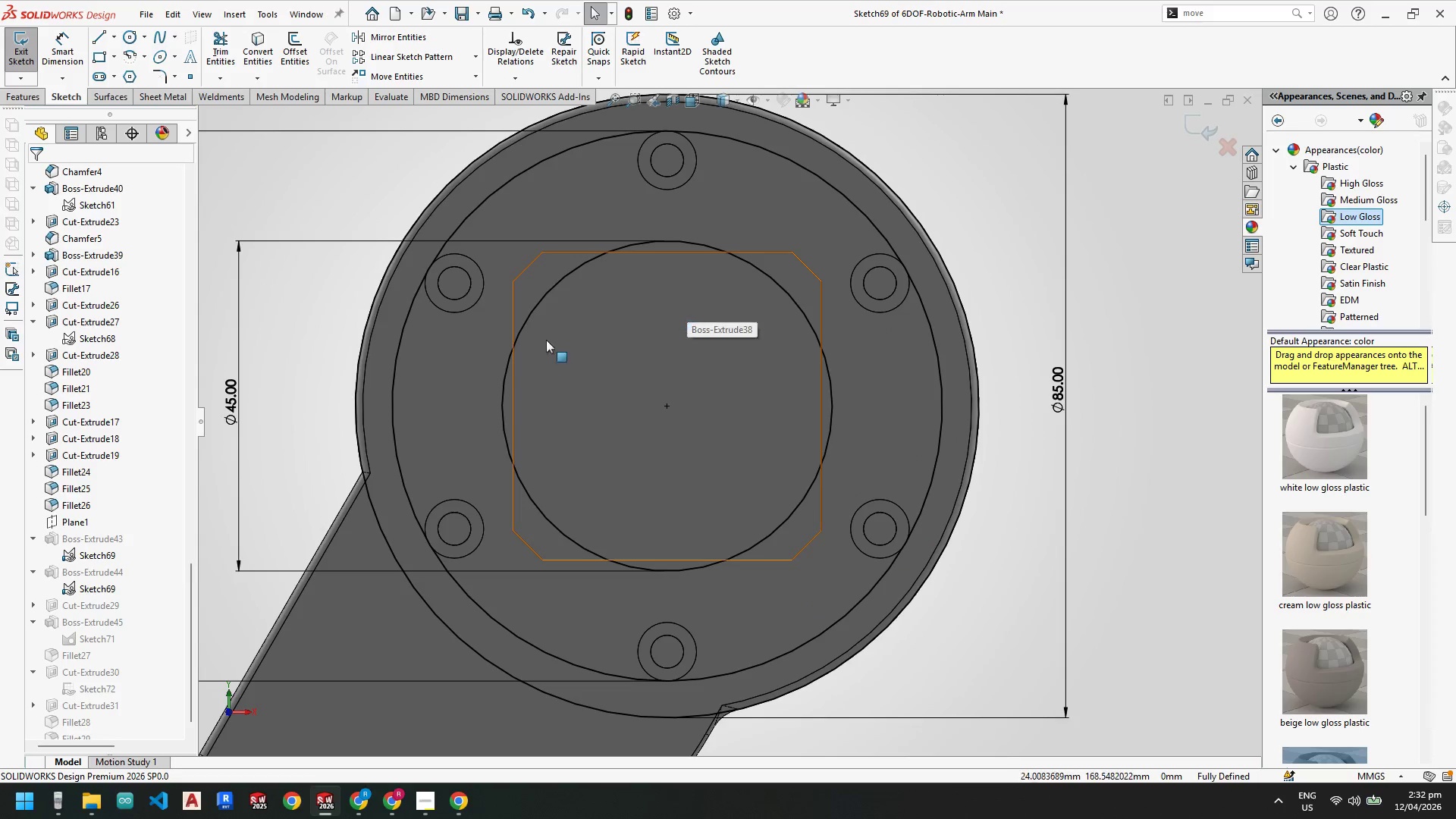 
scroll: coordinate [1025, 395], scroll_direction: up, amount: 2.0
 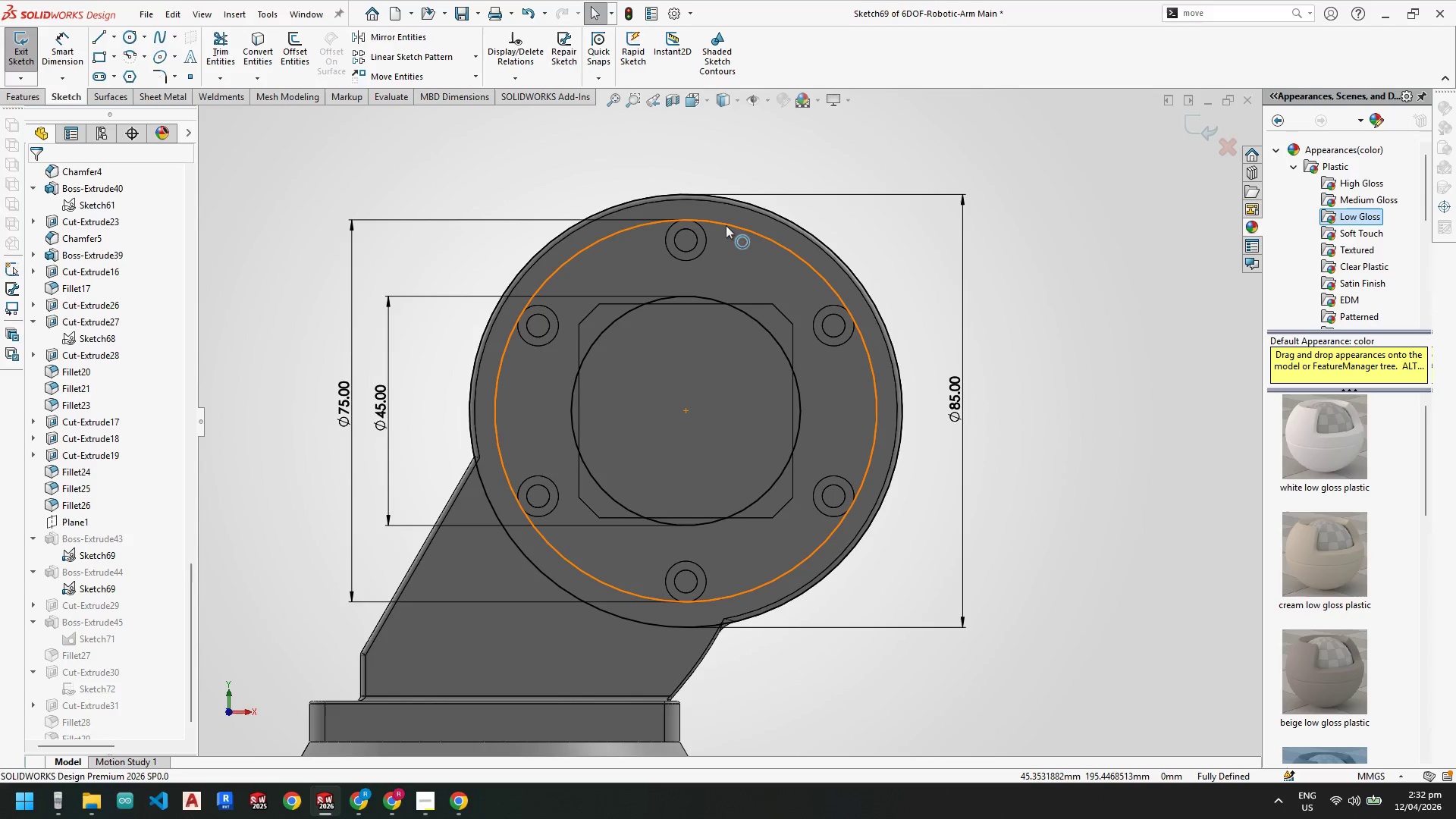 
left_click([726, 225])
 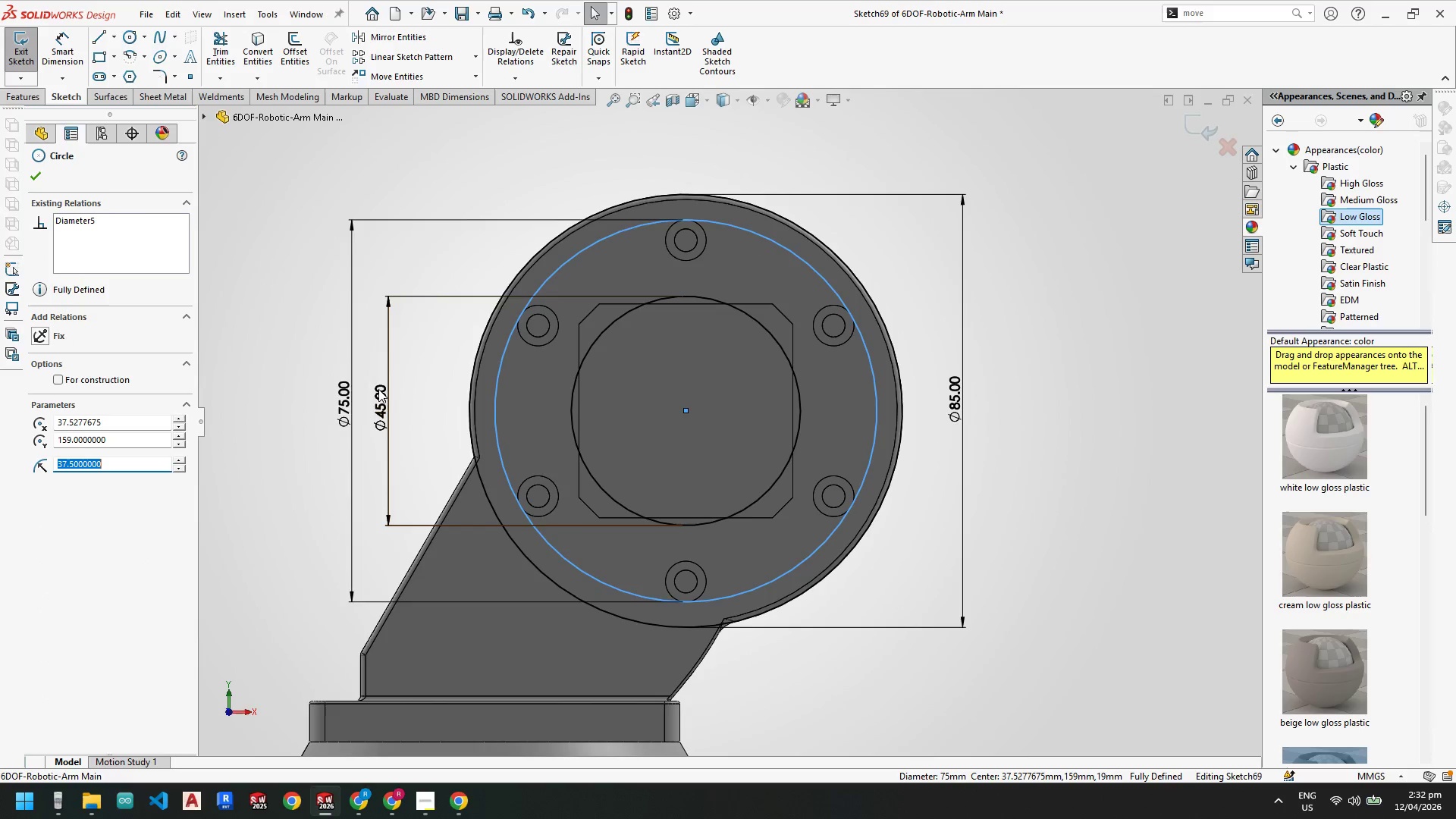 
double_click([342, 403])
 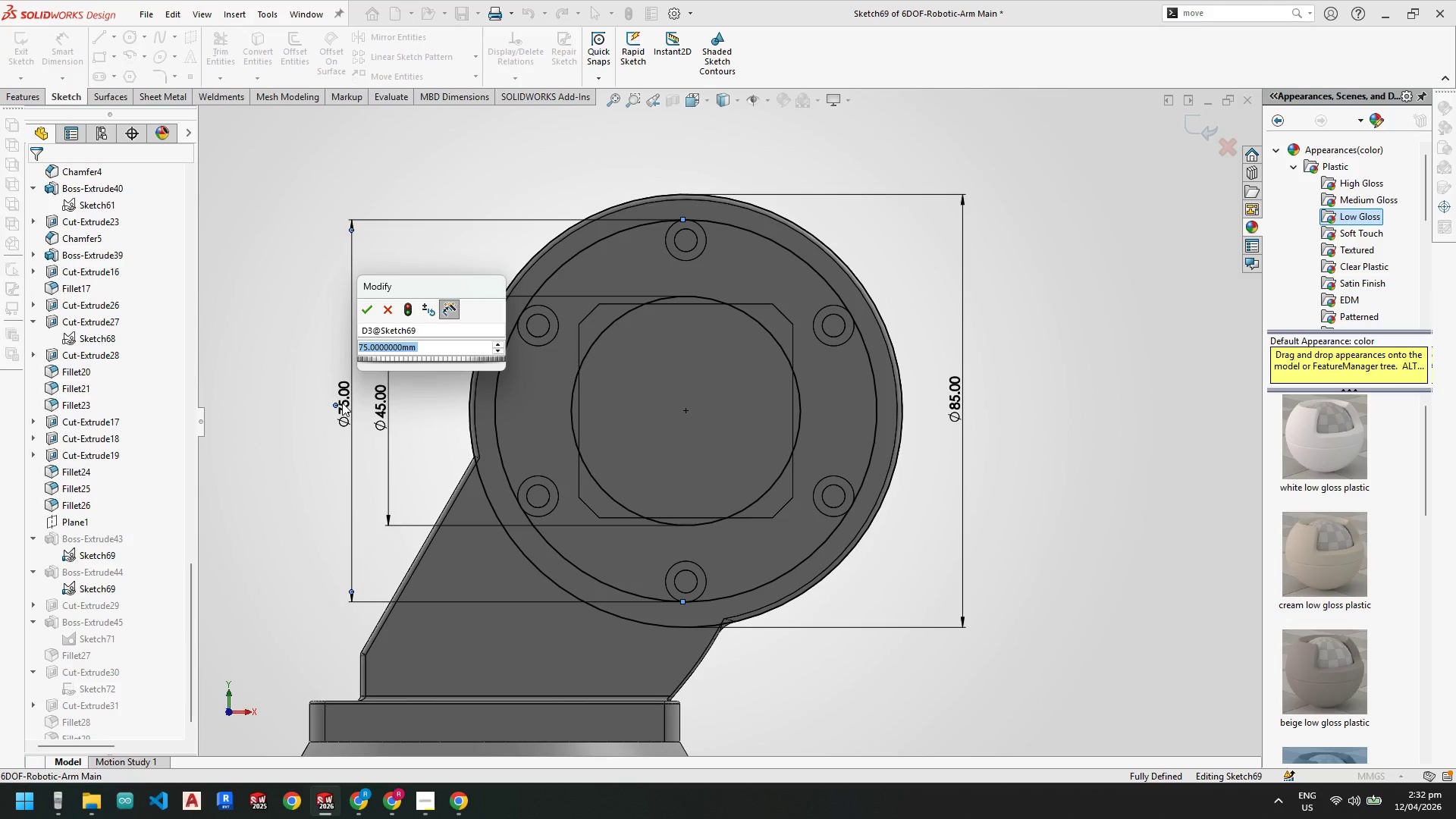 
key(Numpad7)
 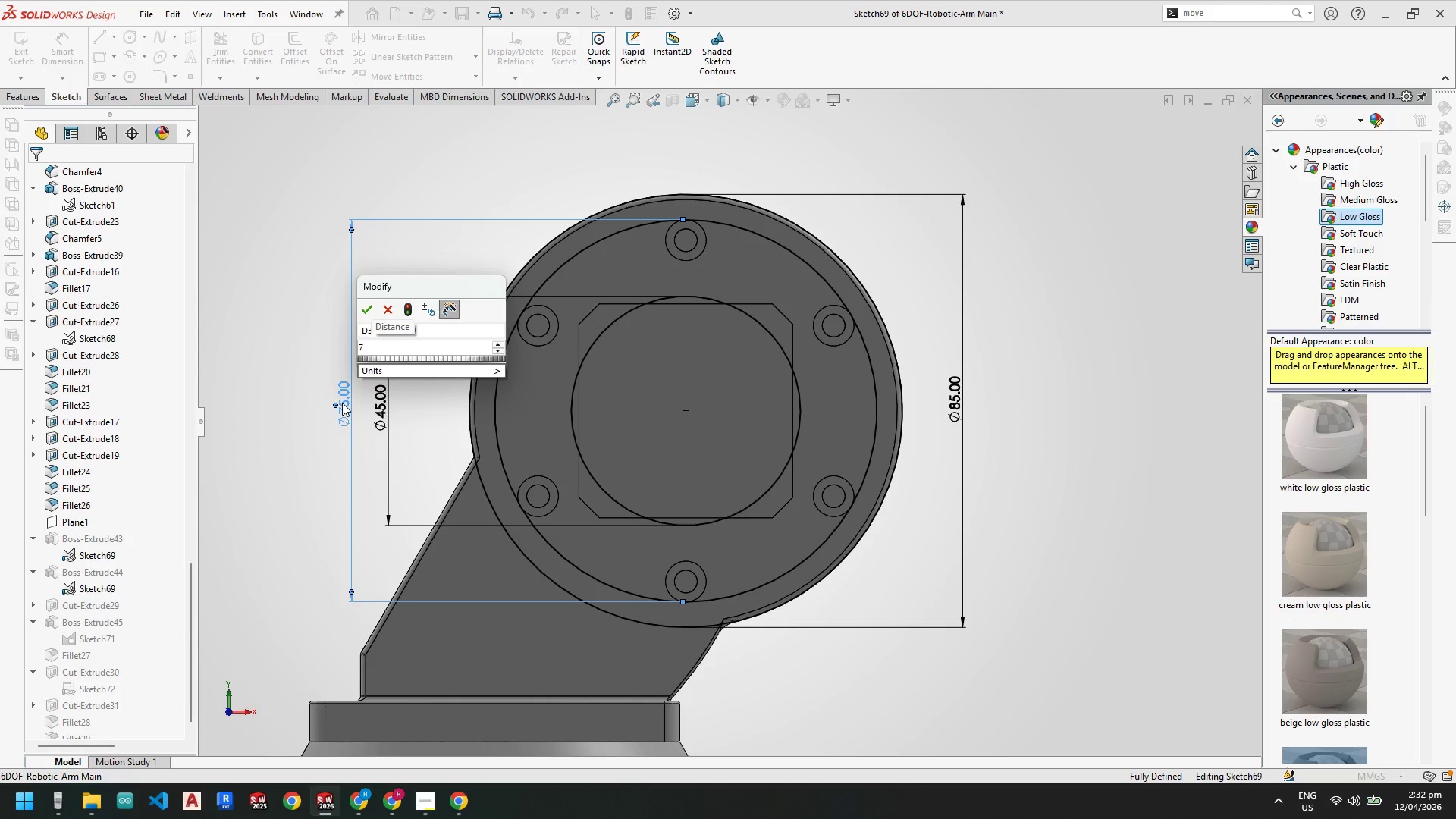 
key(Numpad6)
 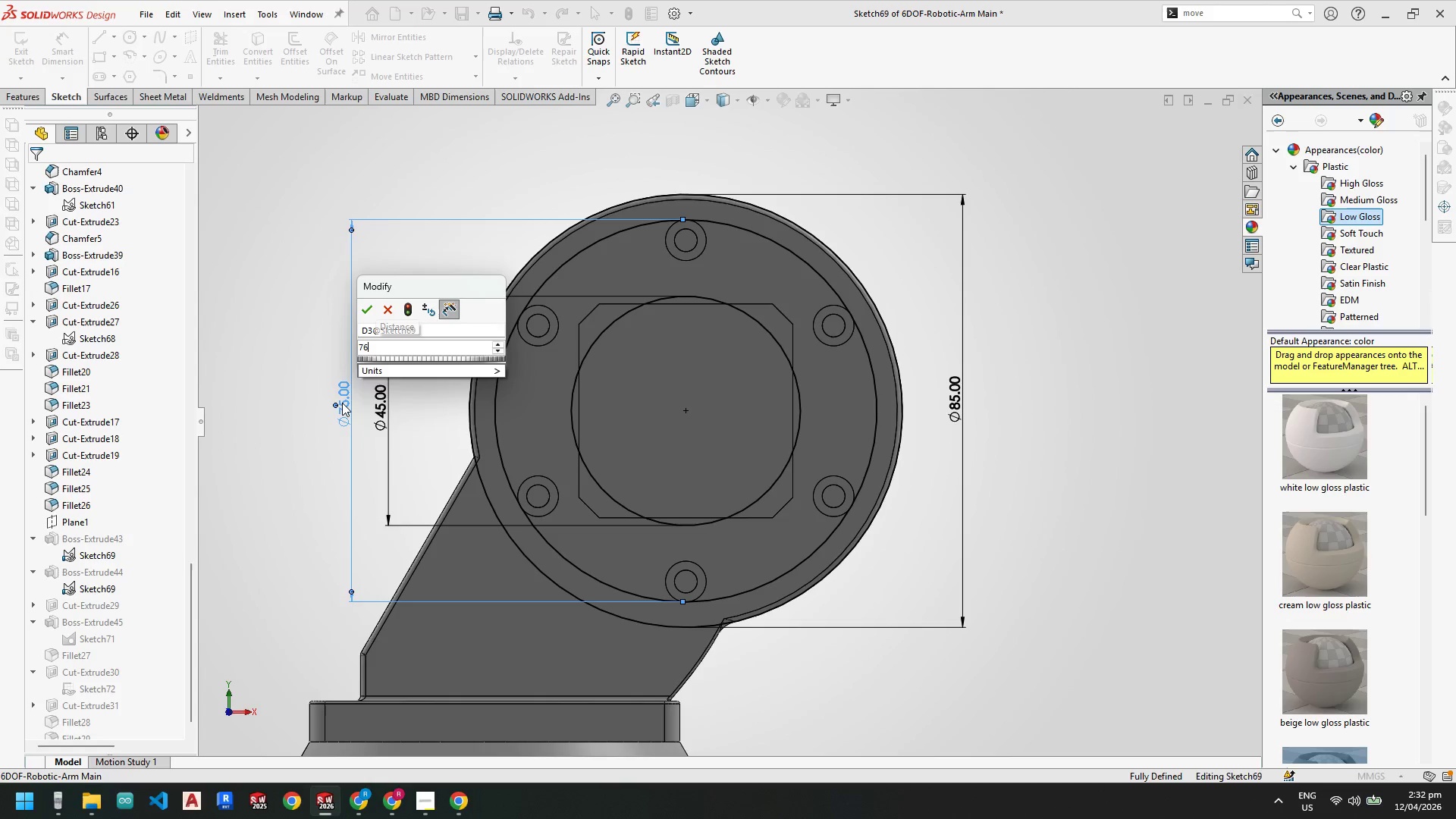 
key(NumpadEnter)
 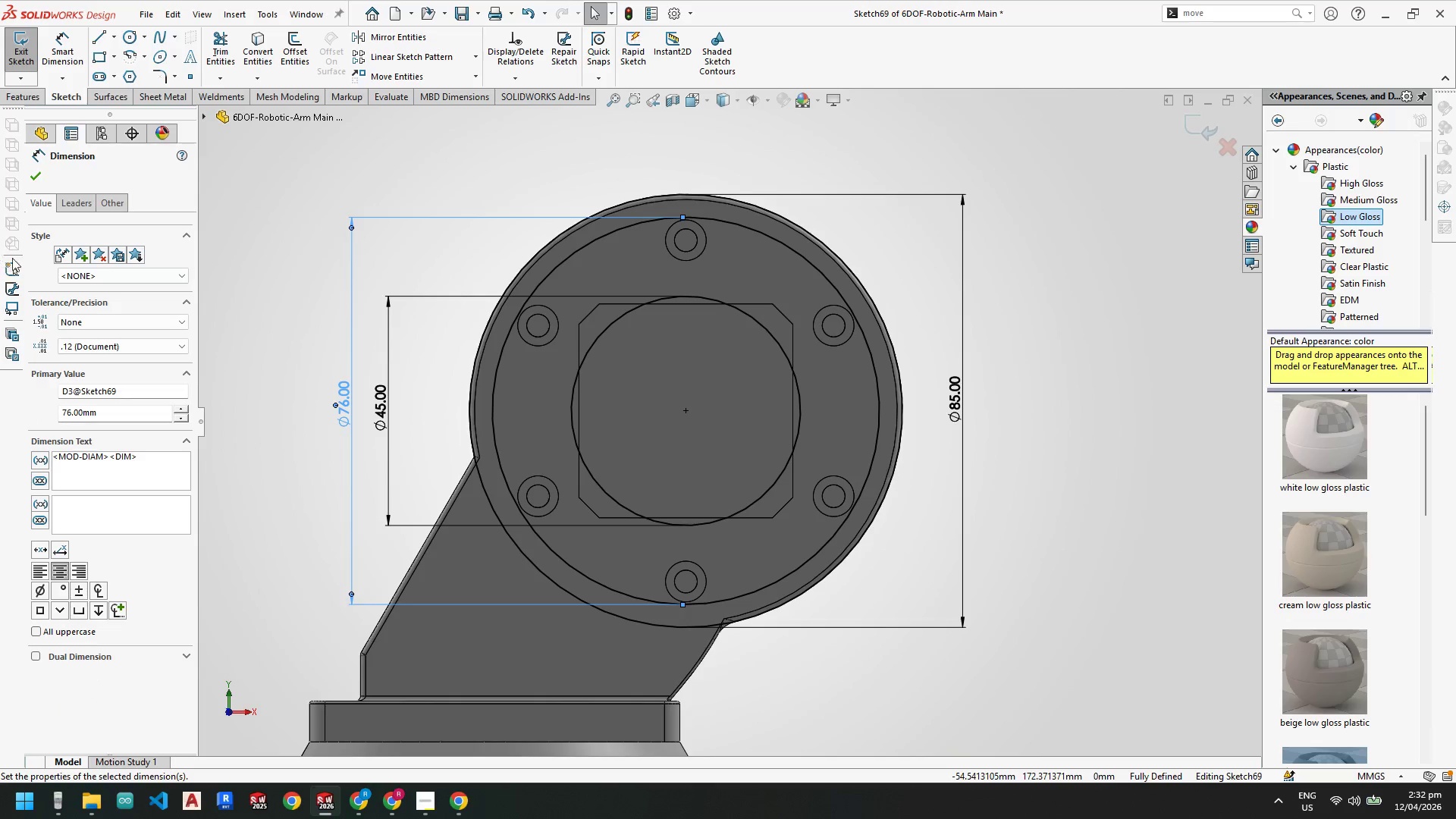 
left_click([41, 176])
 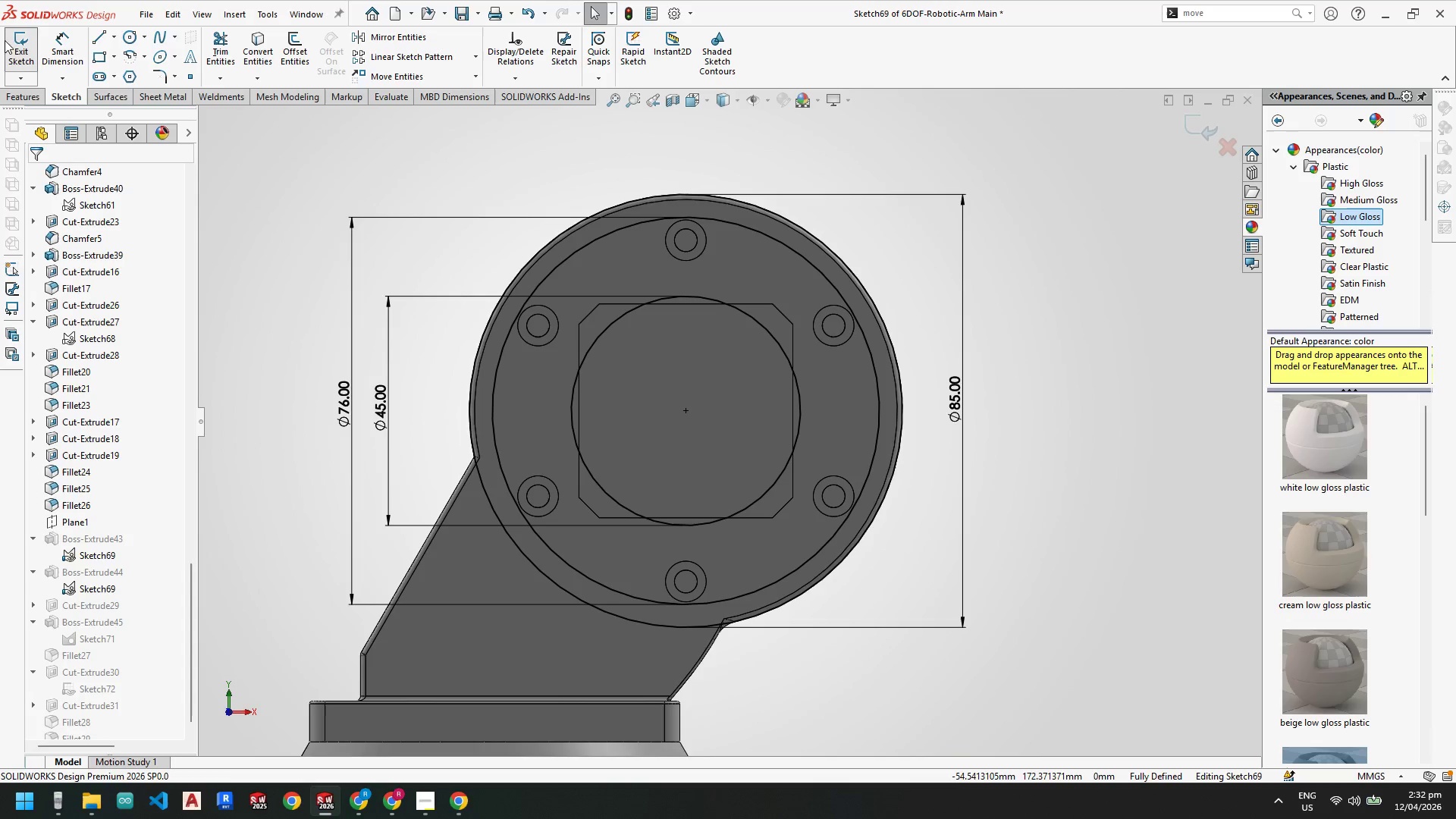 
left_click([15, 46])
 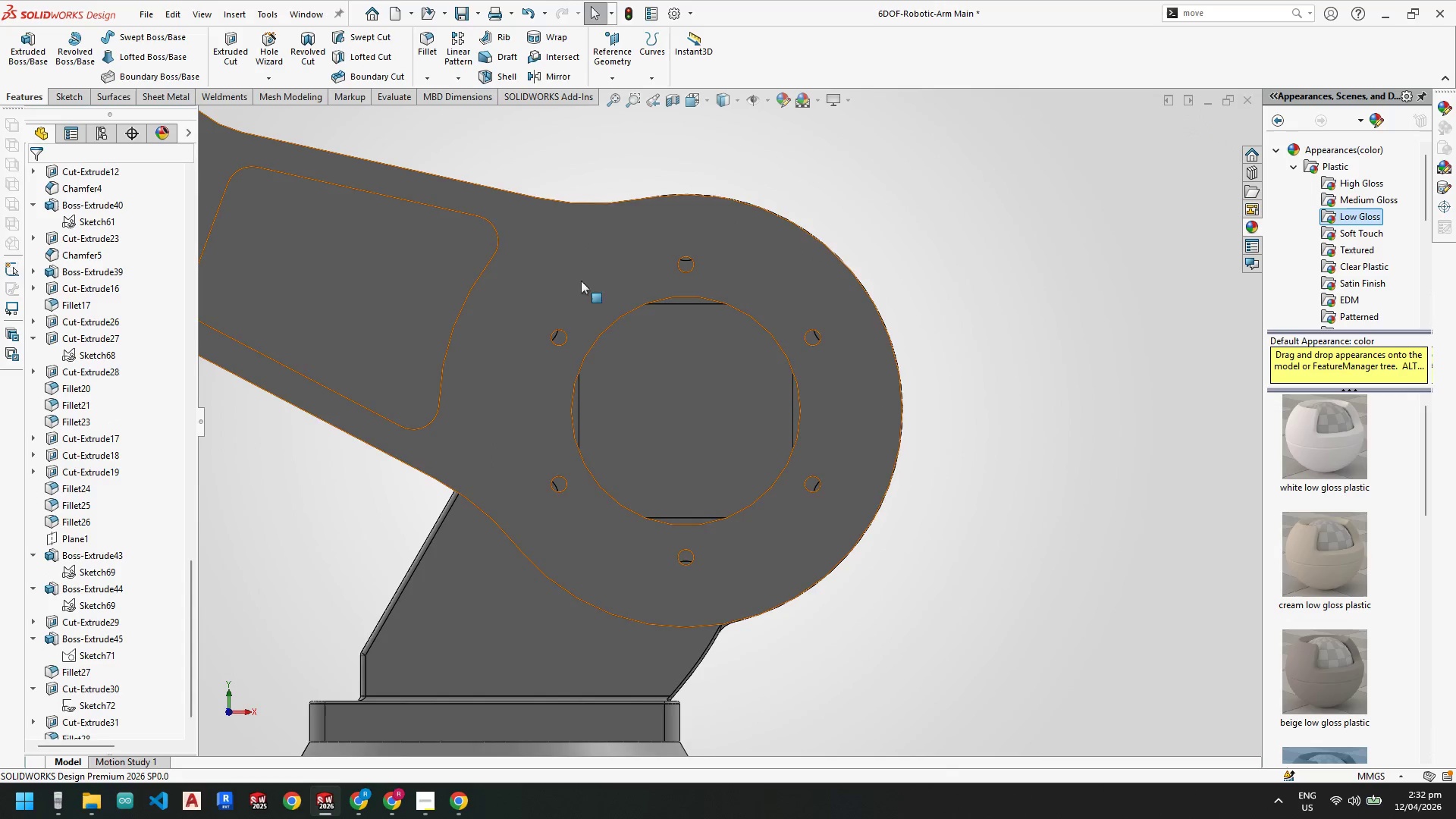 
scroll: coordinate [733, 427], scroll_direction: up, amount: 3.0
 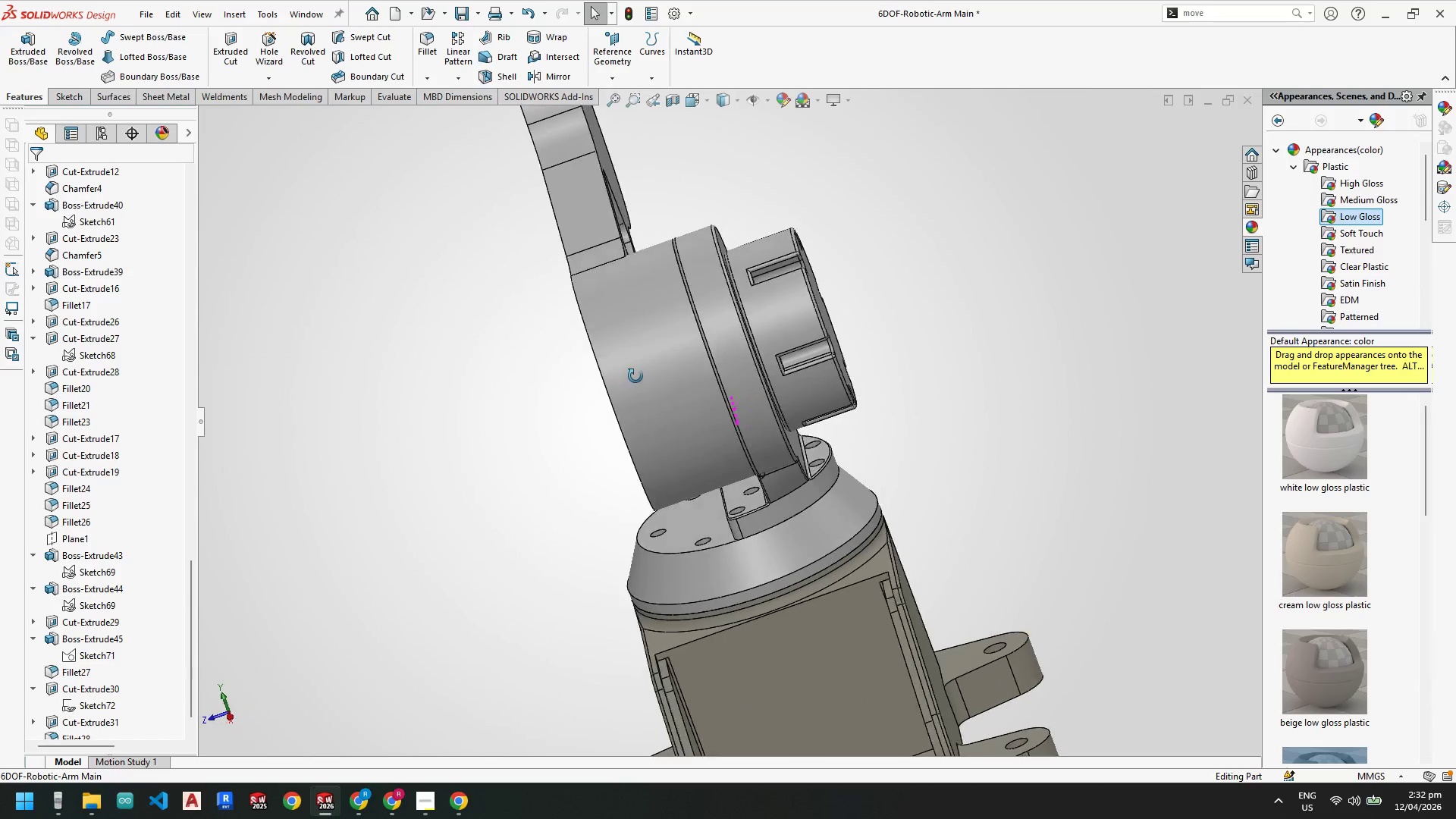 
scroll: coordinate [684, 250], scroll_direction: down, amount: 8.0
 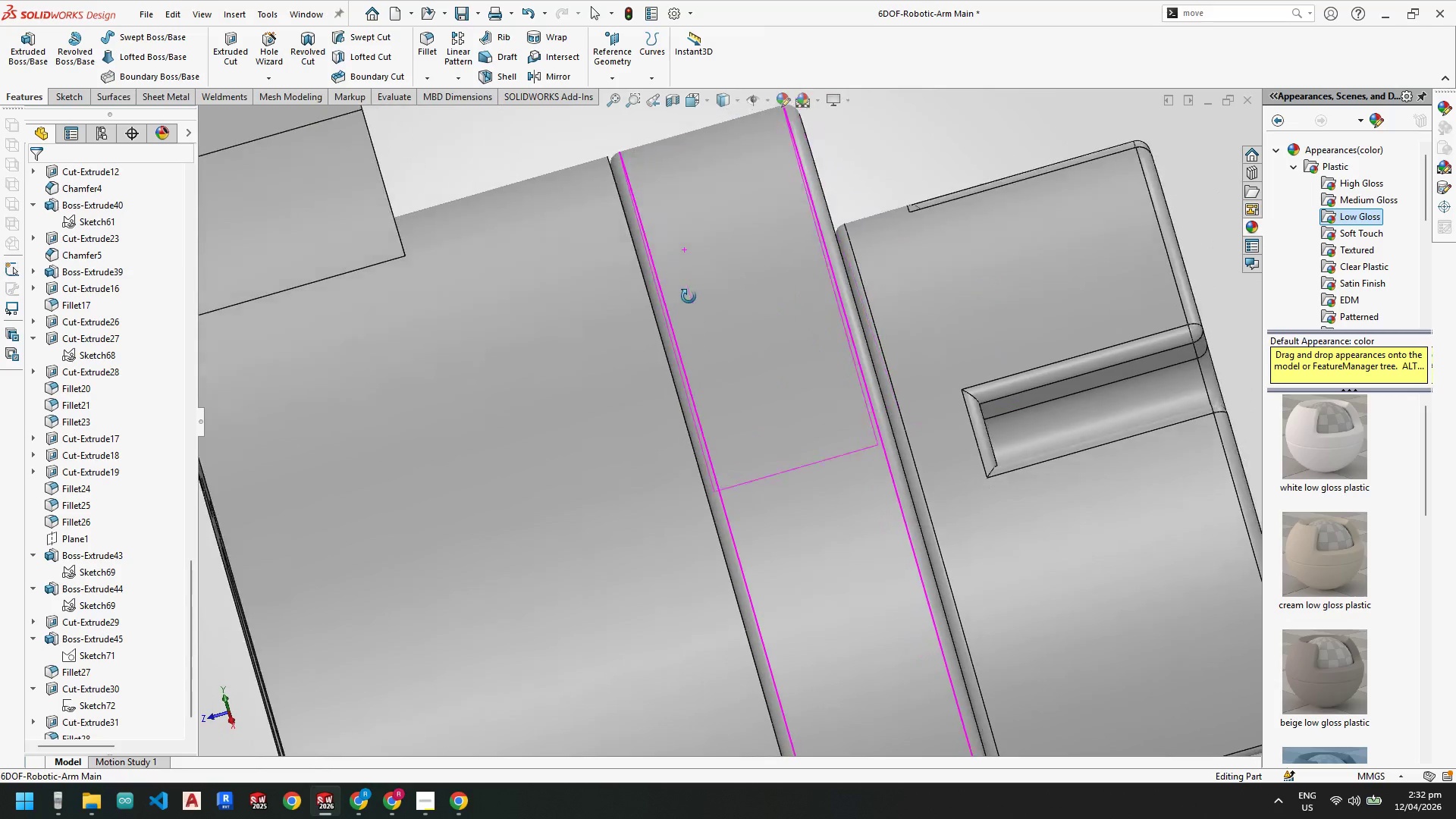 
scroll: coordinate [661, 629], scroll_direction: up, amount: 11.0
 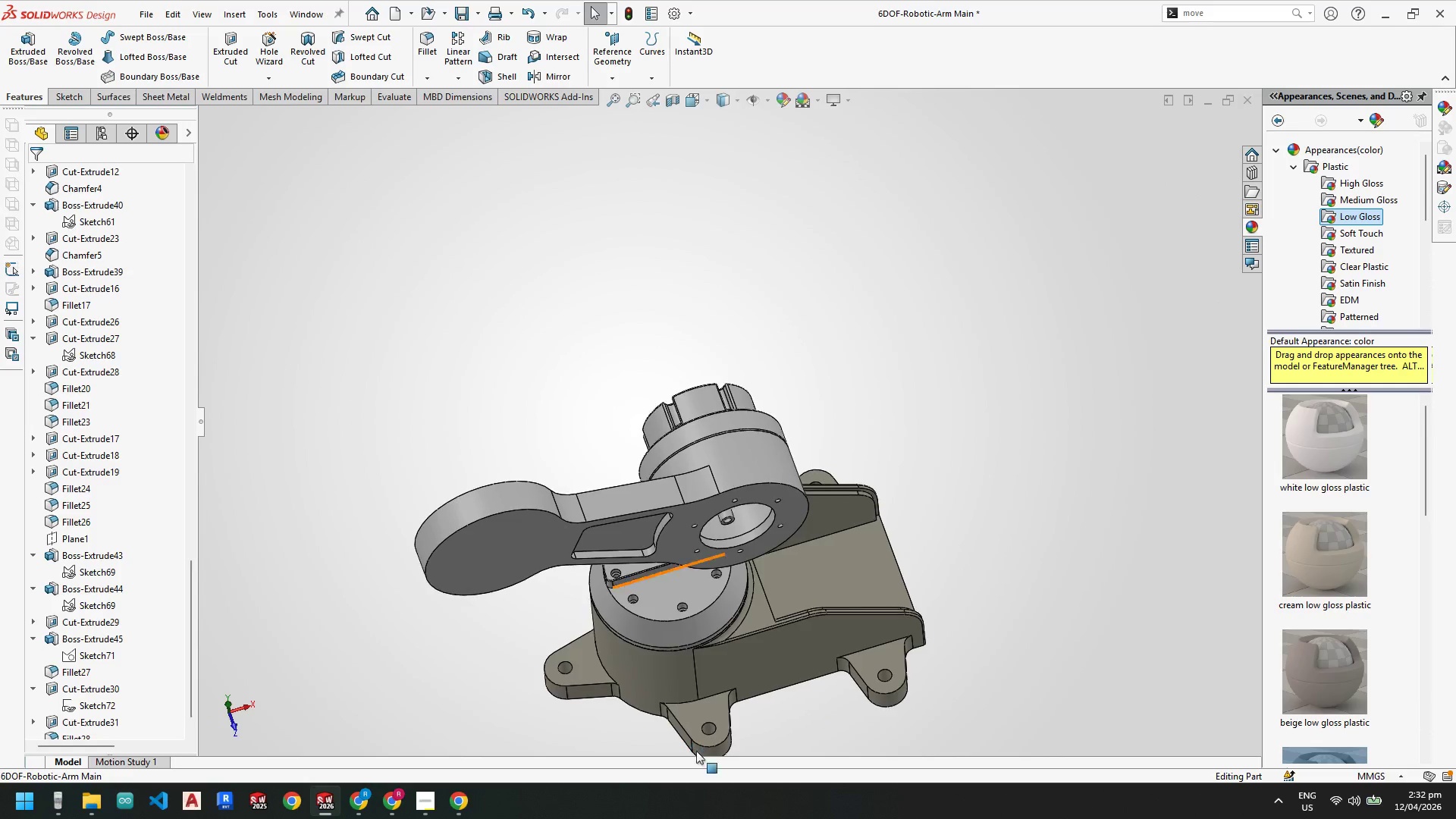 
scroll: coordinate [654, 583], scroll_direction: down, amount: 10.0
 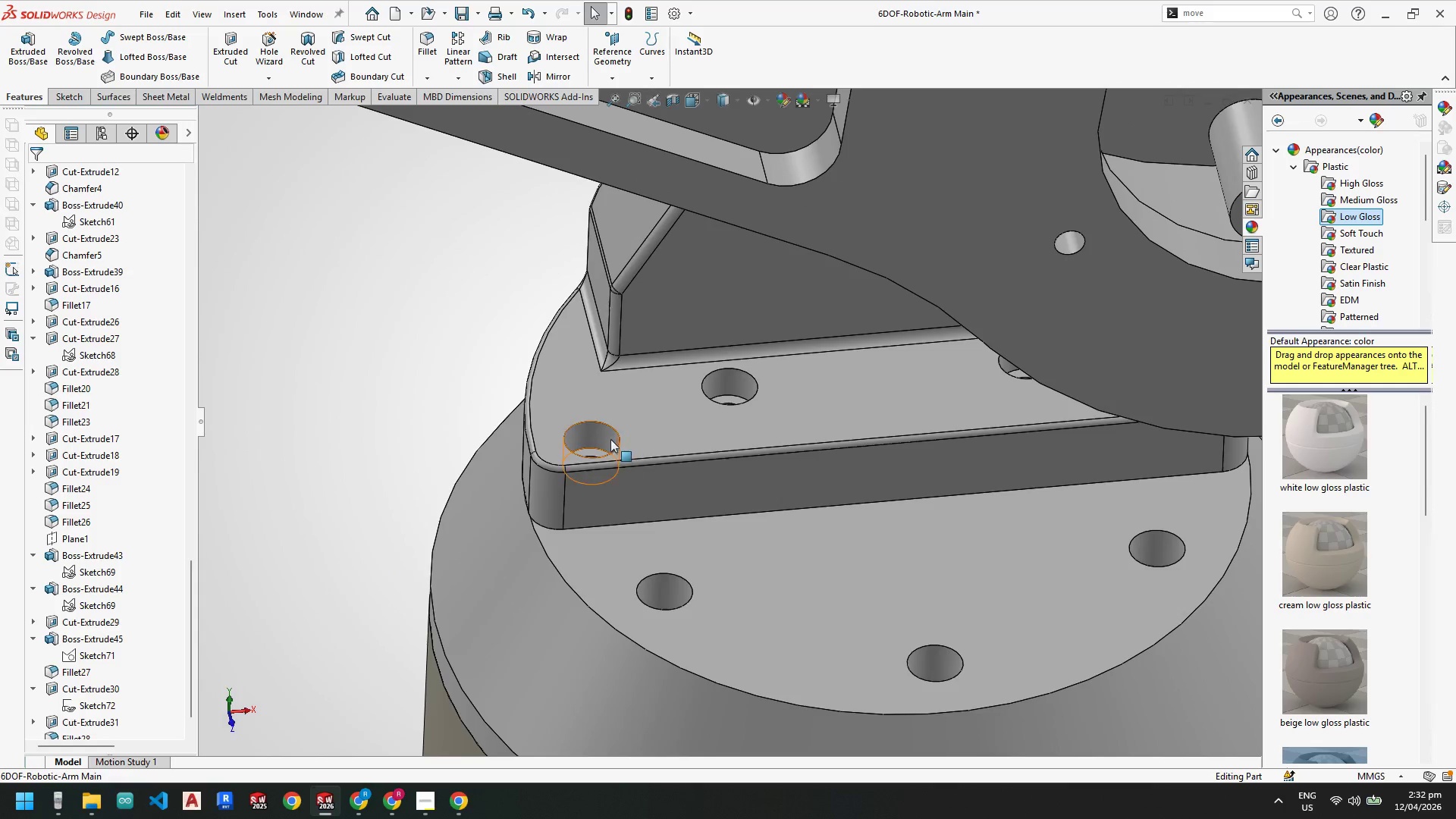 
left_click([601, 438])
 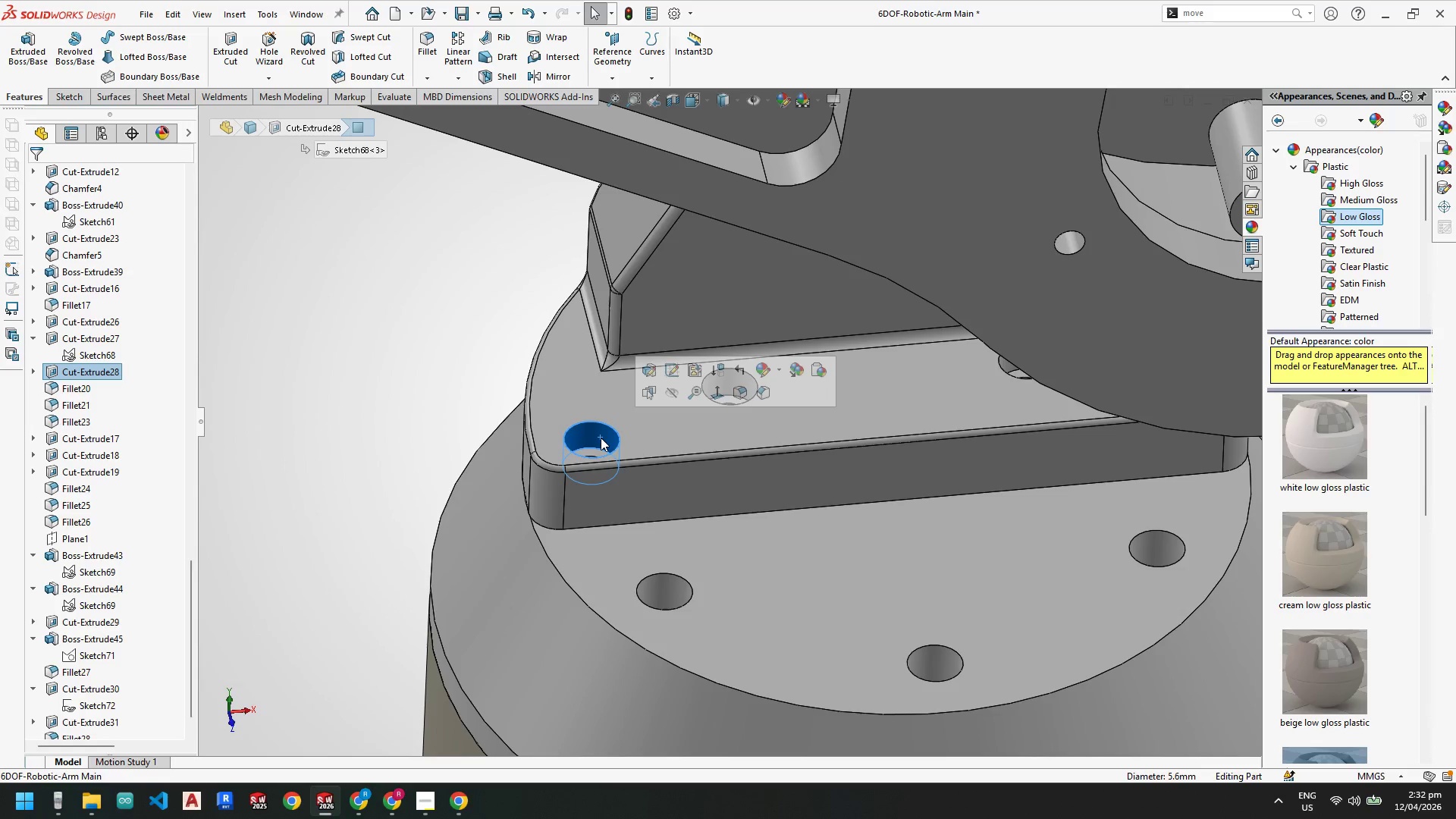 
right_click([601, 438])
 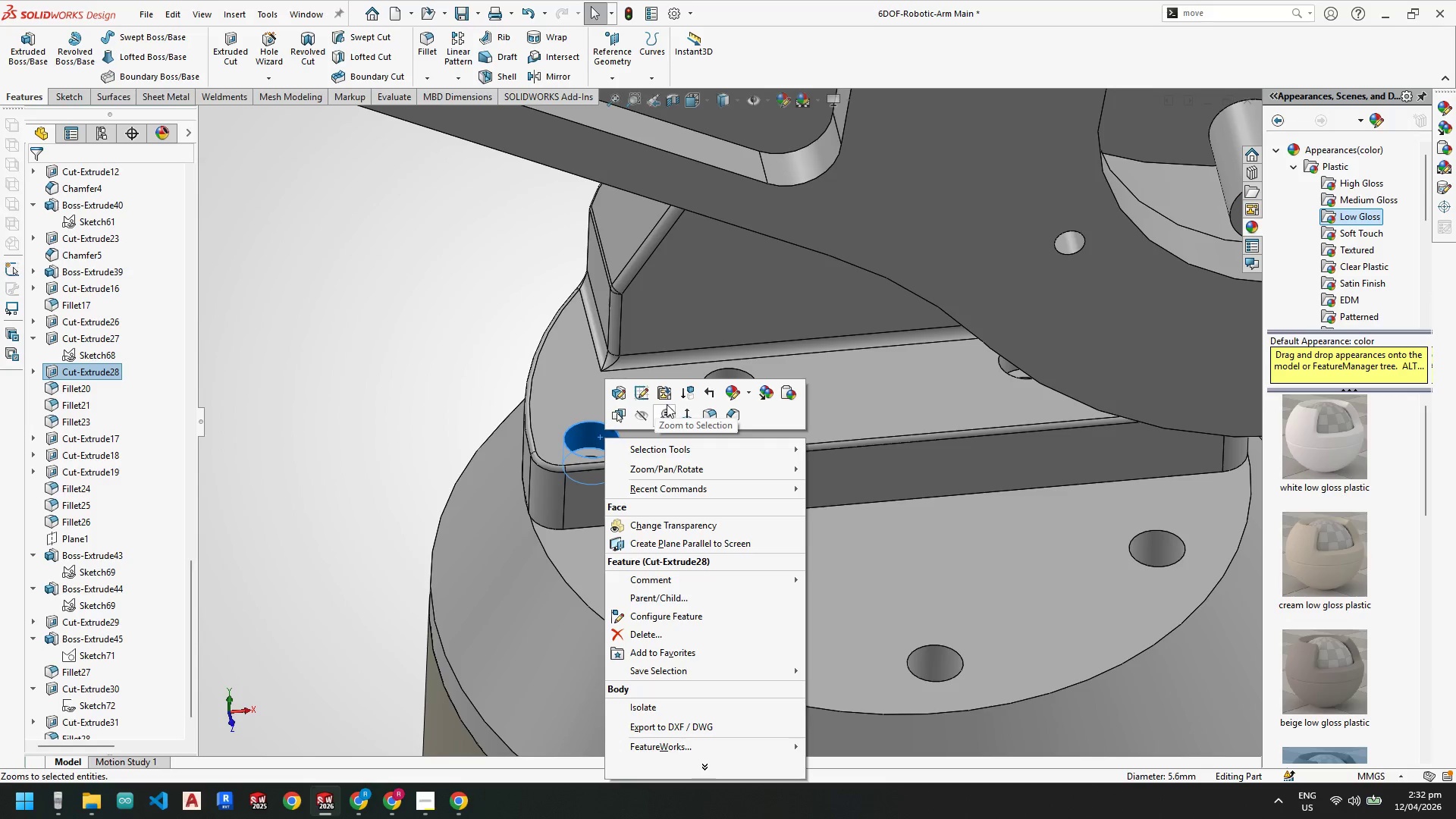 
left_click([639, 393])
 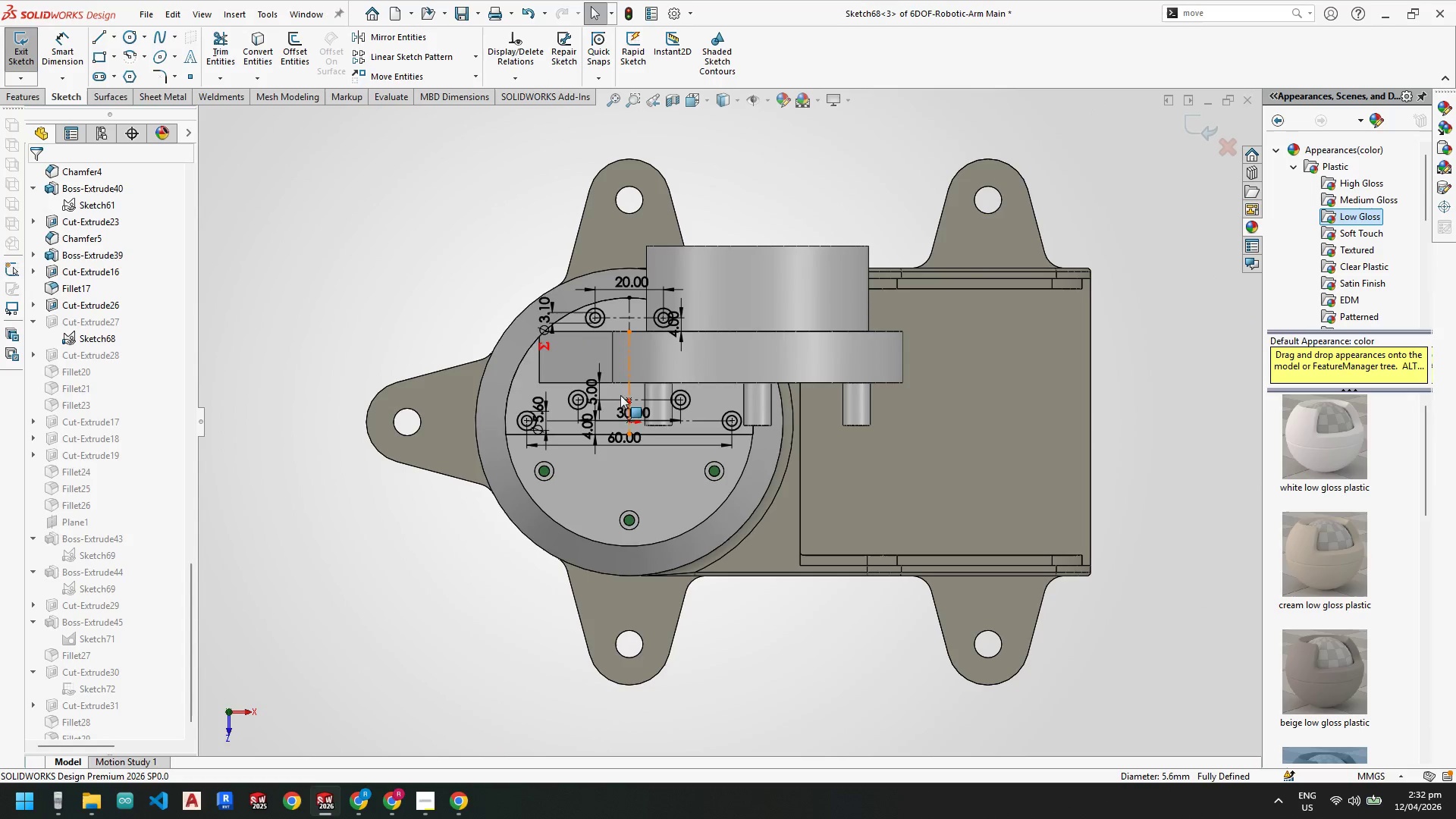 
scroll: coordinate [647, 466], scroll_direction: down, amount: 7.0
 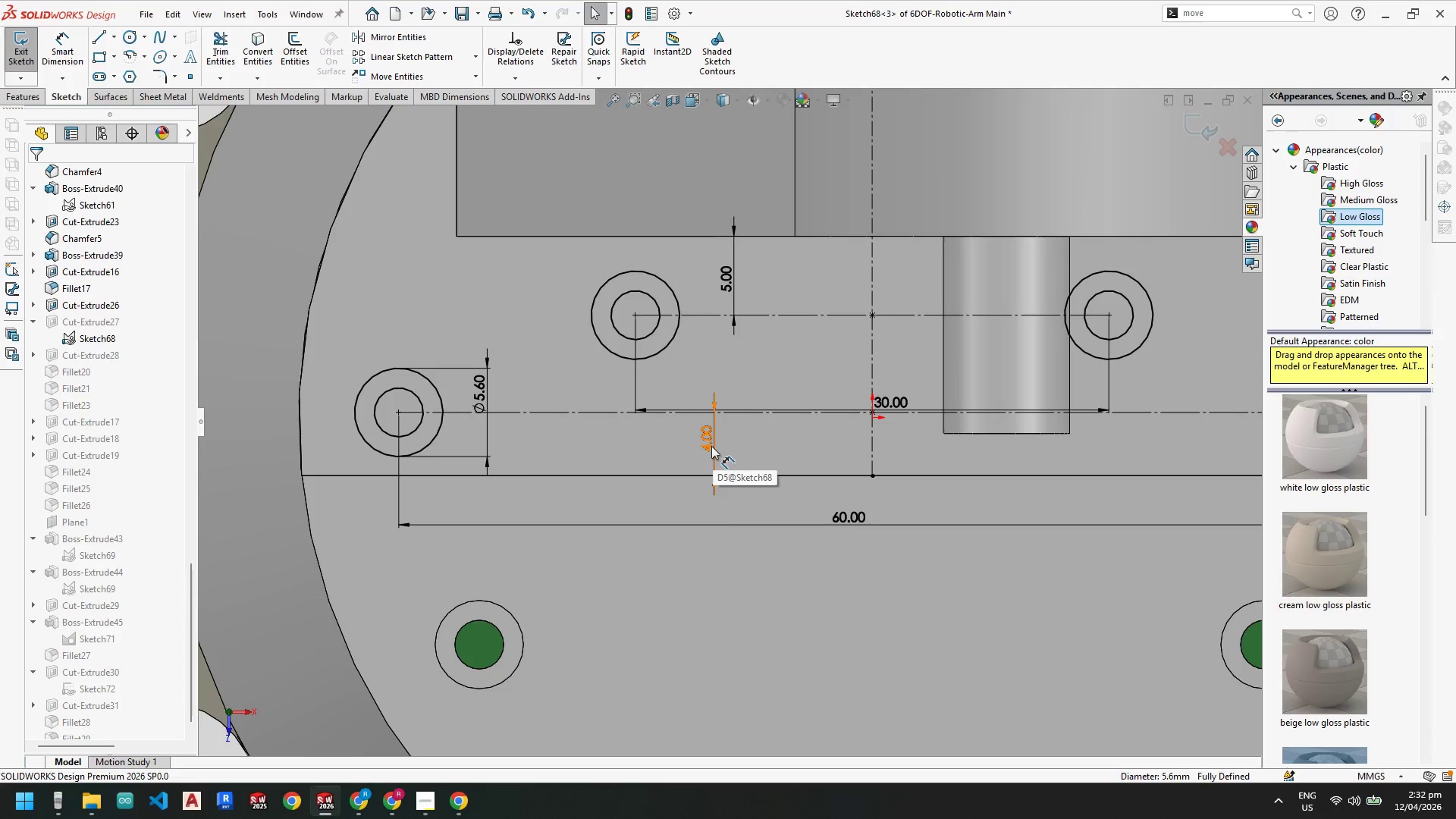 
double_click([711, 446])
 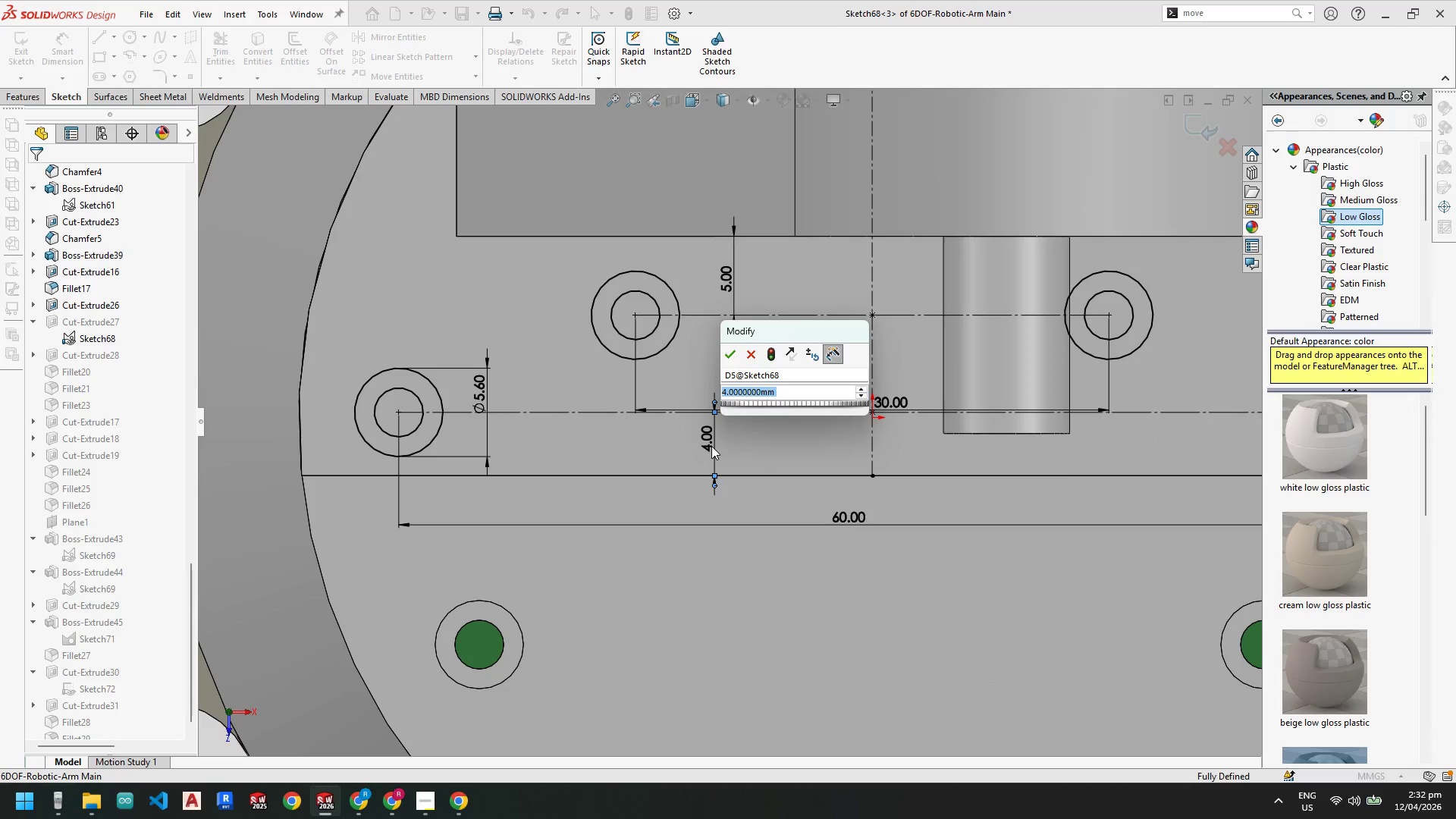 
key(Numpad5)
 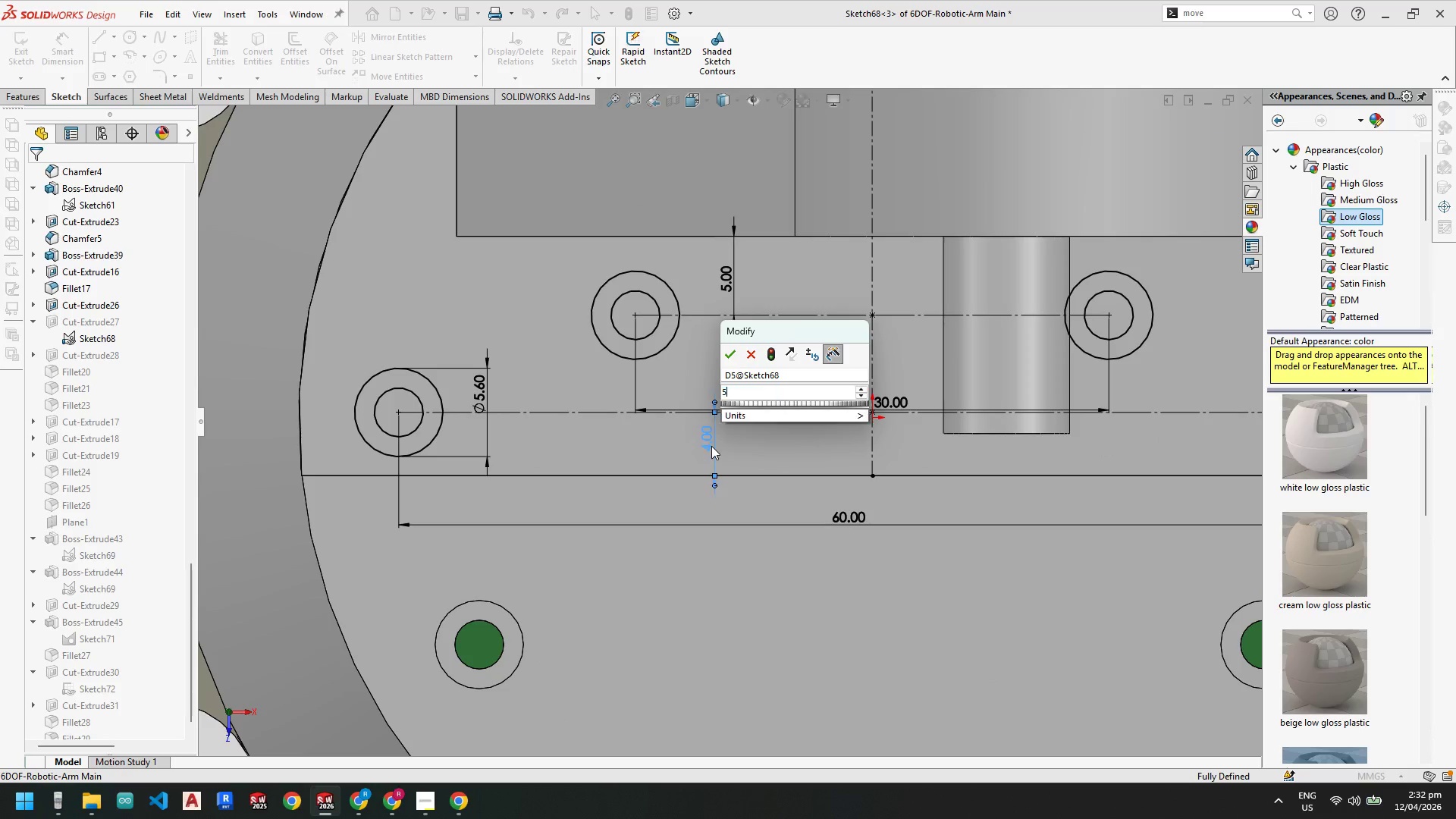 
key(NumpadEnter)
 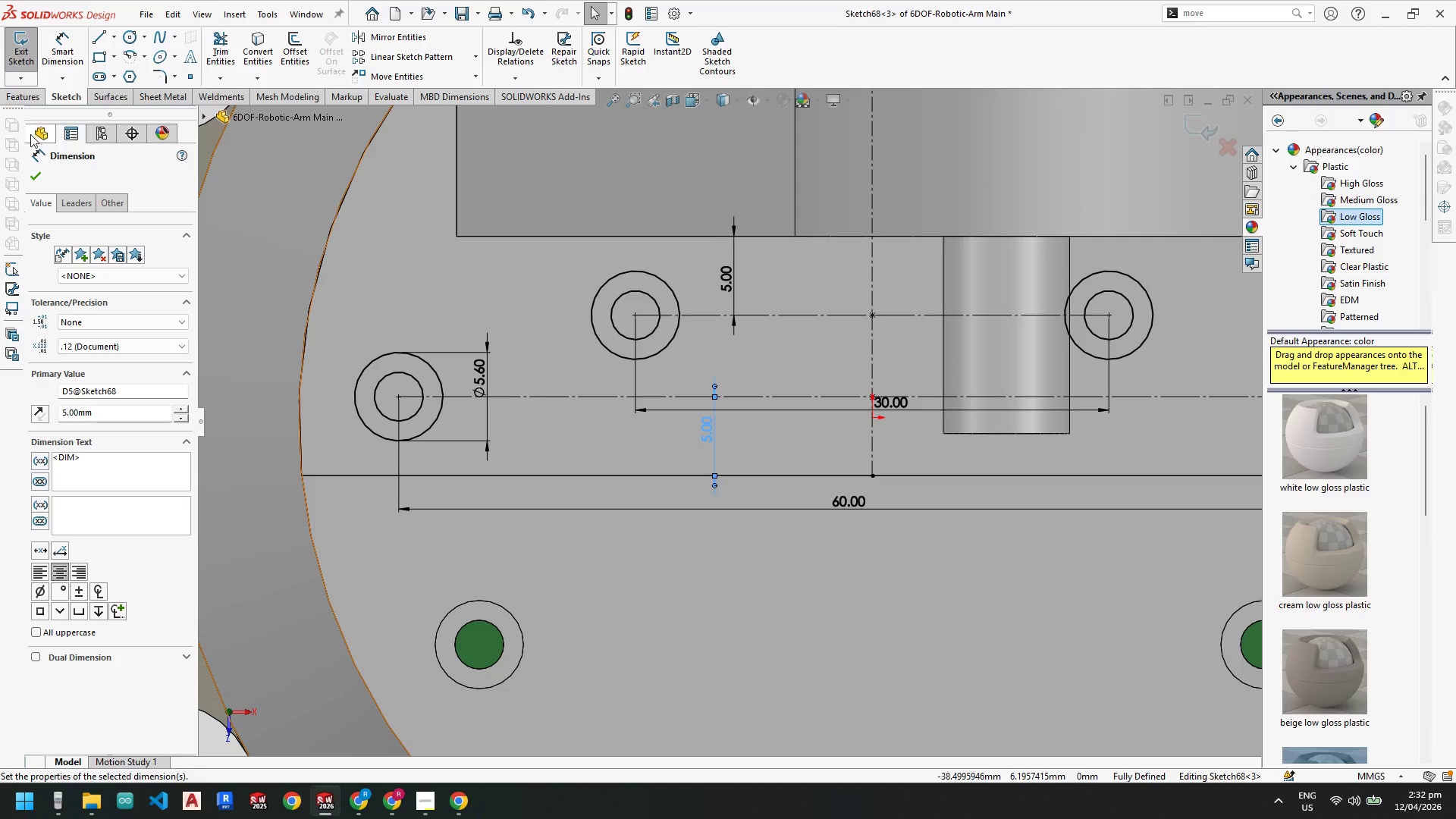 
double_click([24, 49])
 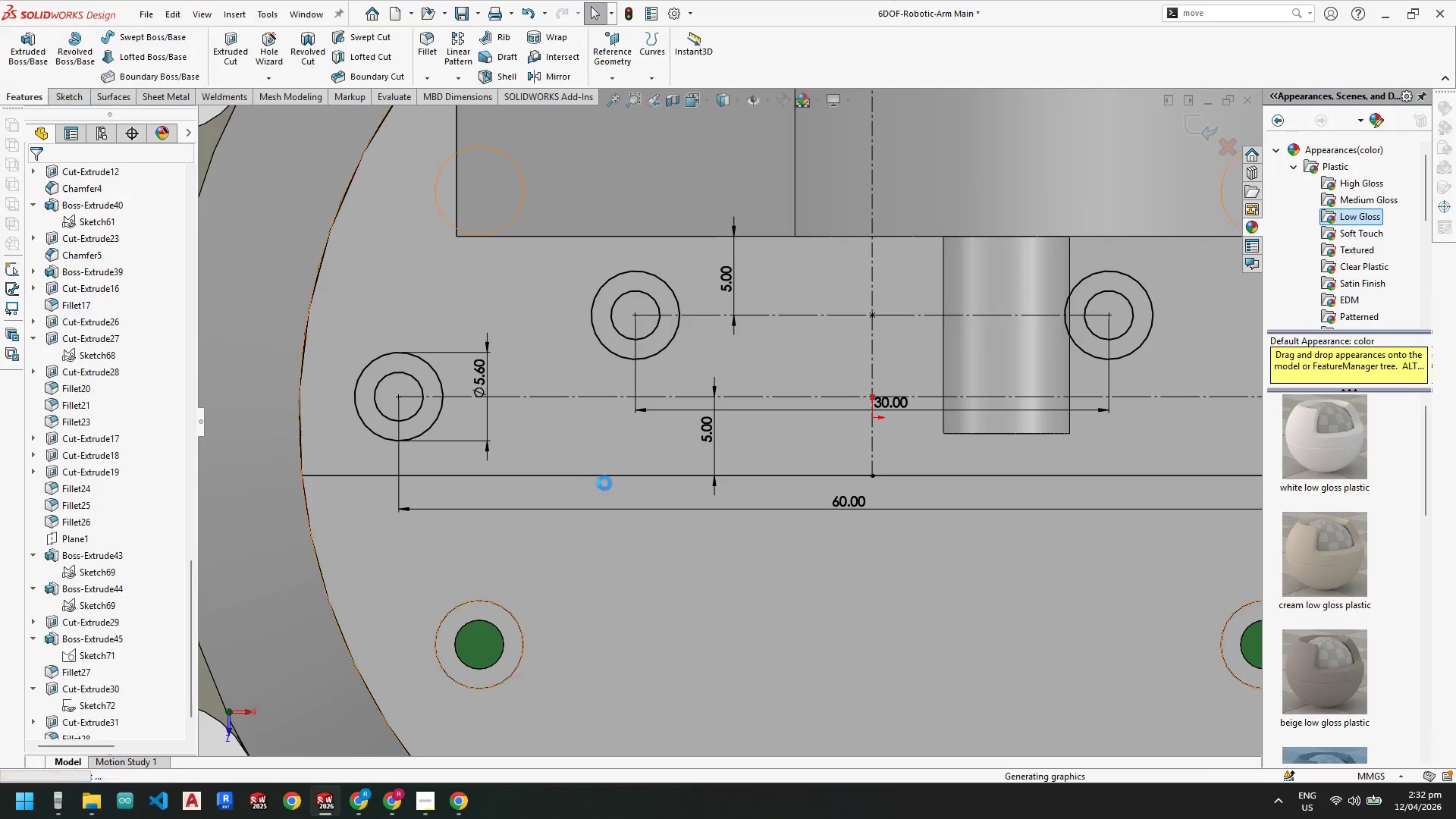 
scroll: coordinate [774, 606], scroll_direction: up, amount: 13.0
 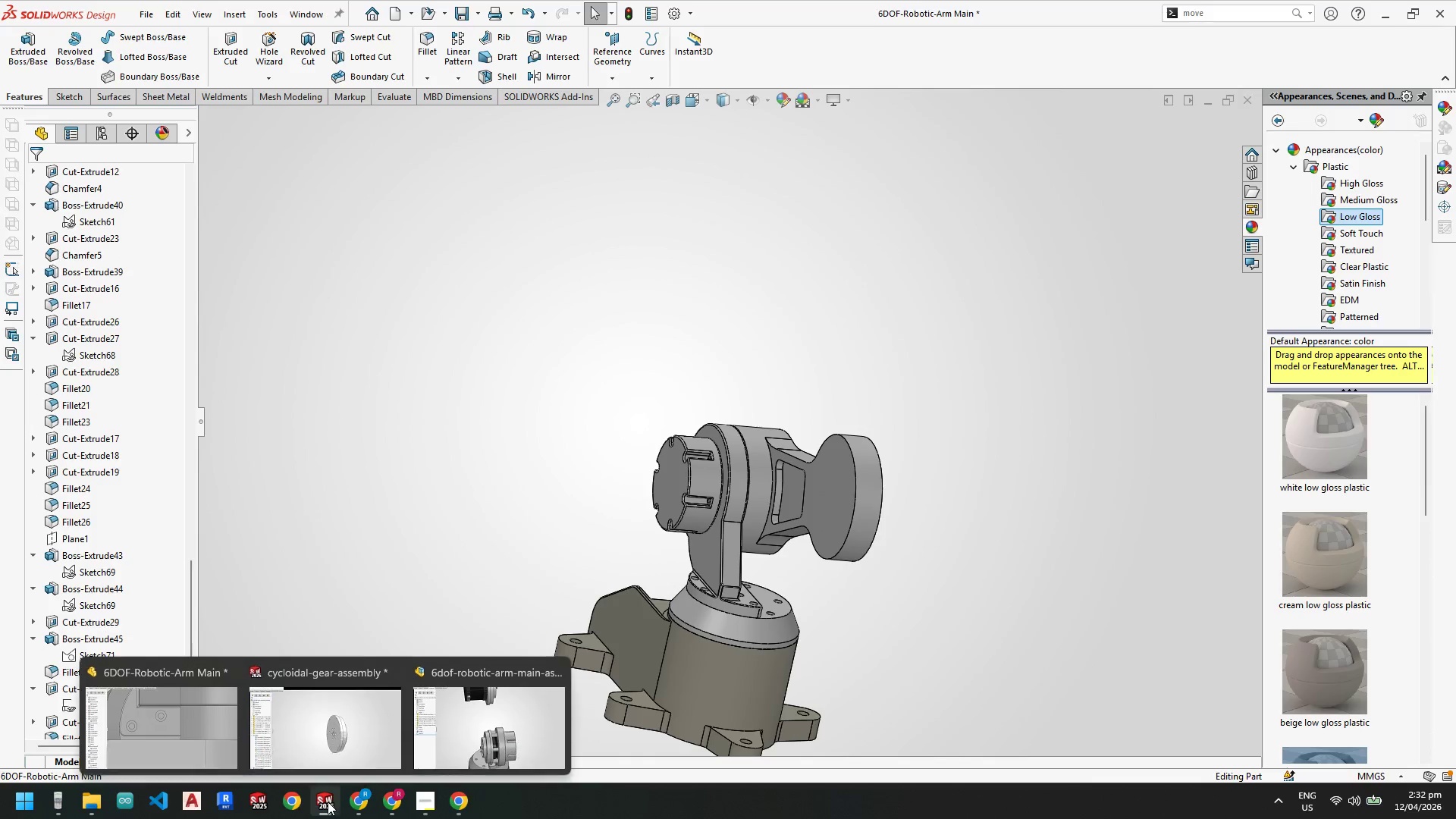 
left_click([515, 726])
 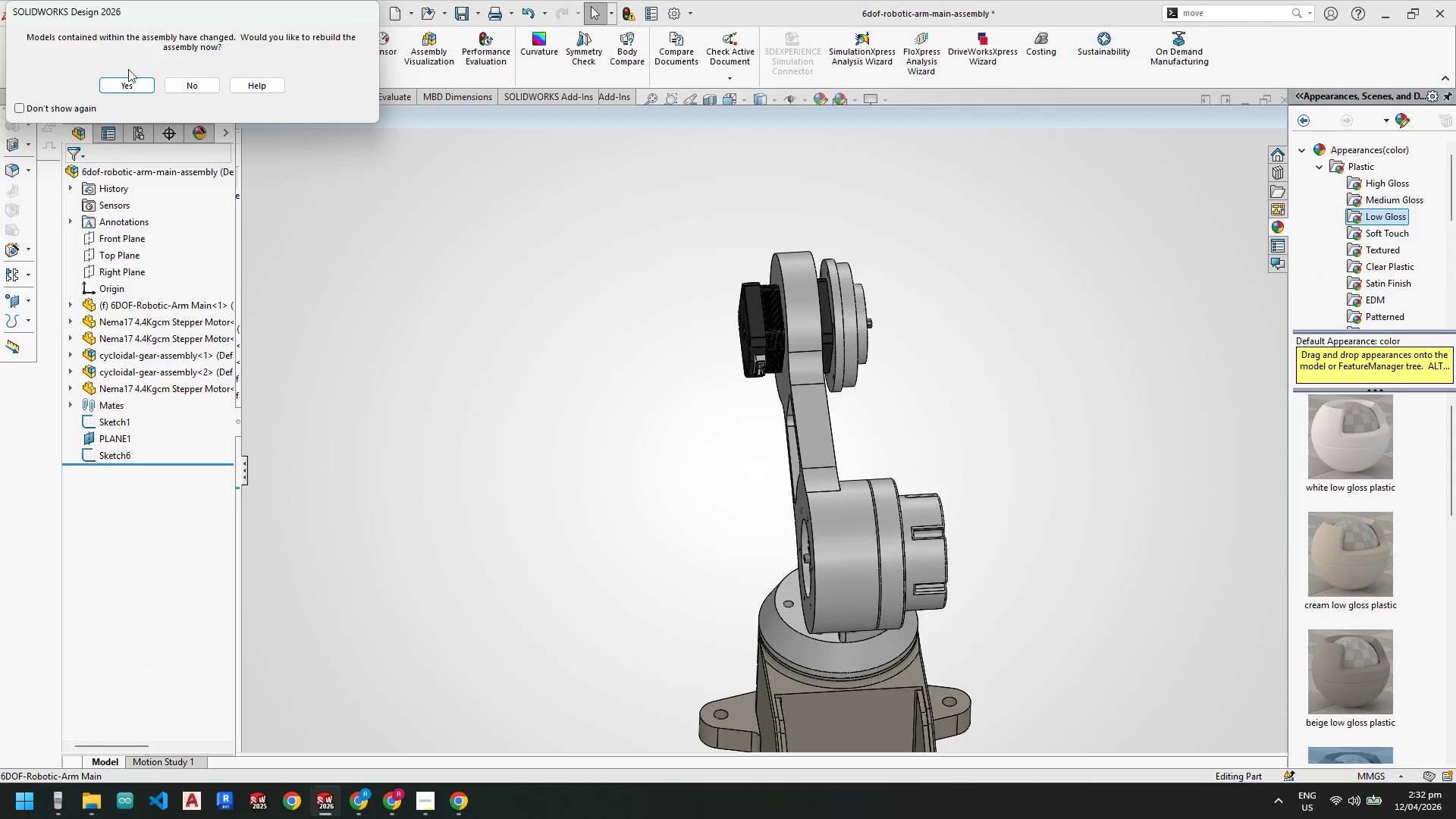 
left_click([121, 83])
 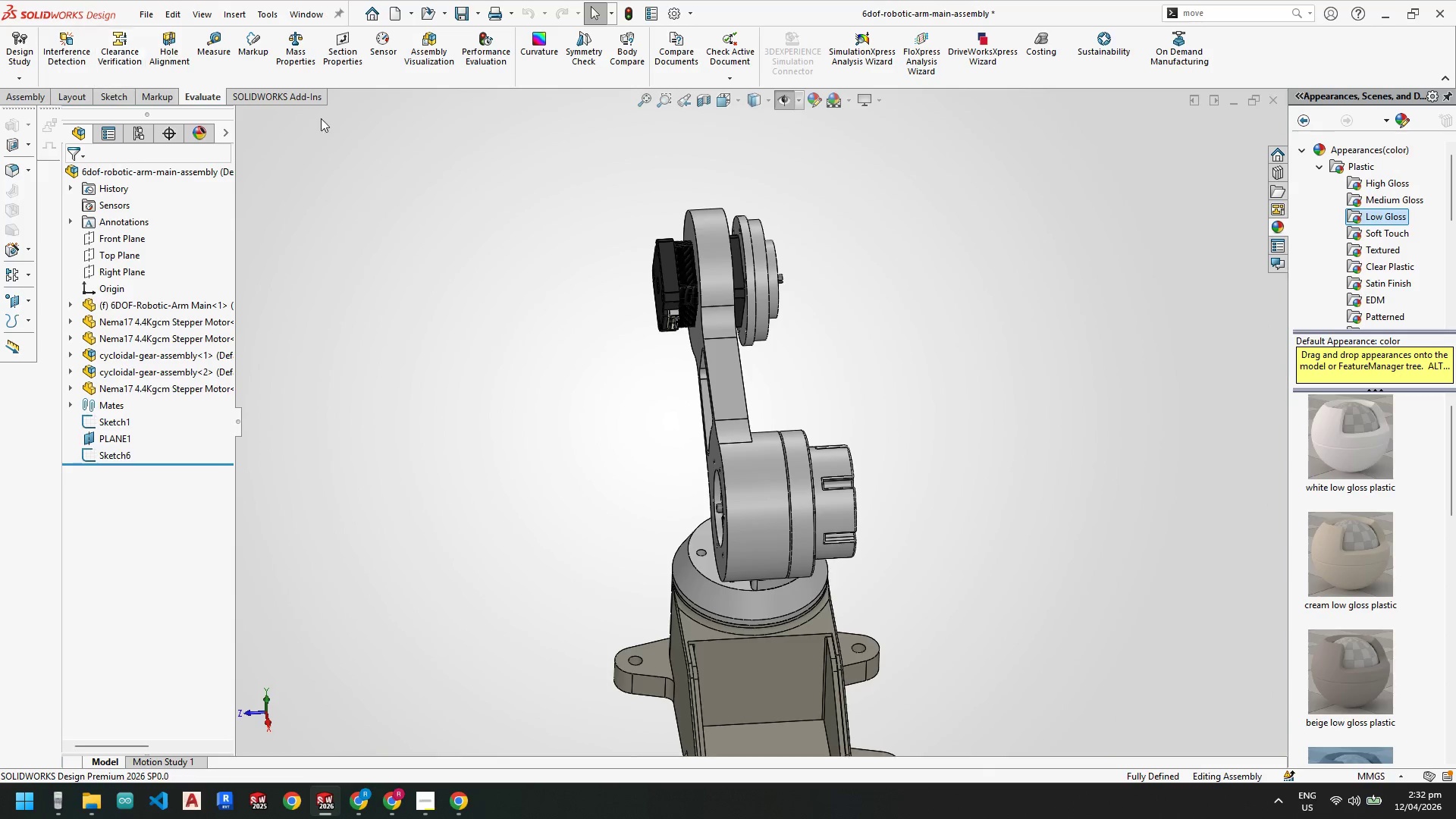 
scroll: coordinate [627, 507], scroll_direction: up, amount: 1.0
 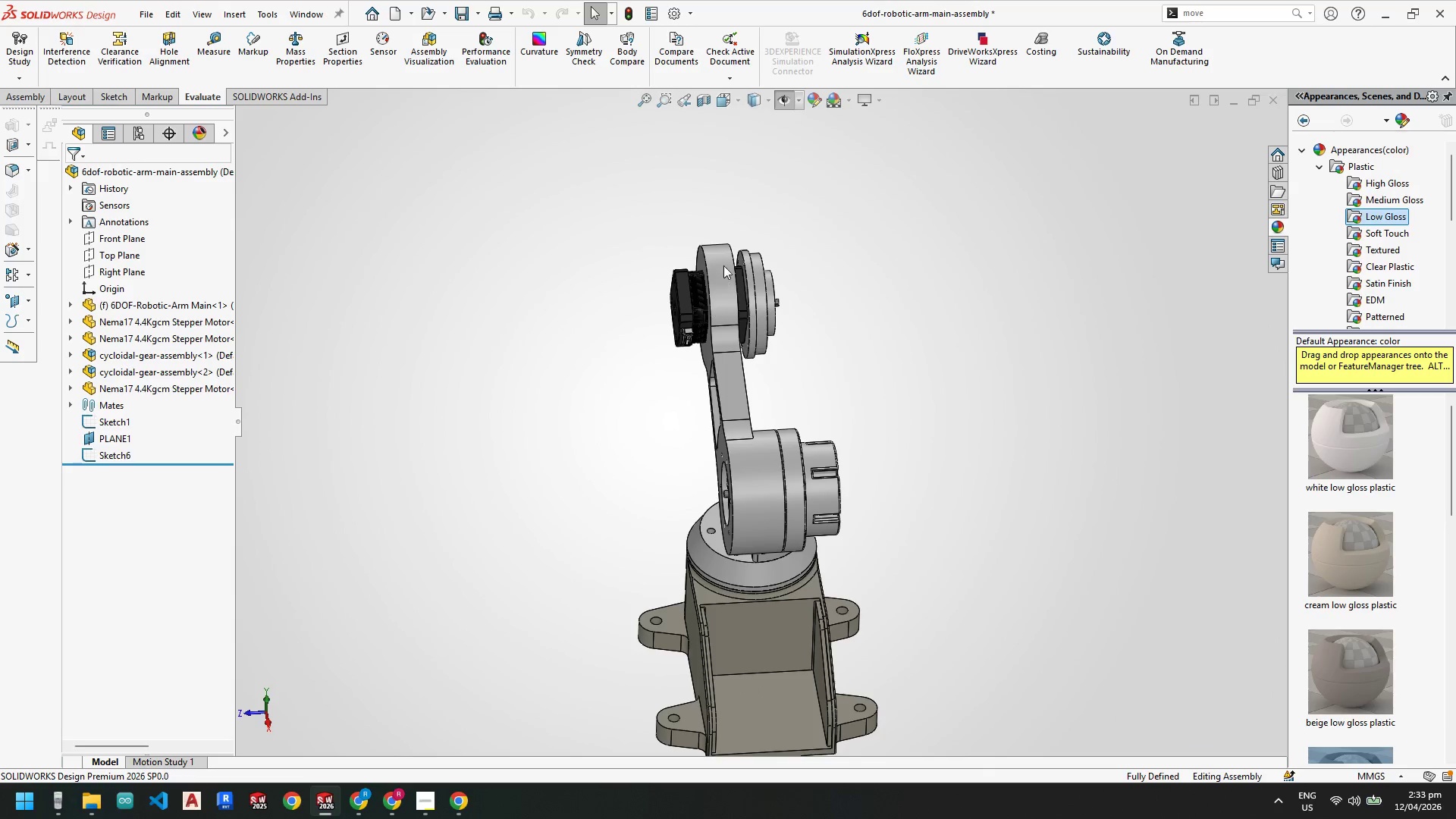 
scroll: coordinate [729, 262], scroll_direction: down, amount: 4.0
 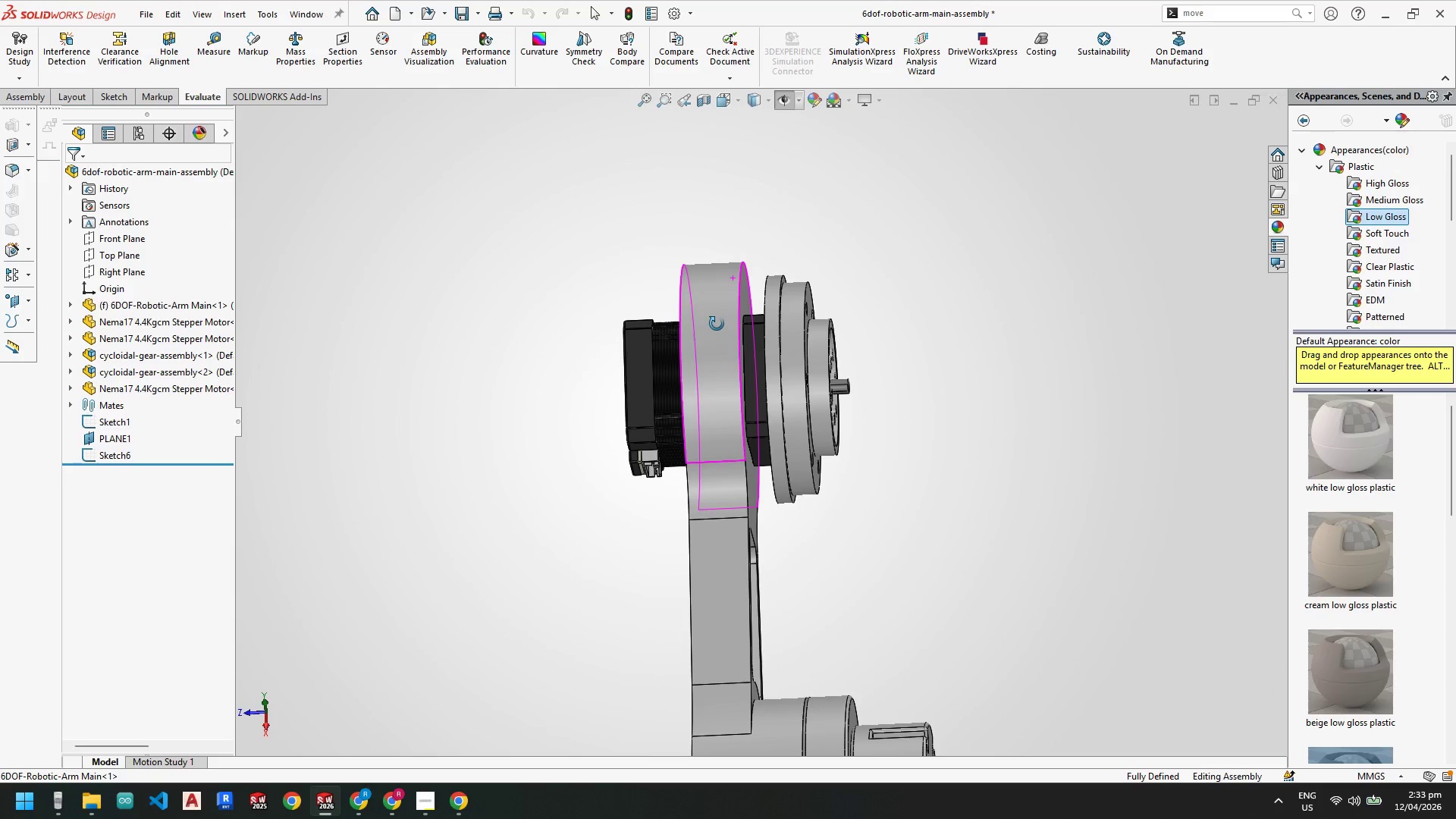 
scroll: coordinate [783, 442], scroll_direction: up, amount: 1.0
 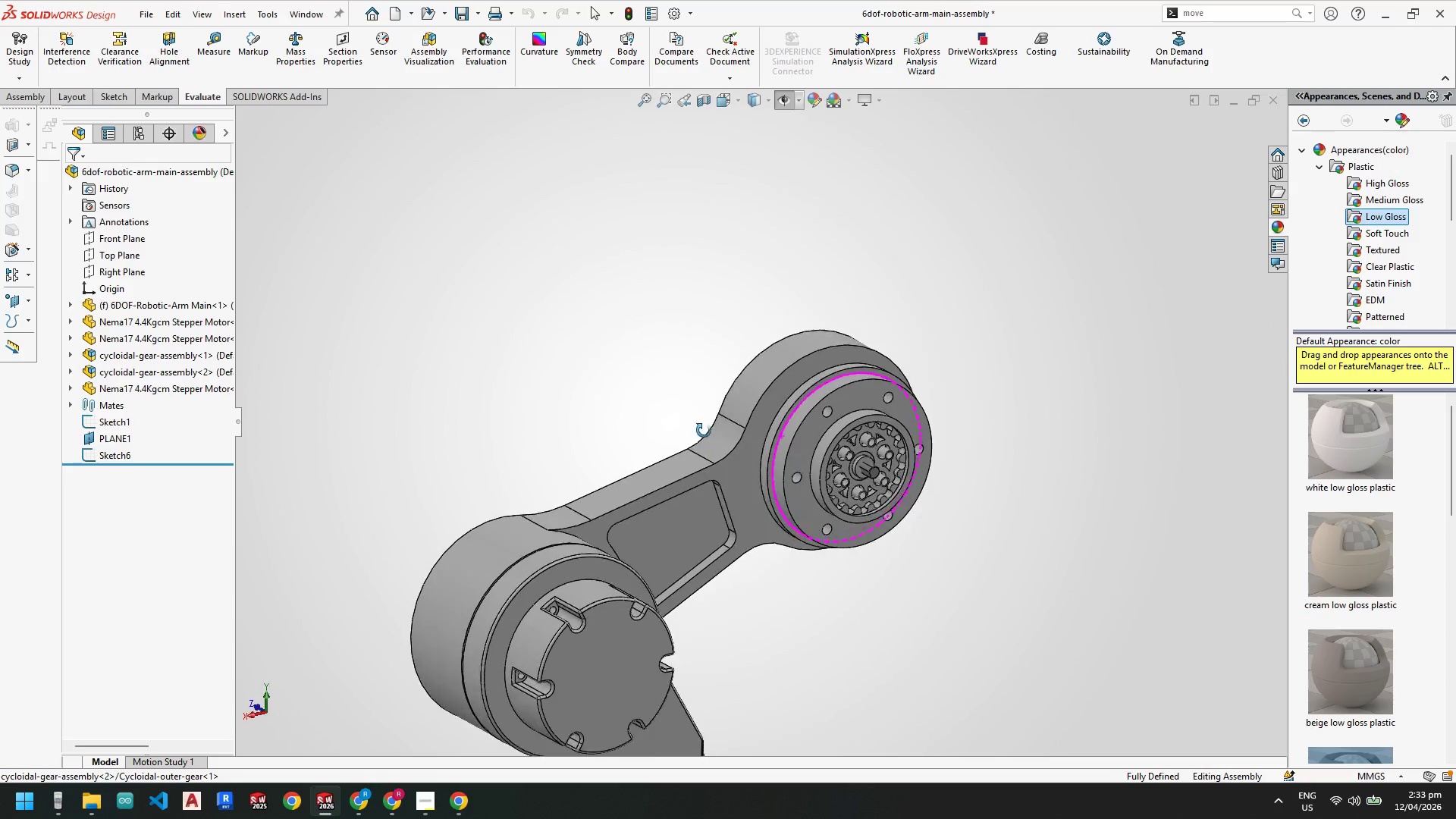 
scroll: coordinate [736, 529], scroll_direction: none, amount: 0.0
 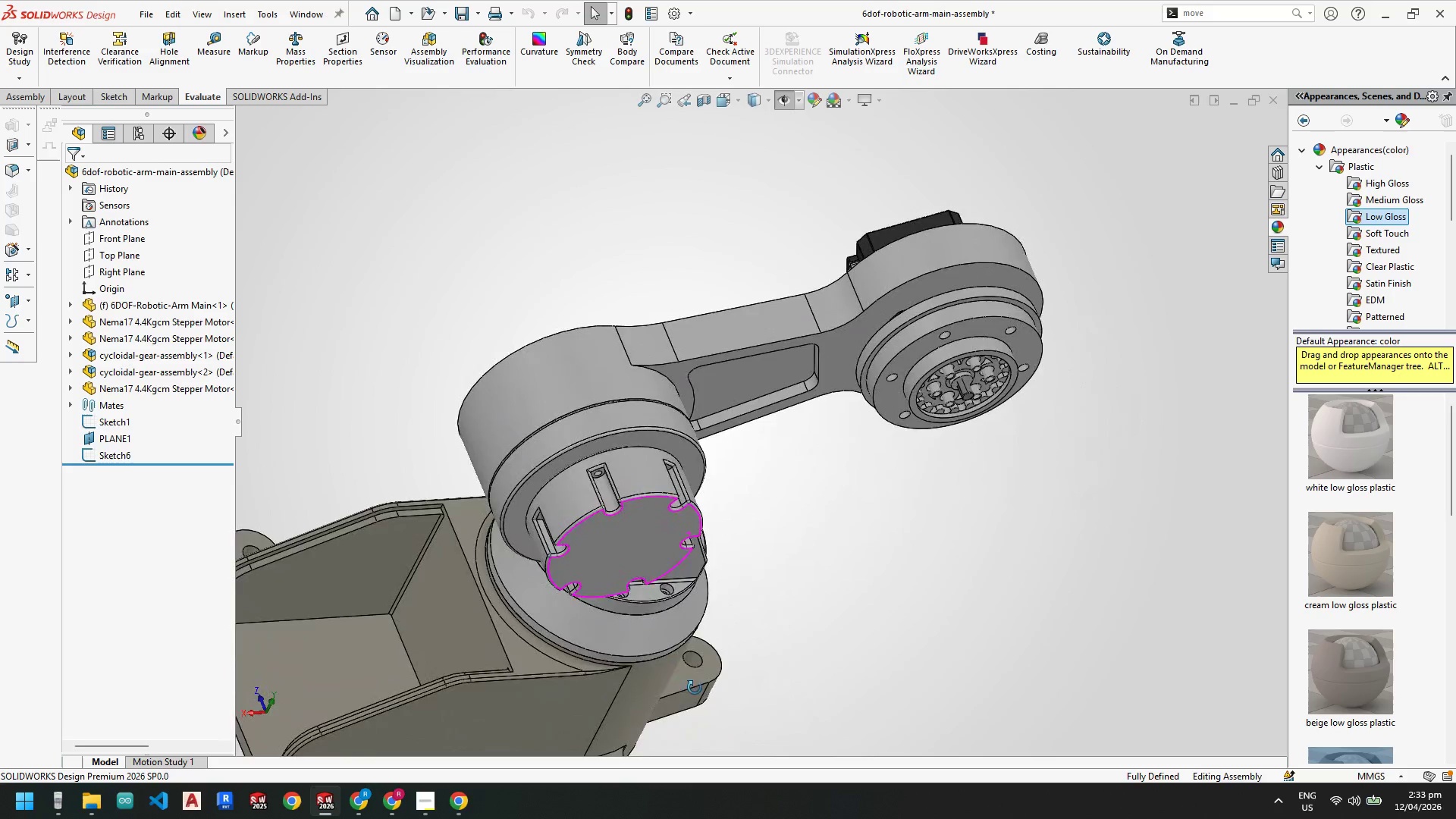 
scroll: coordinate [563, 386], scroll_direction: up, amount: 1.0
 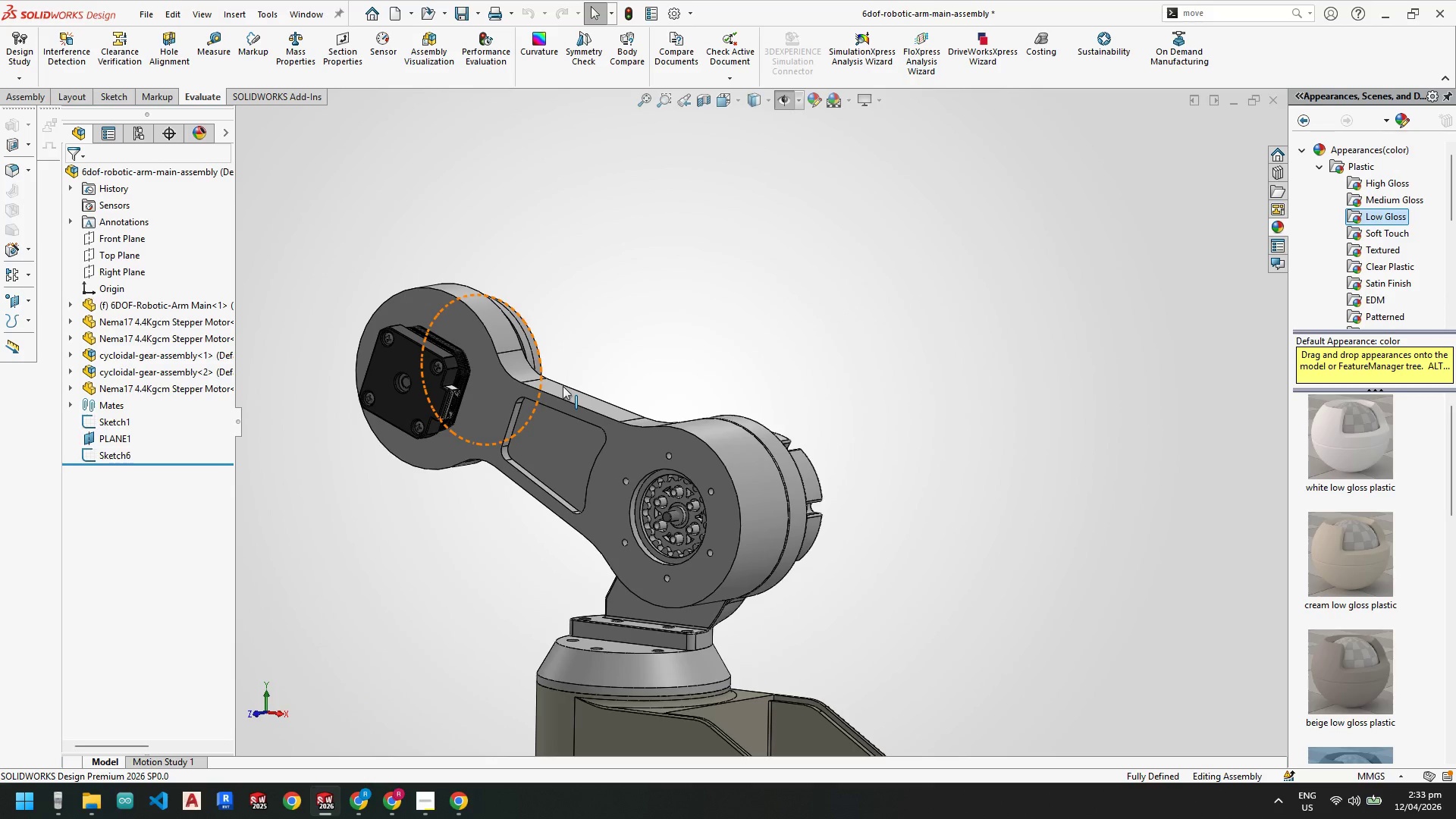 
scroll: coordinate [612, 400], scroll_direction: down, amount: 2.0
 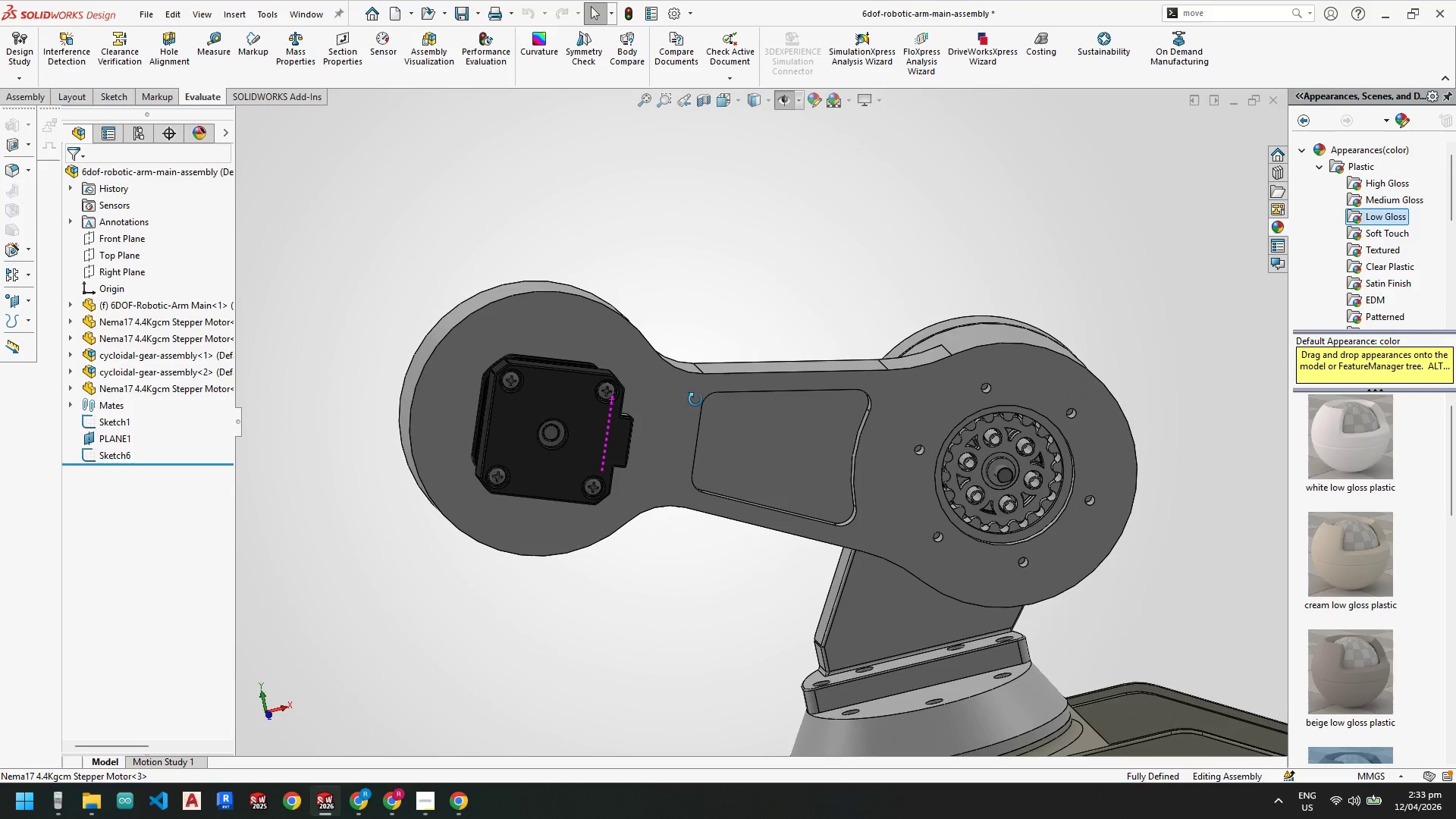 
scroll: coordinate [742, 375], scroll_direction: up, amount: 5.0
 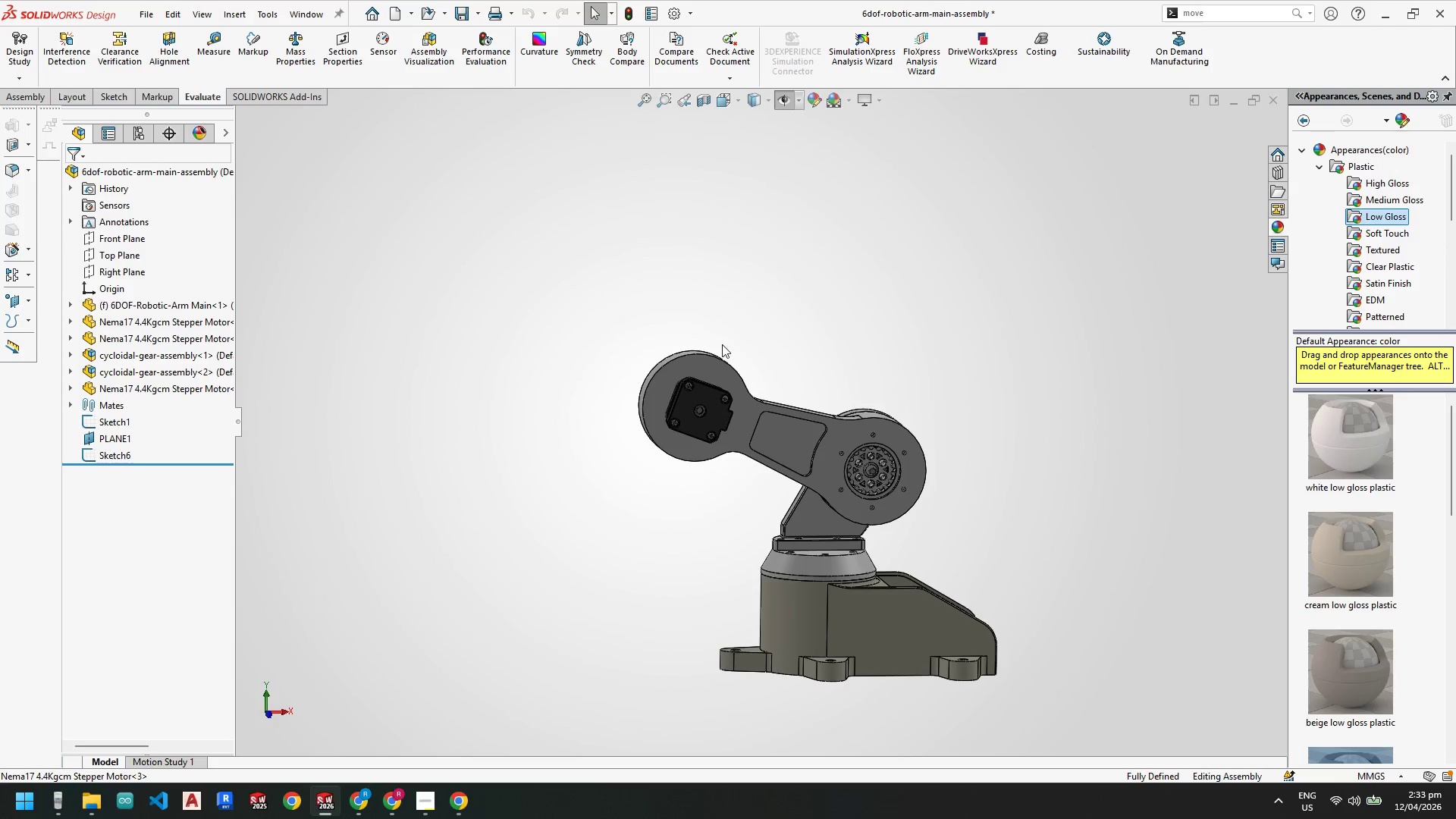 
scroll: coordinate [890, 457], scroll_direction: down, amount: 4.0
 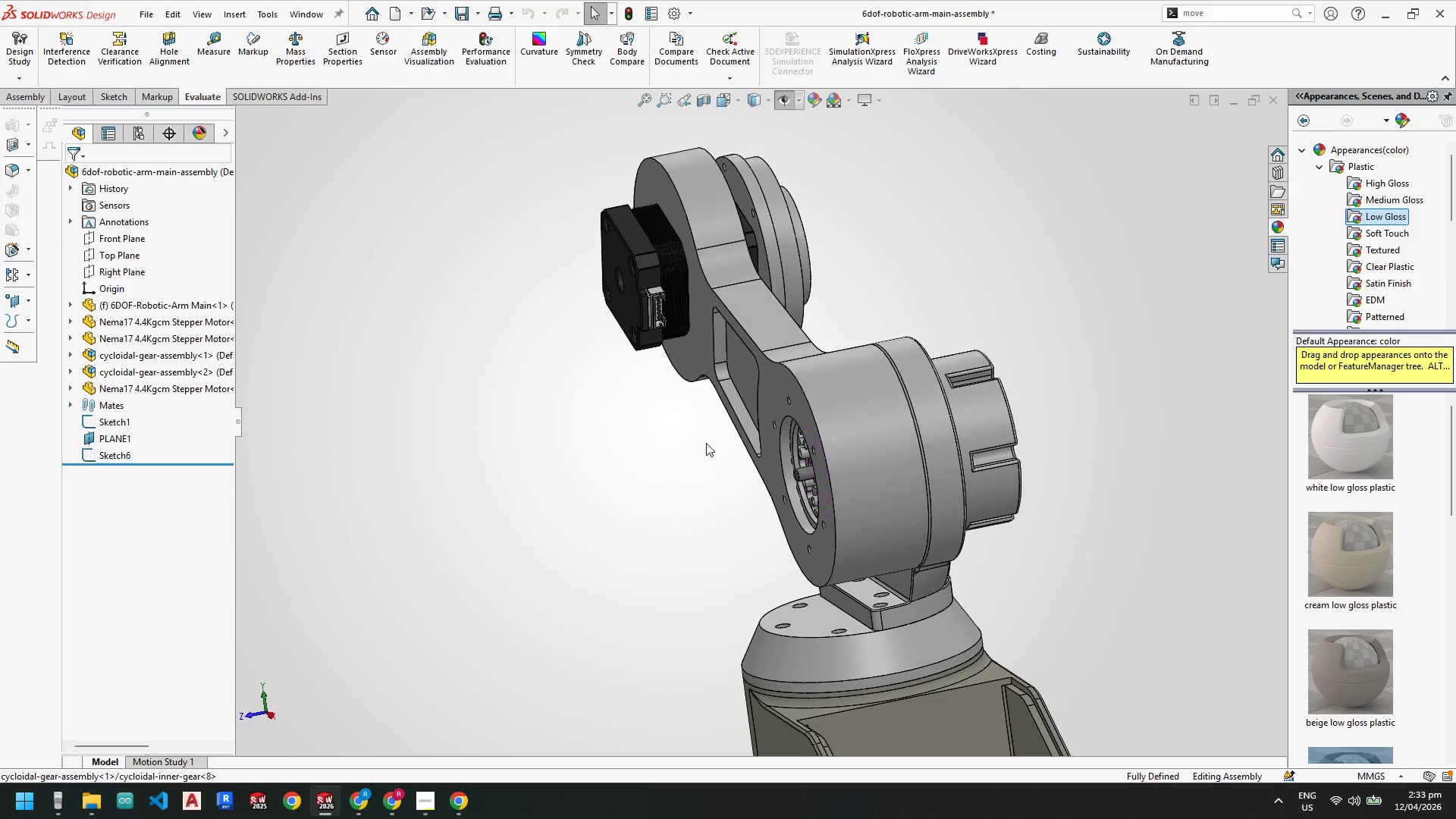 
left_click([974, 397])
 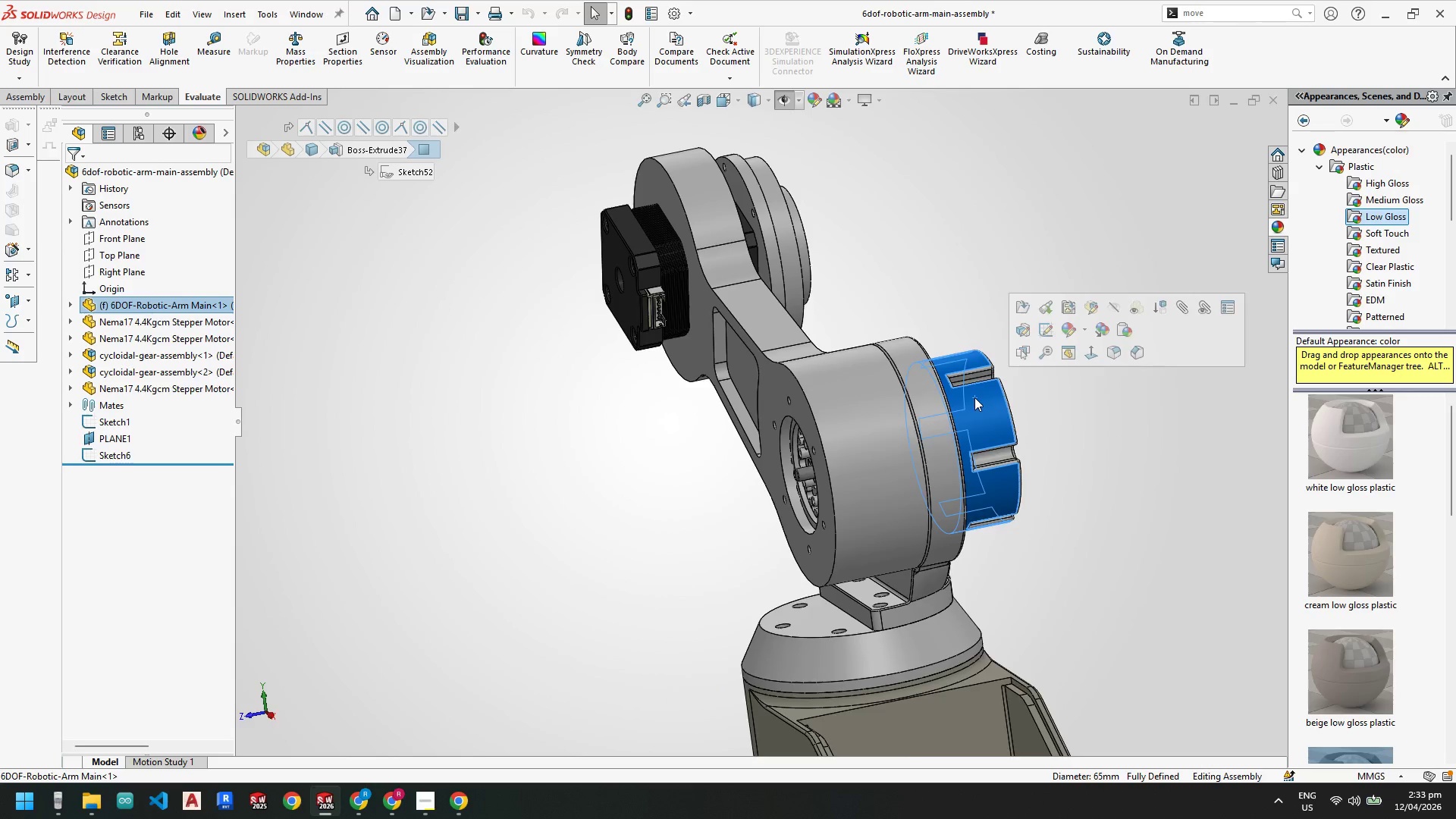 
scroll: coordinate [974, 397], scroll_direction: down, amount: 2.0
 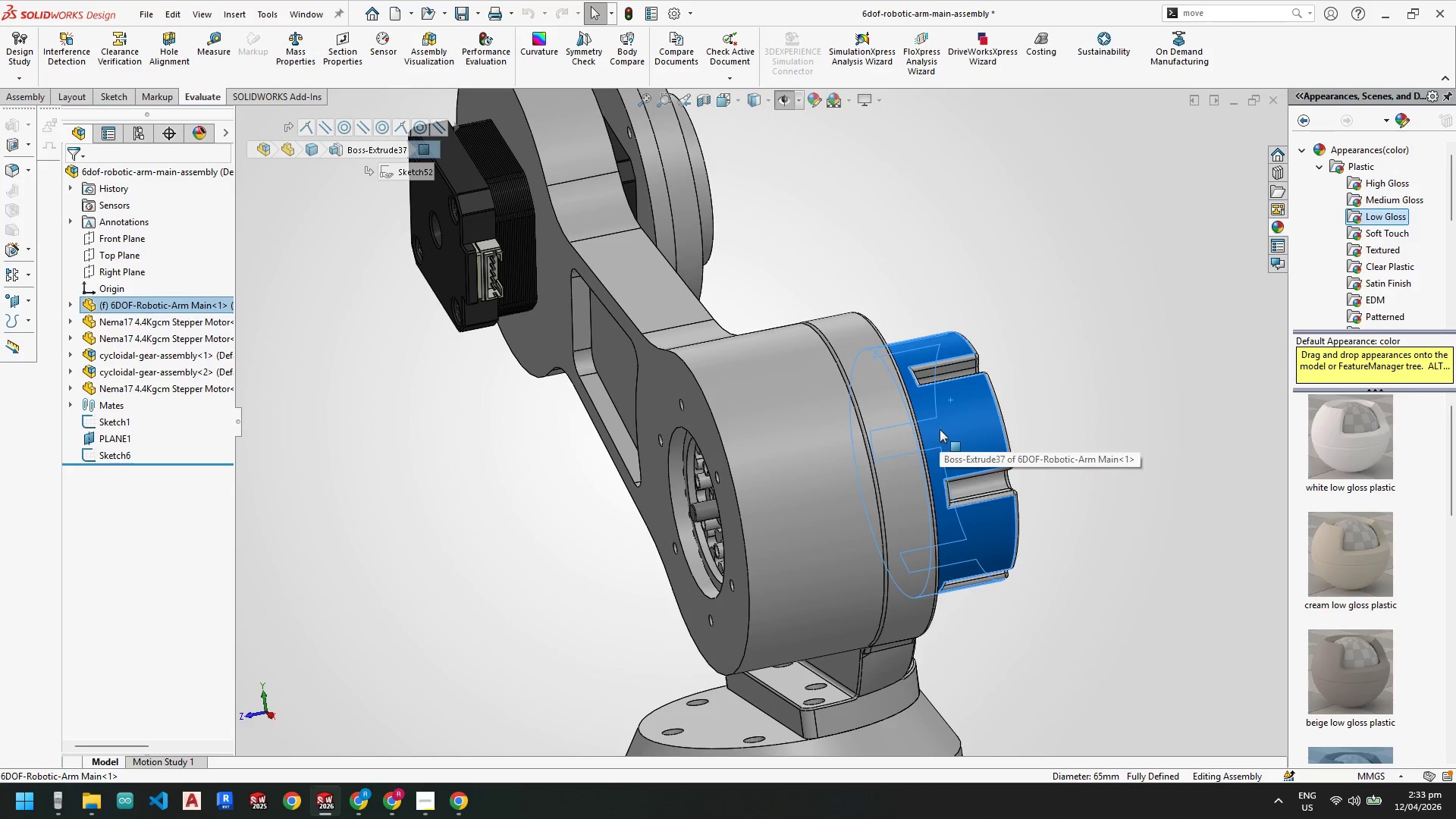 
scroll: coordinate [905, 471], scroll_direction: up, amount: 4.0
 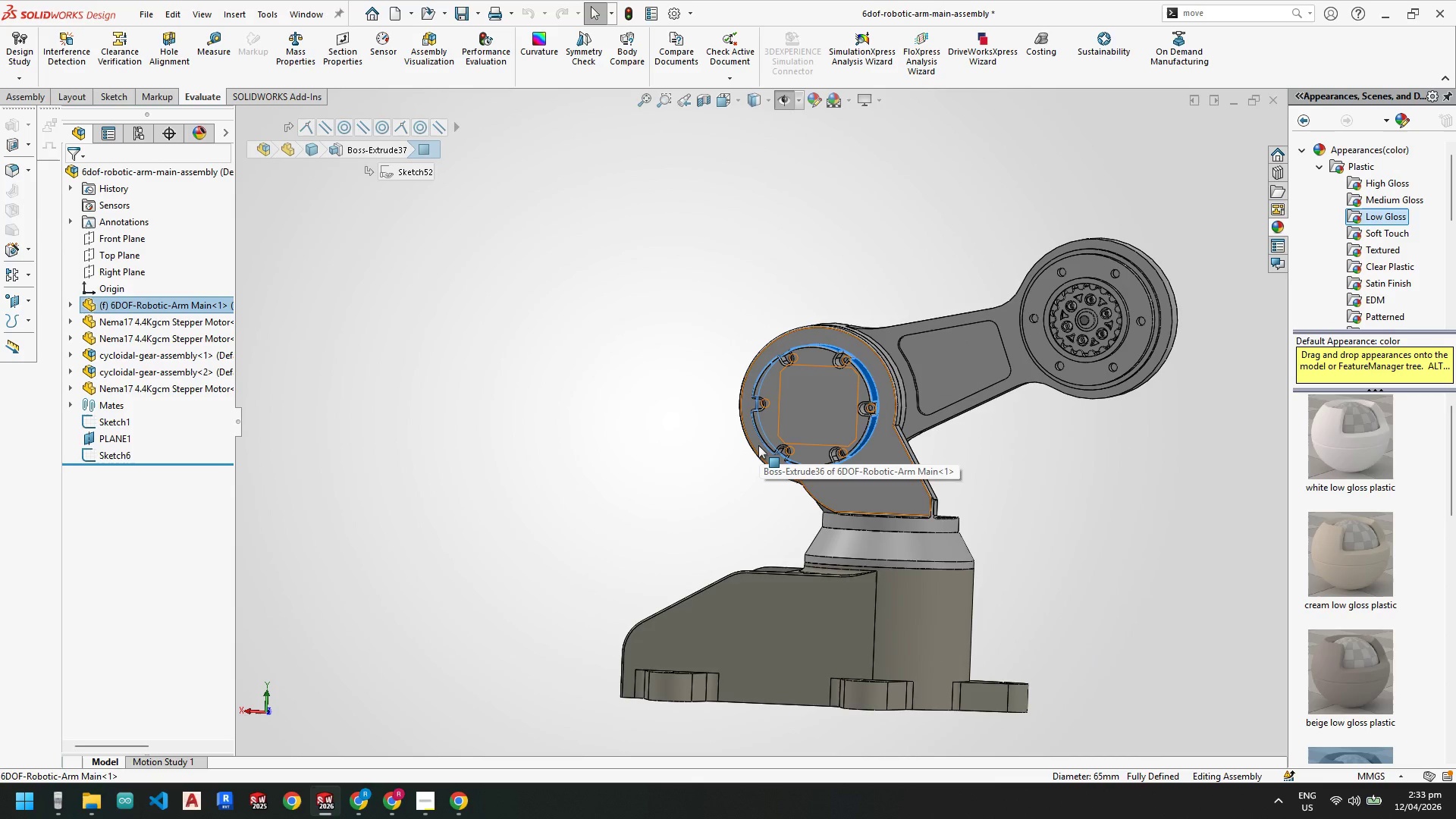 
wait(6.98)
 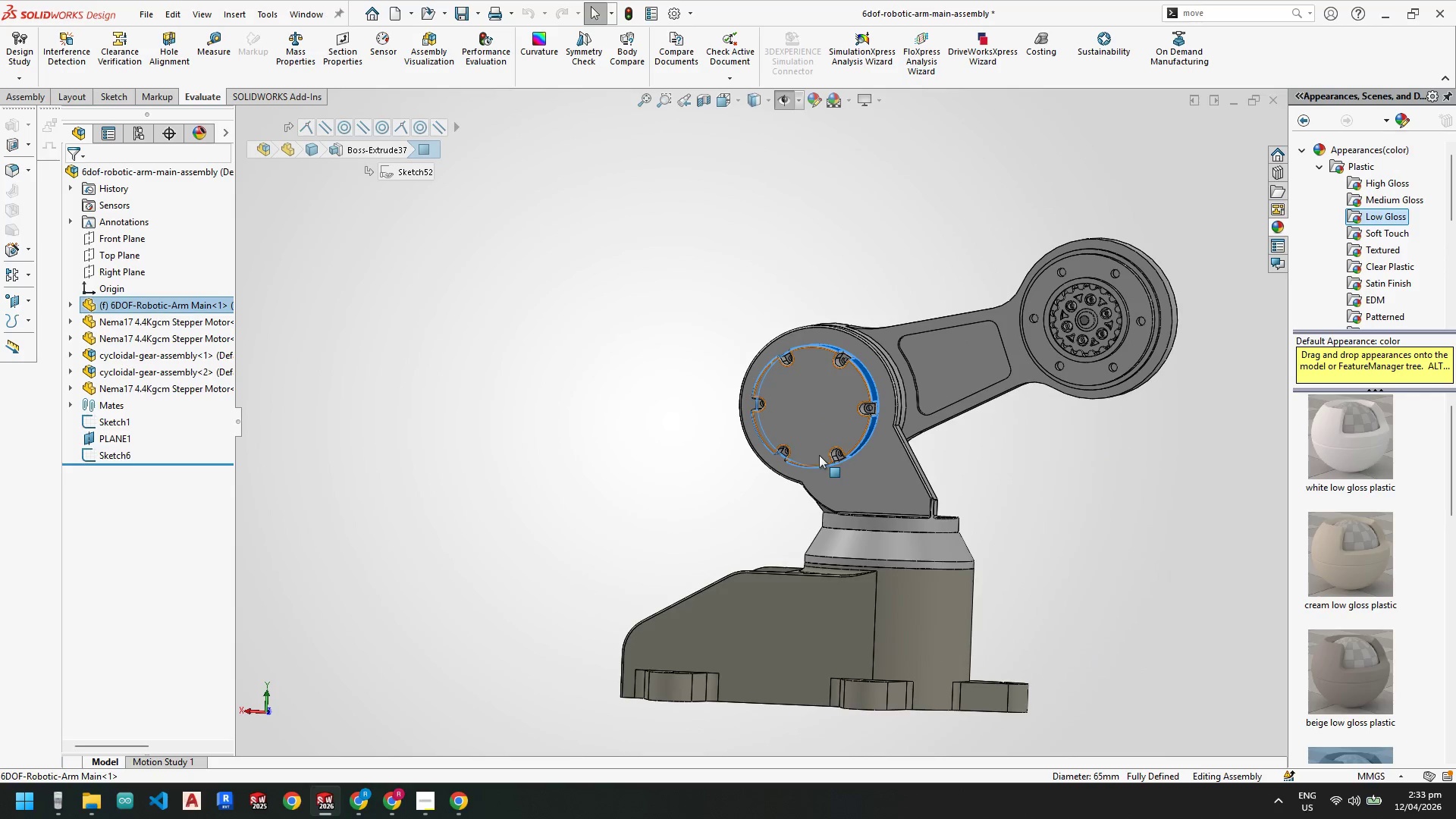 
scroll: coordinate [940, 442], scroll_direction: down, amount: 11.0
 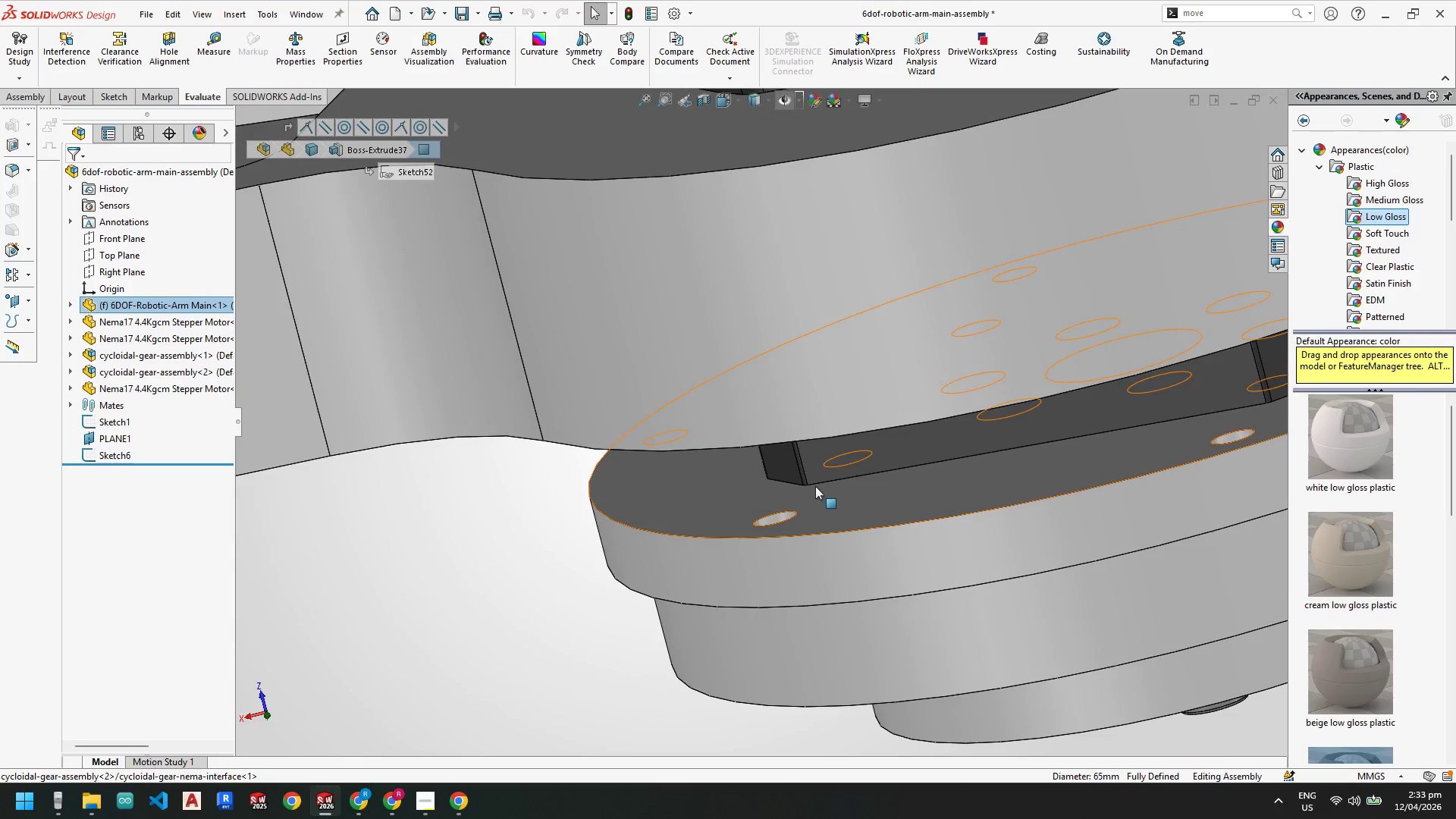 
right_click([744, 375])
 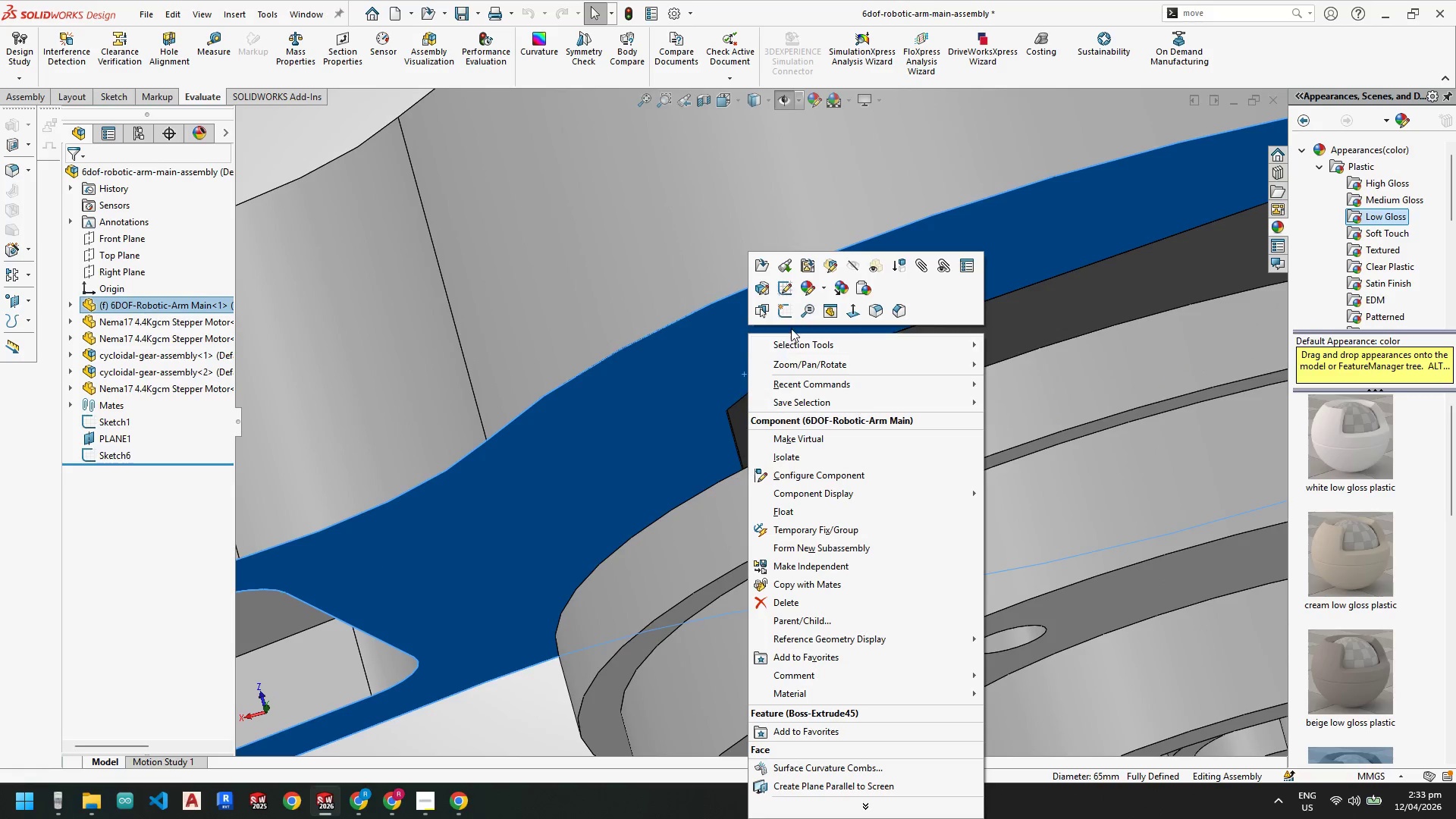 
scroll: coordinate [800, 384], scroll_direction: down, amount: 1.0
 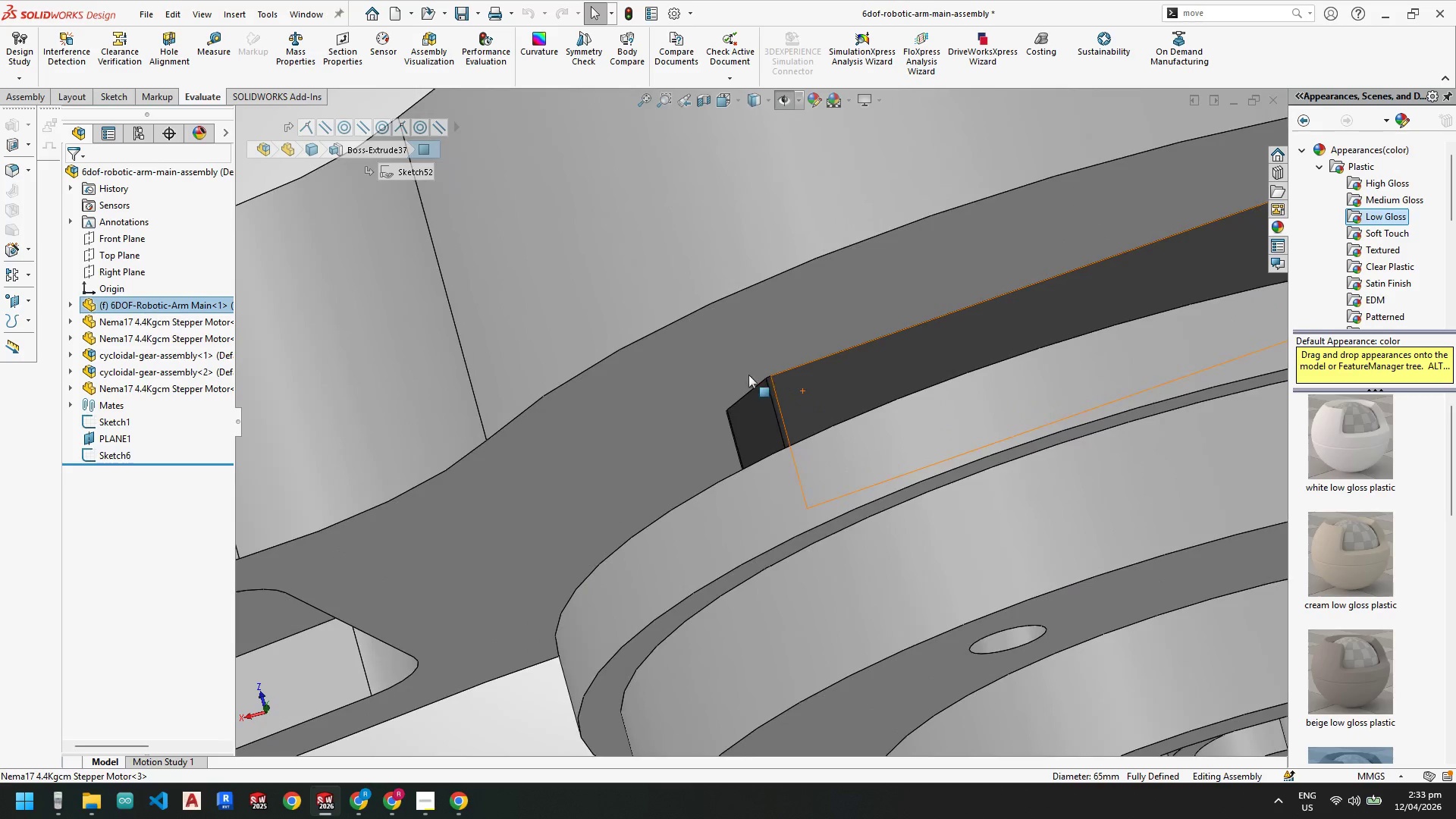 
left_click([780, 306])
 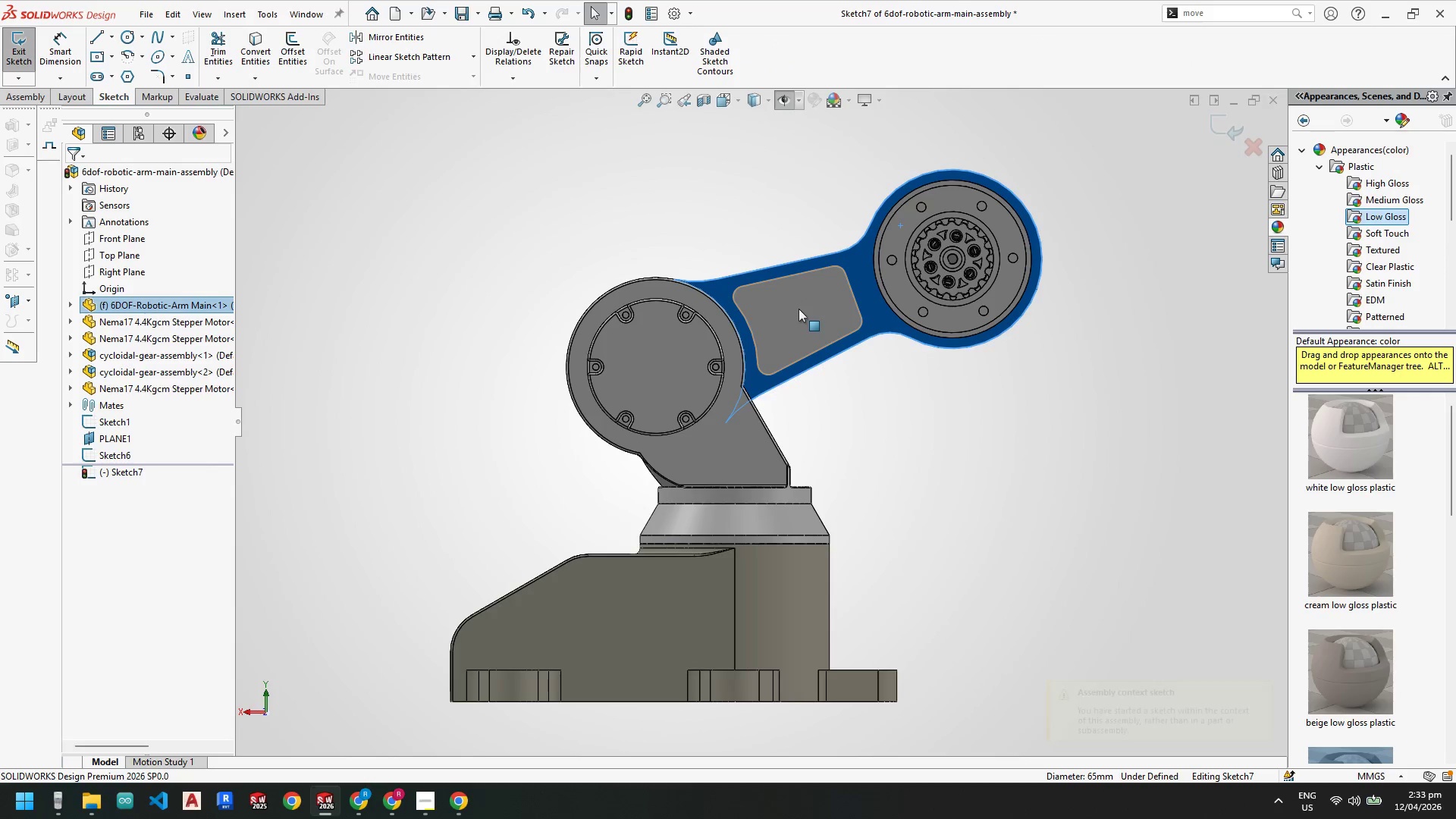 
scroll: coordinate [792, 195], scroll_direction: down, amount: 8.0
 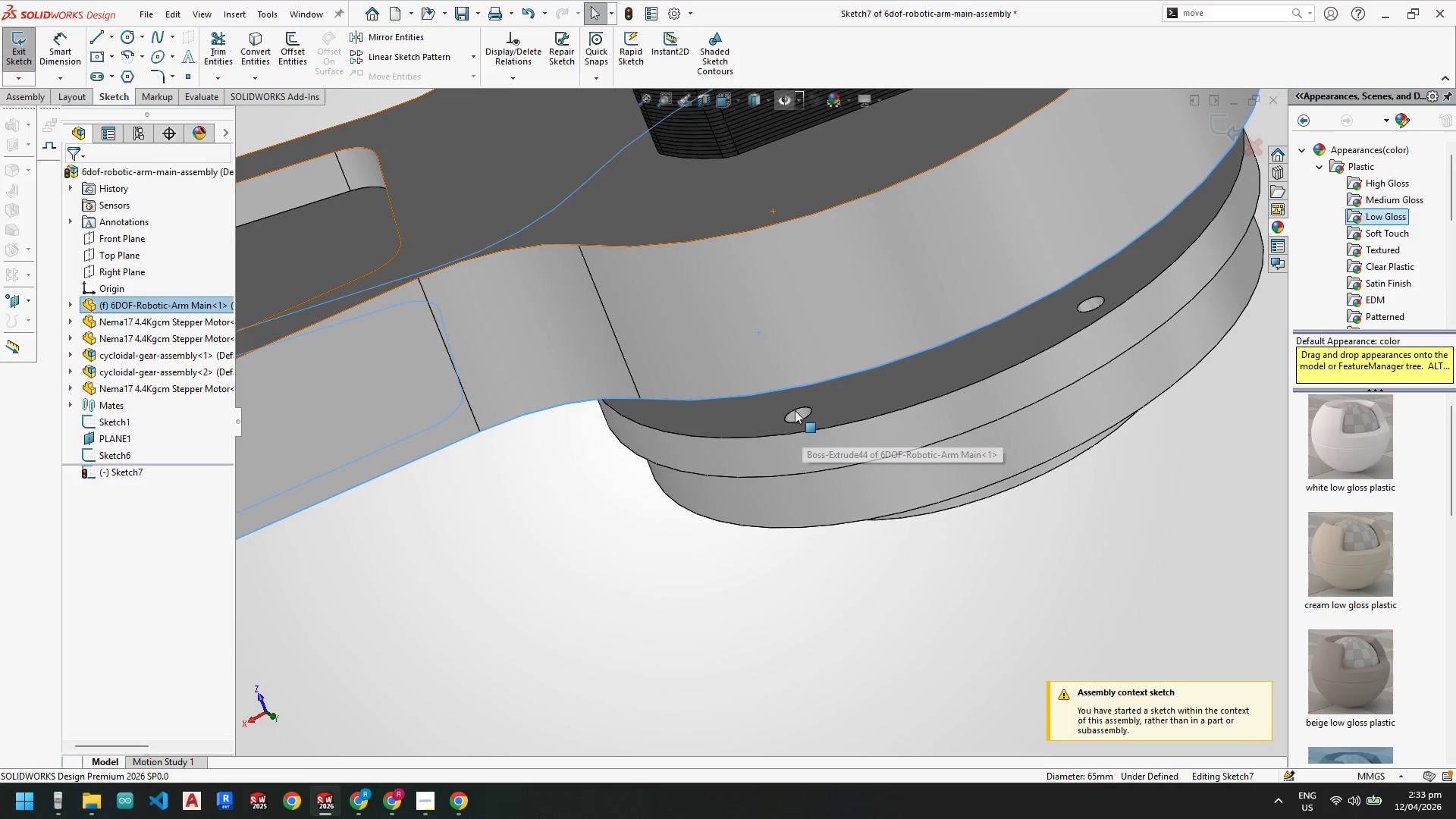 
key(Escape)
 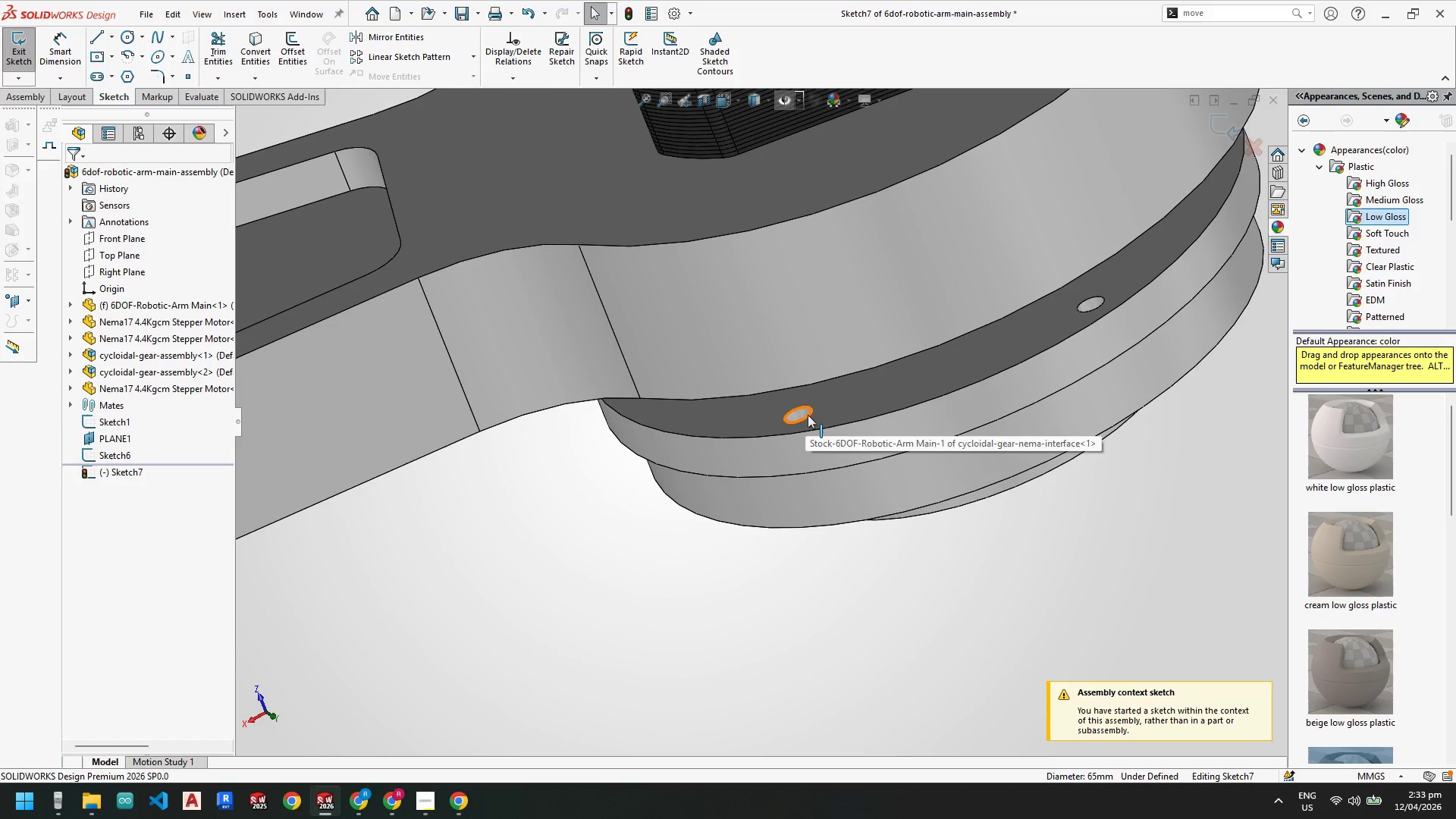 
left_click([808, 415])
 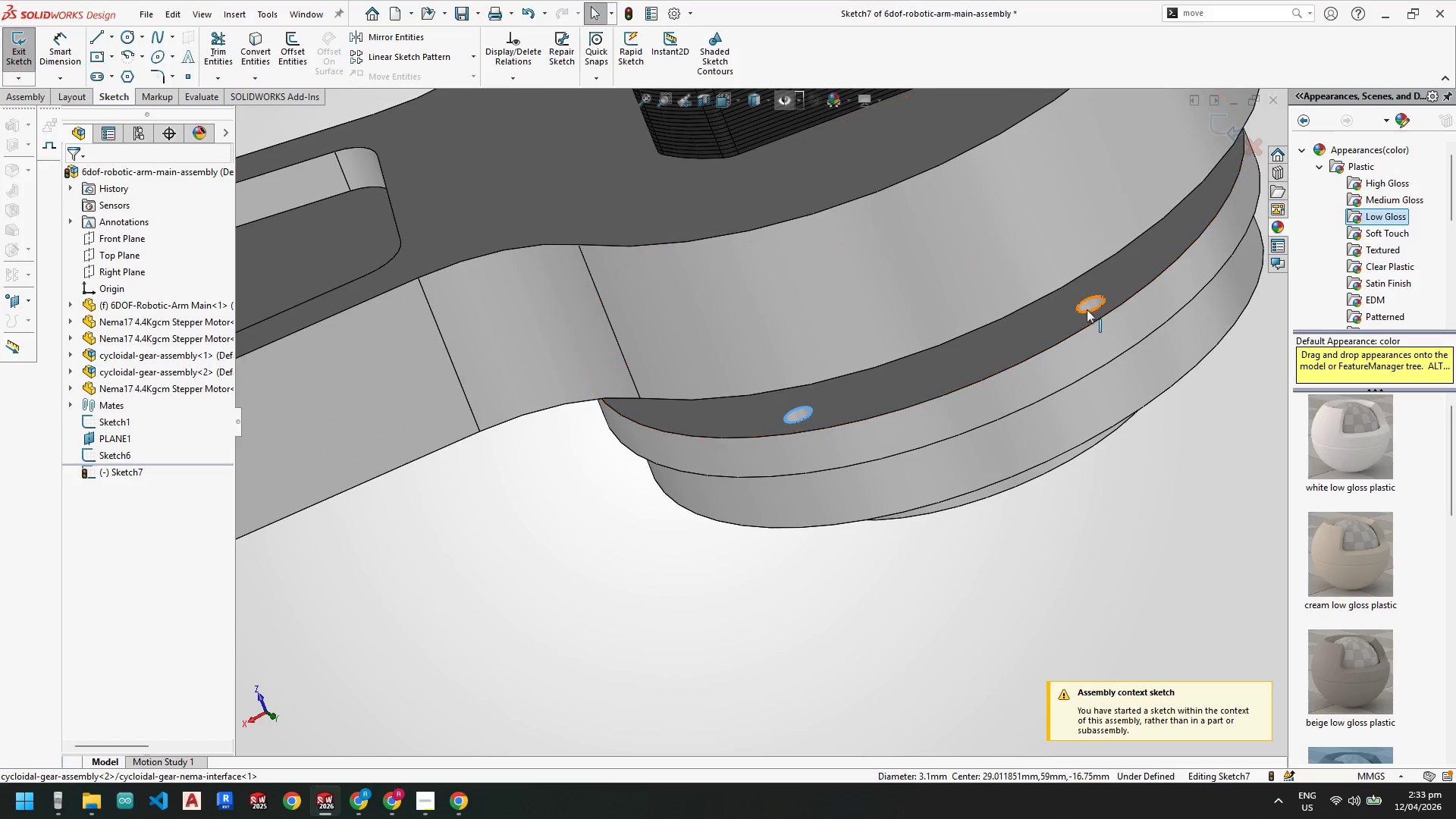 
left_click([1087, 309])
 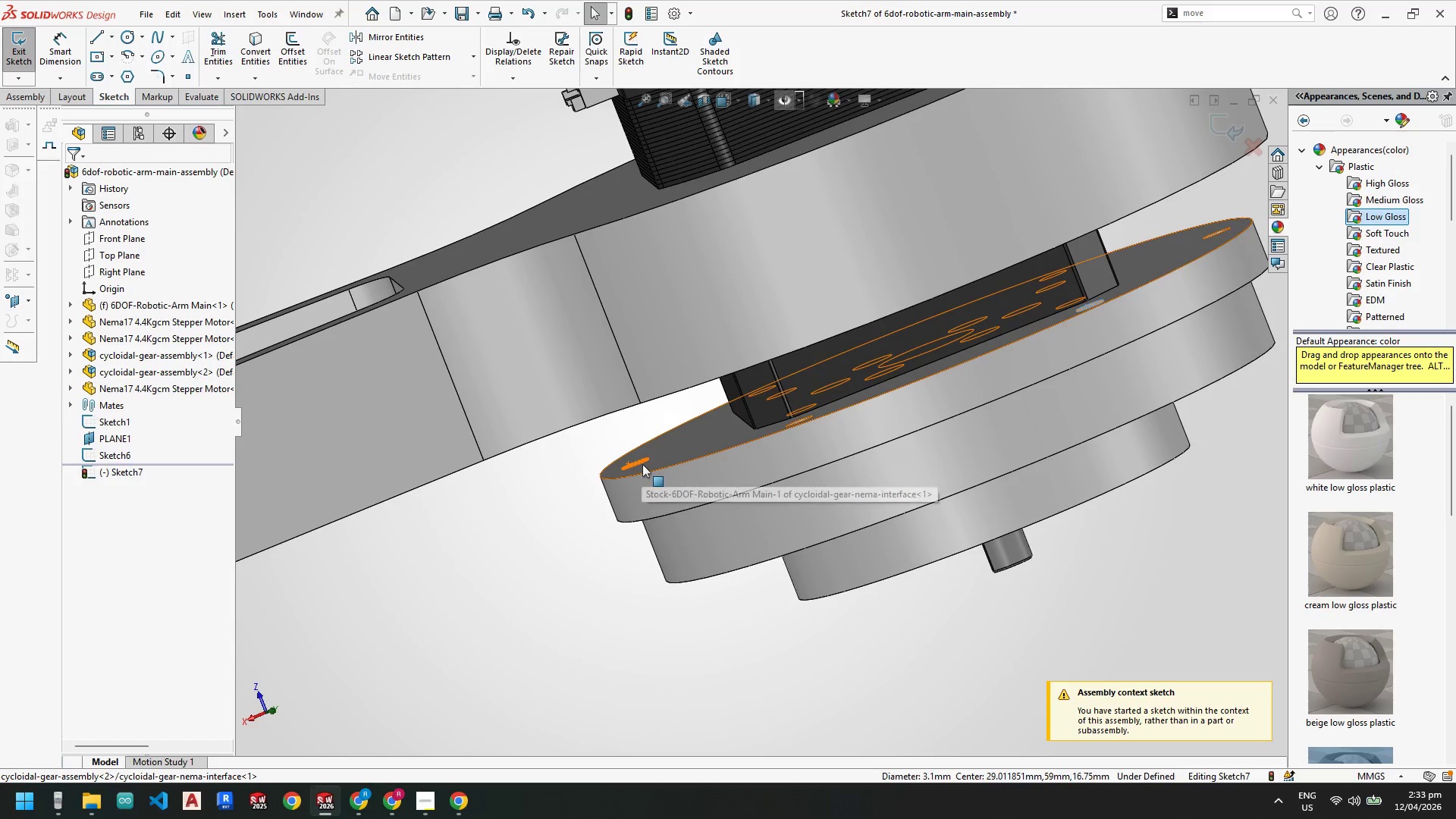 
left_click([642, 461])
 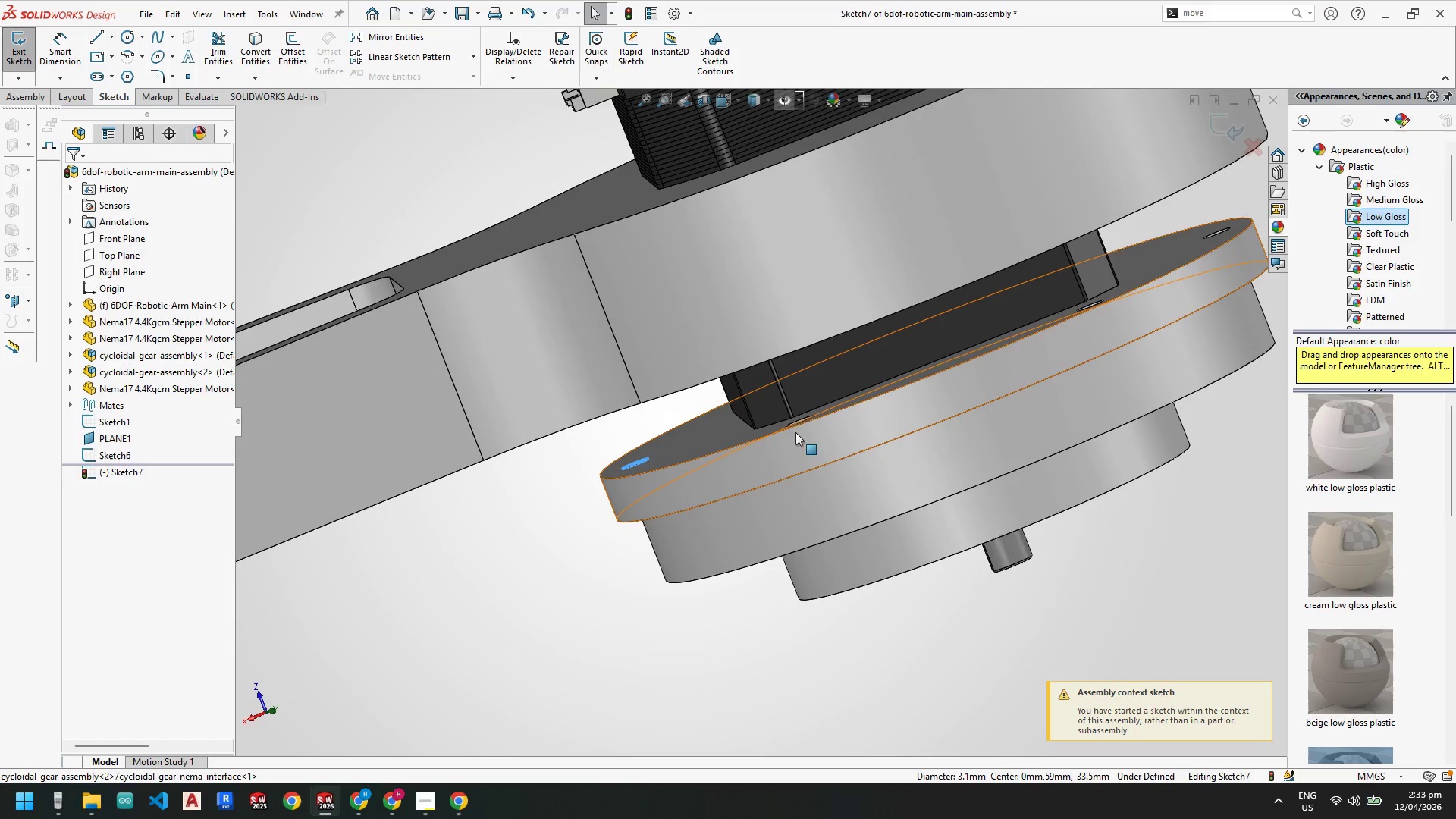 
scroll: coordinate [858, 395], scroll_direction: up, amount: 4.0
 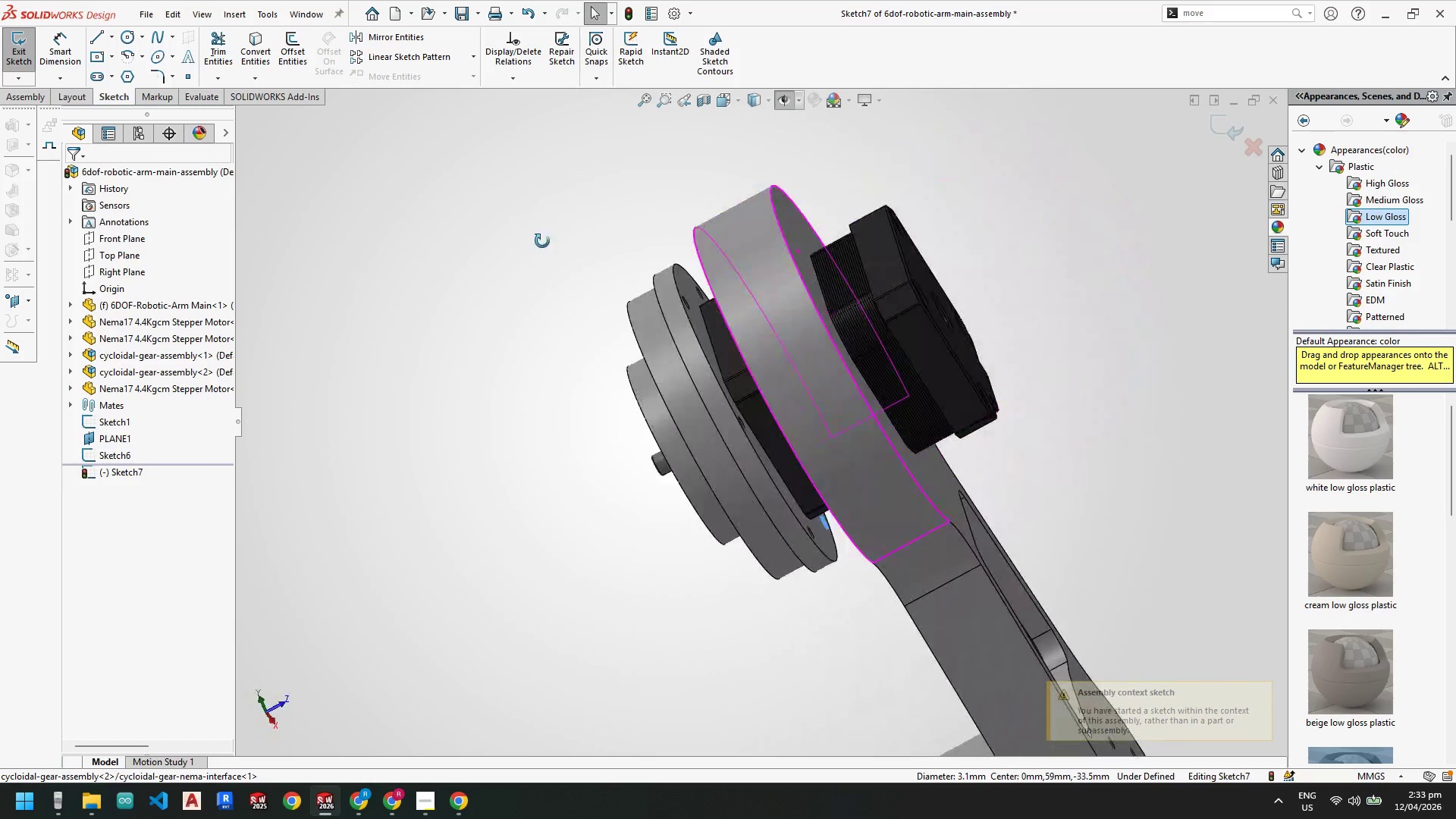 
scroll: coordinate [718, 307], scroll_direction: down, amount: 4.0
 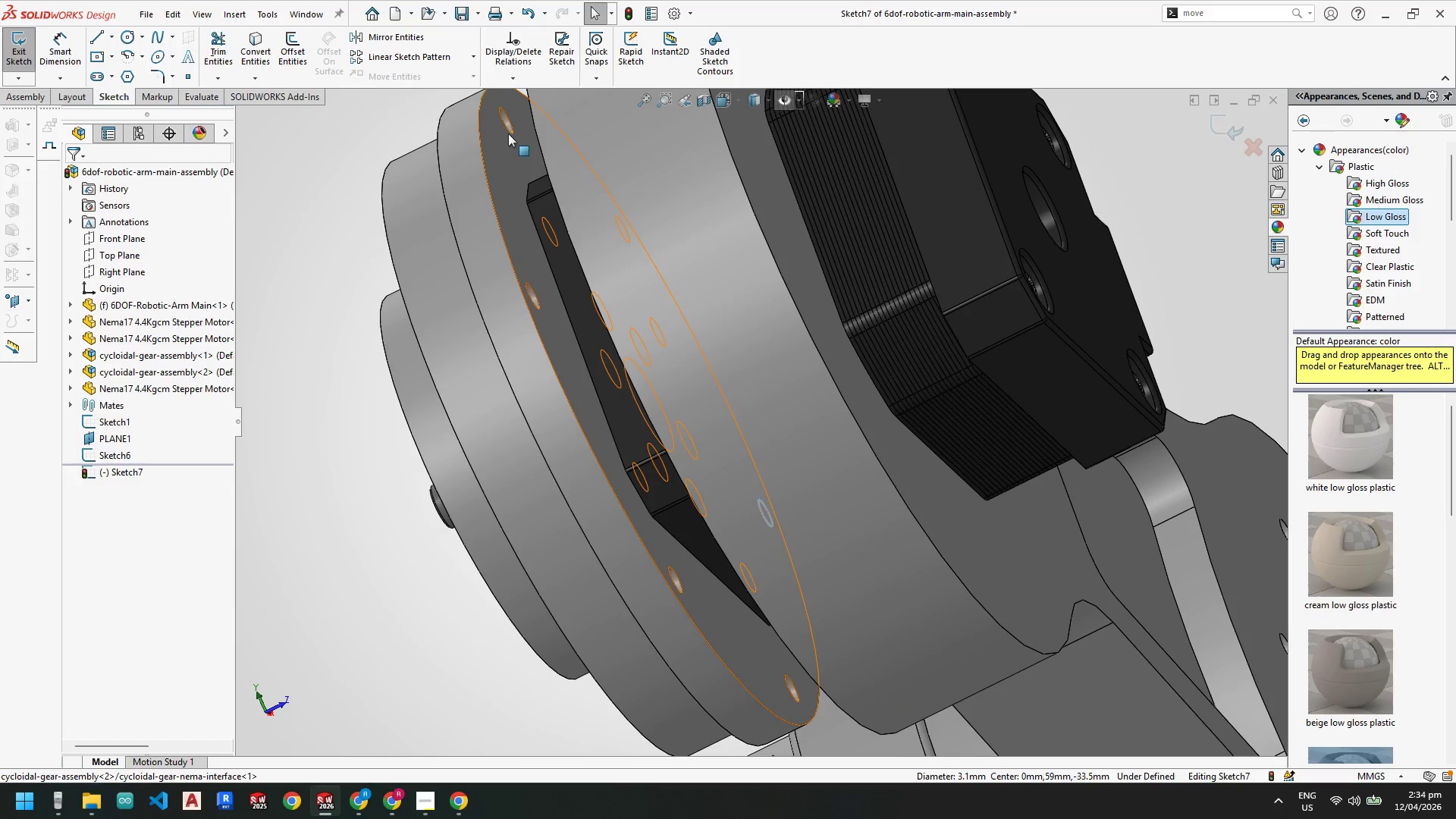 
left_click([511, 132])
 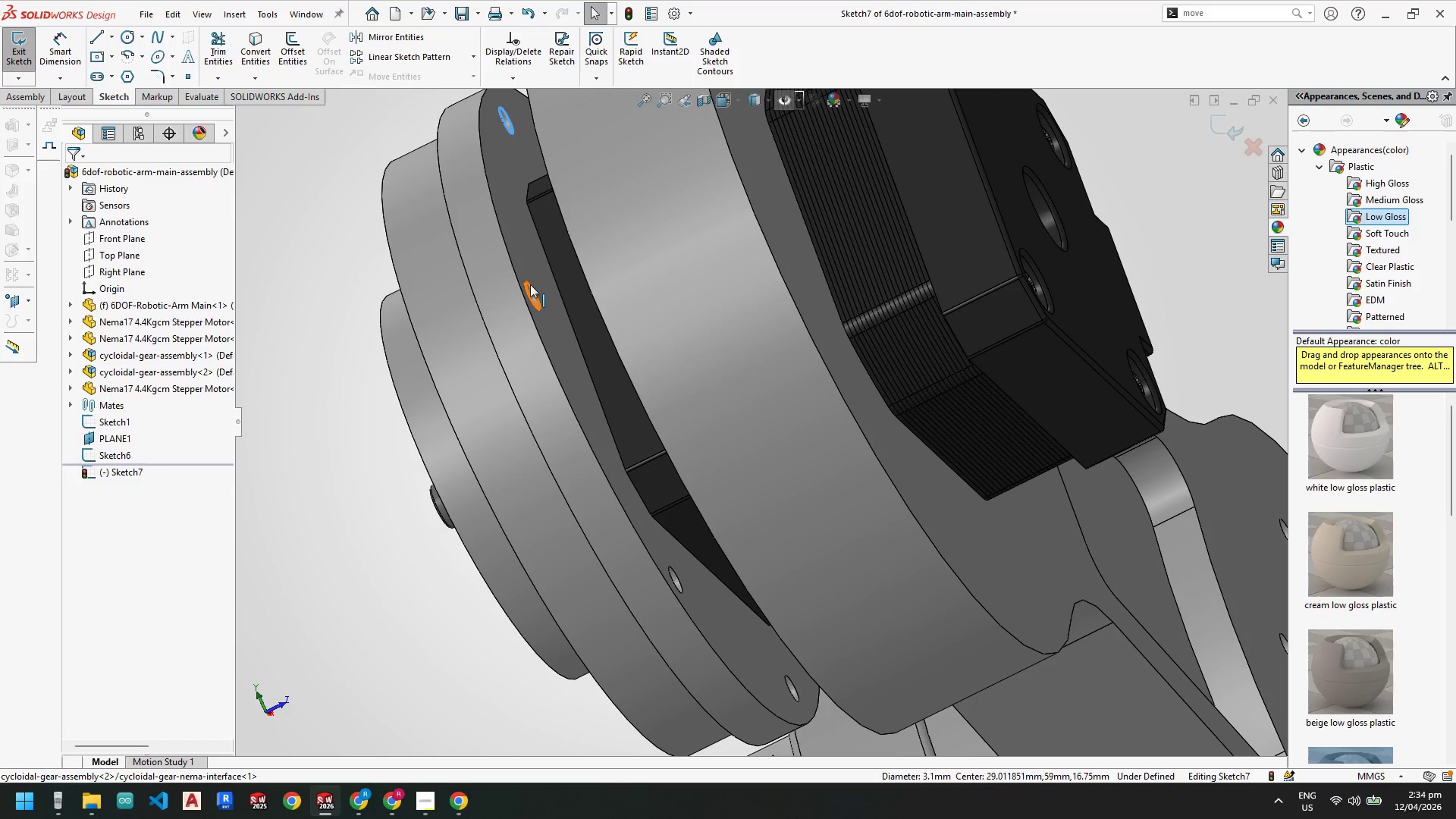 
left_click([530, 284])
 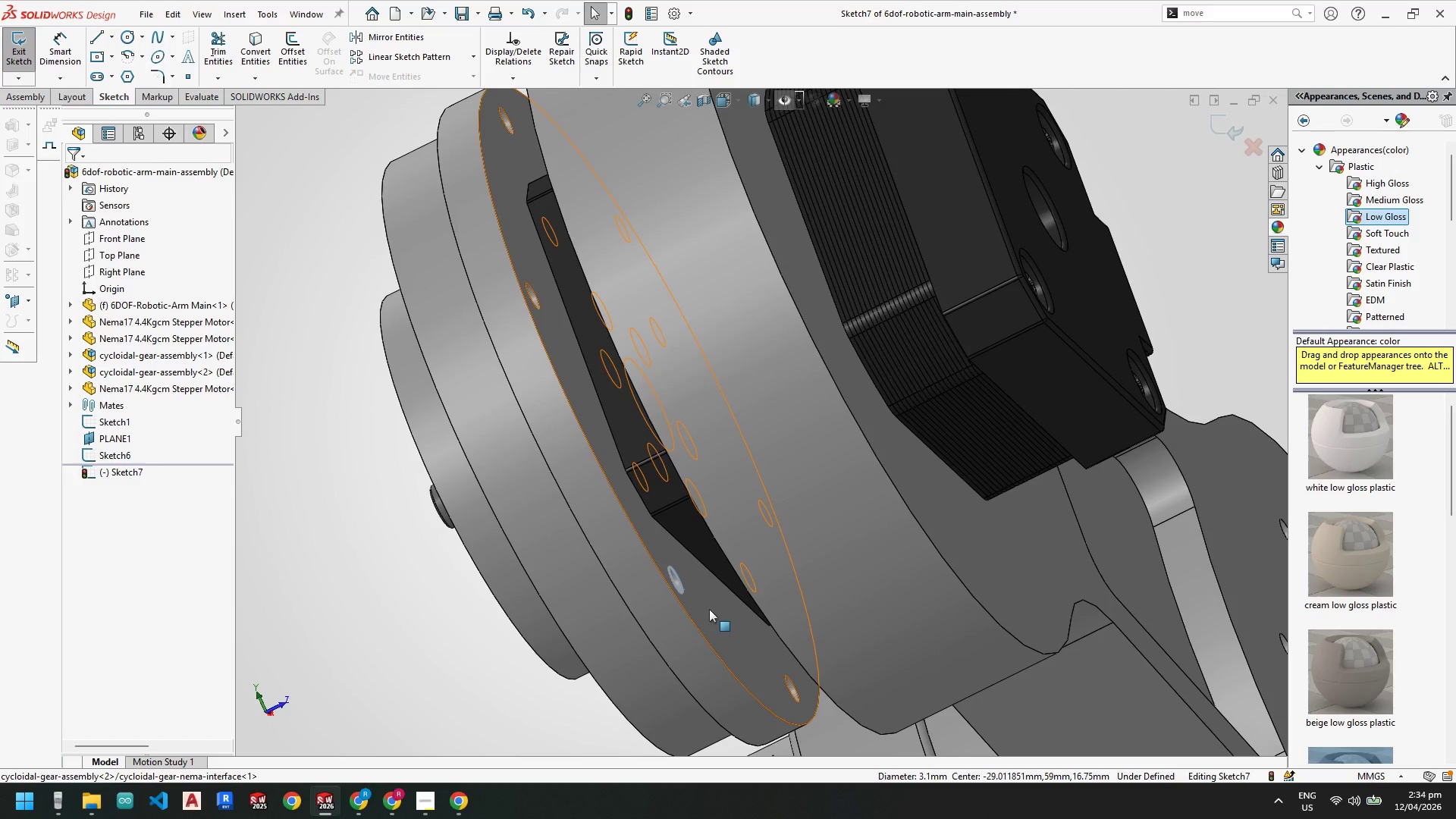 
hold_key(key=ControlLeft, duration=3.66)
left_click([799, 699])
 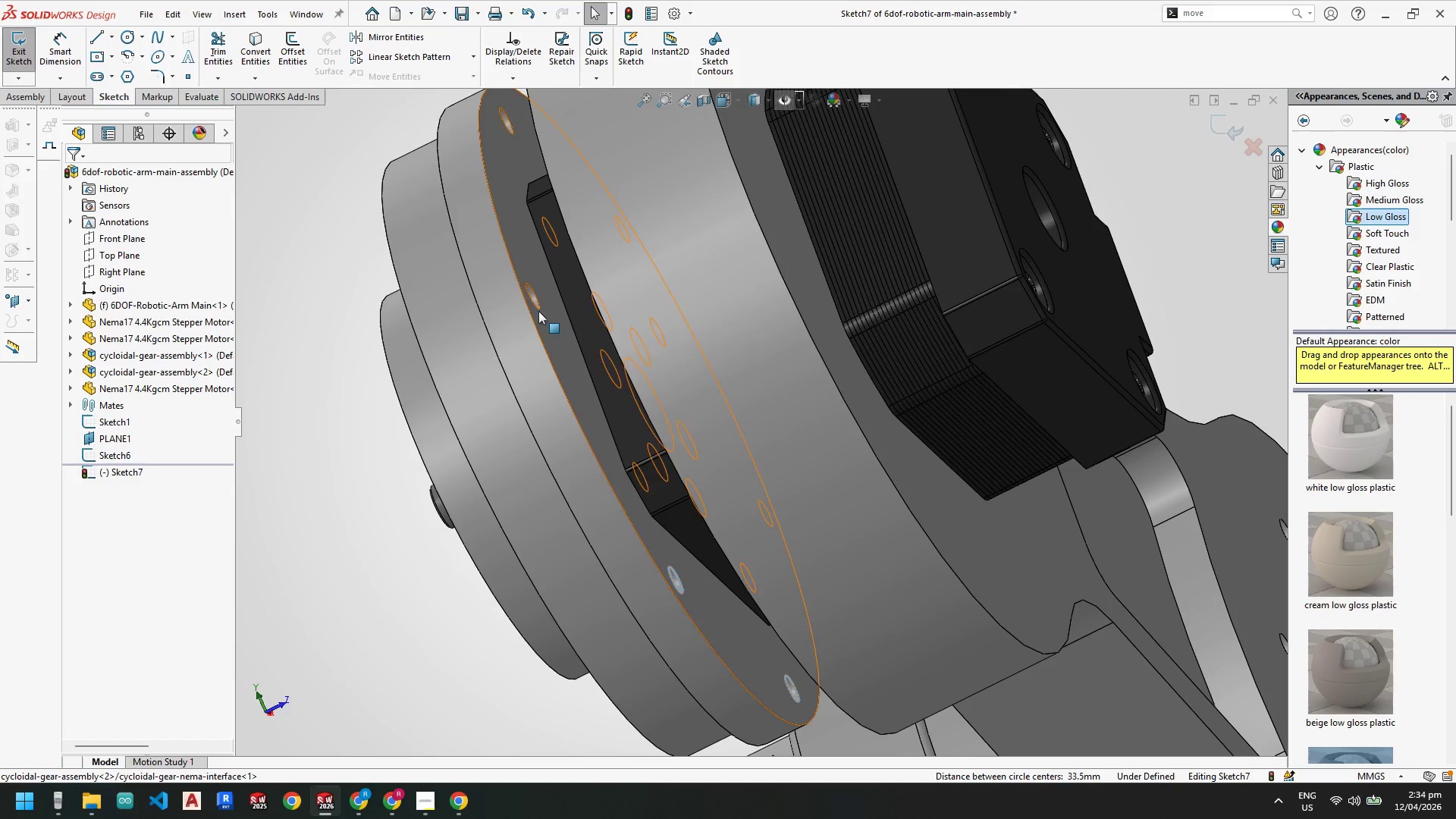 
left_click([540, 306])
 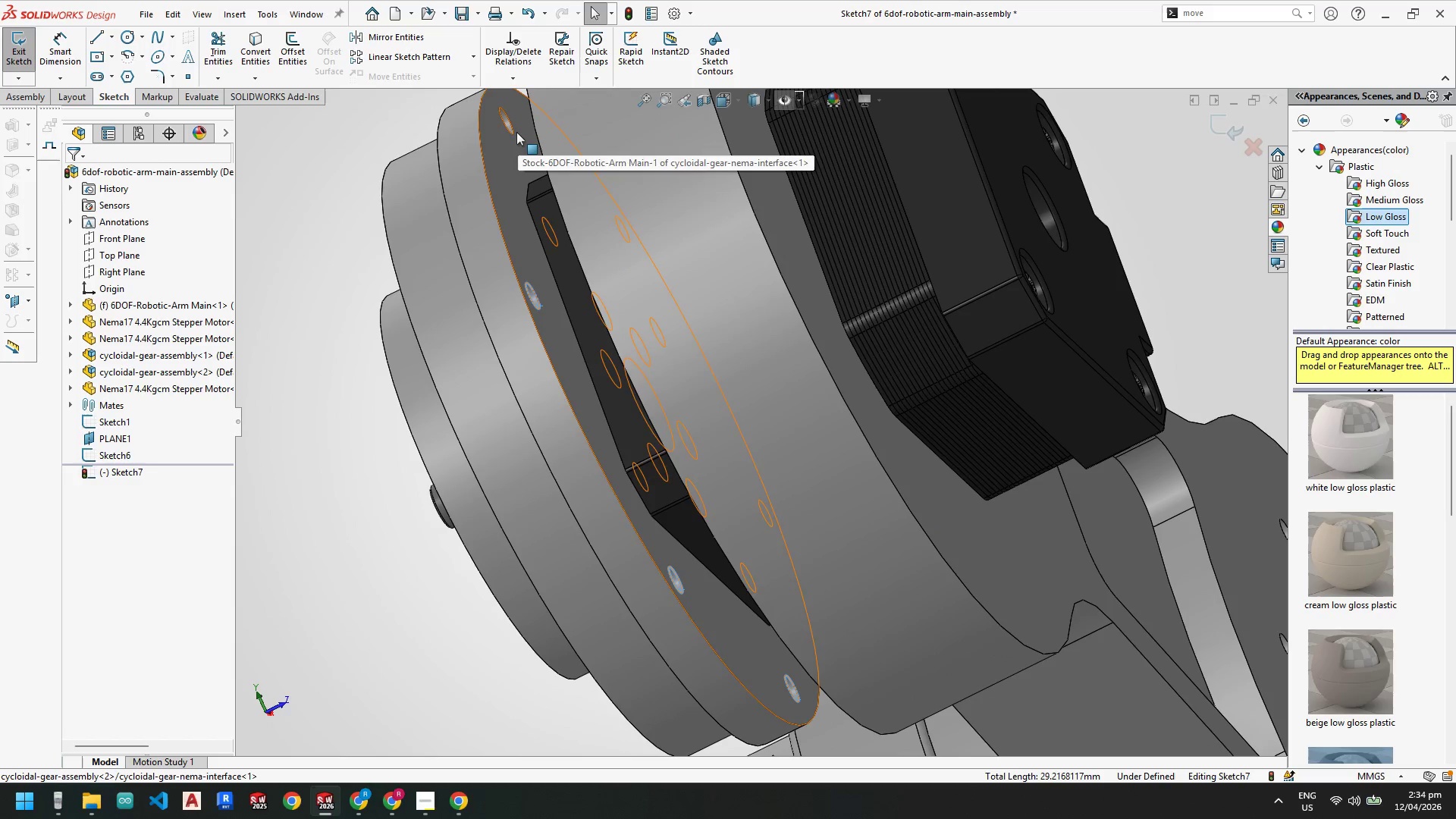 
left_click([514, 131])
 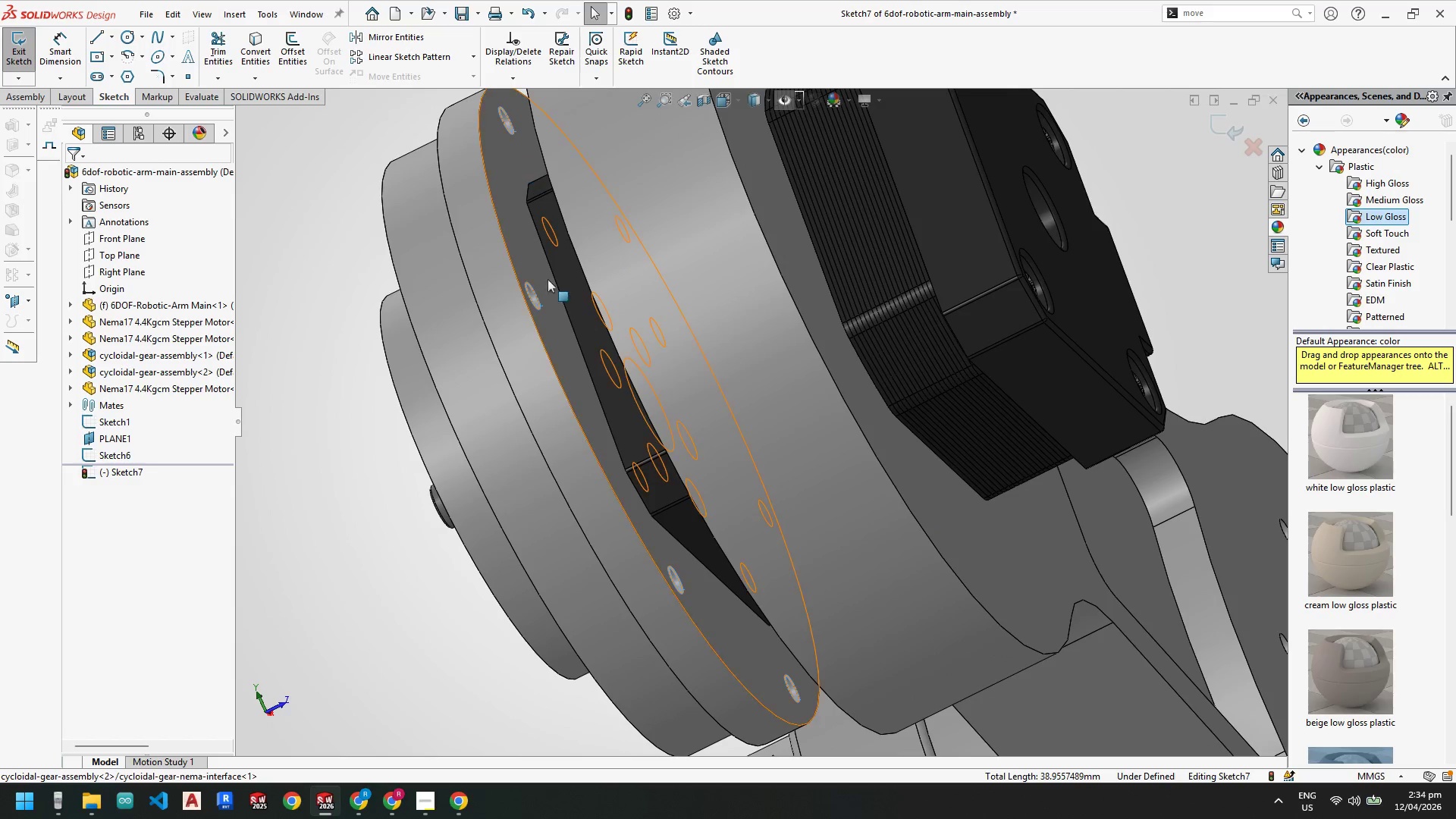 
scroll: coordinate [680, 250], scroll_direction: up, amount: 1.0
 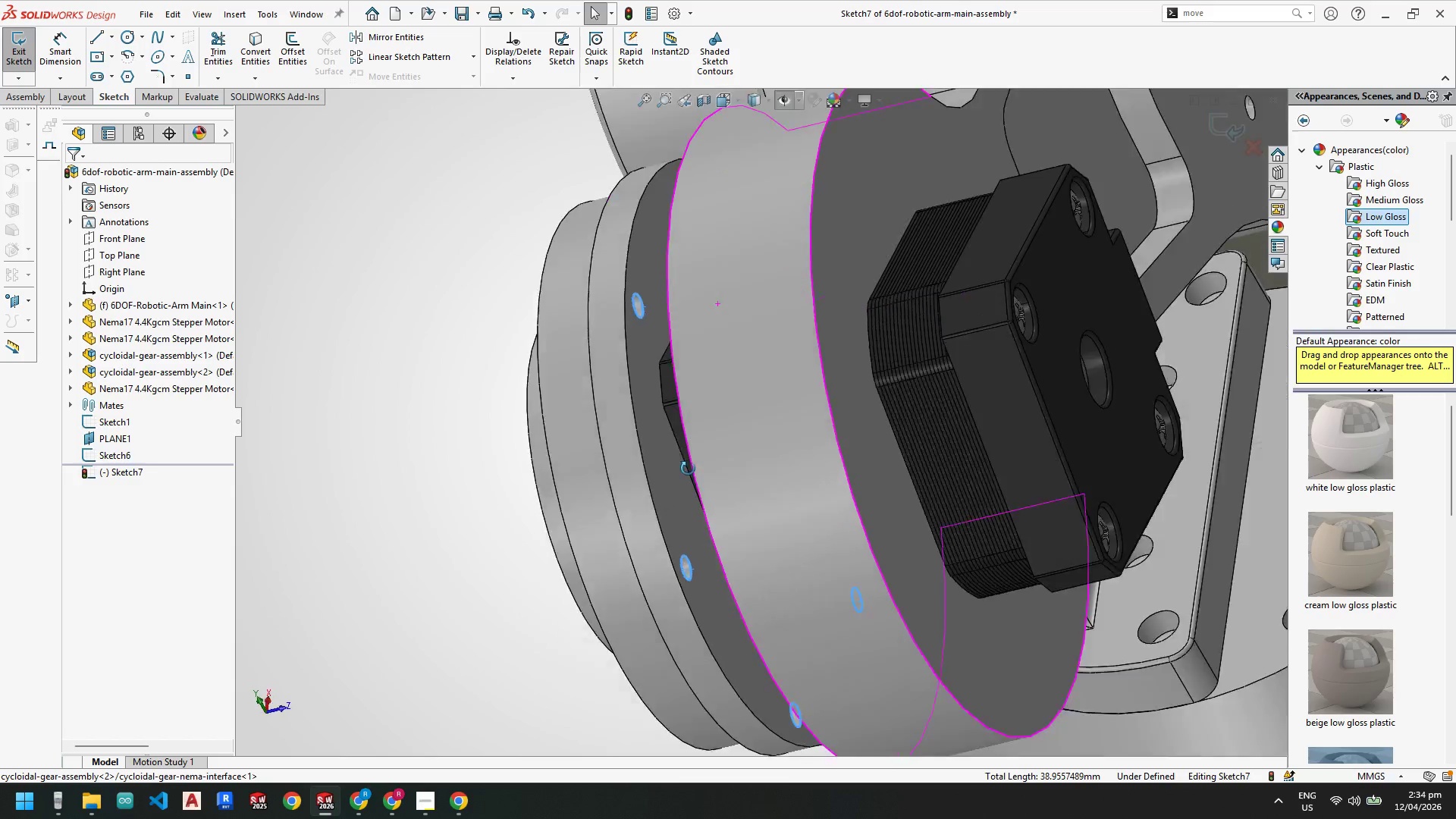 
scroll: coordinate [751, 253], scroll_direction: none, amount: 0.0
 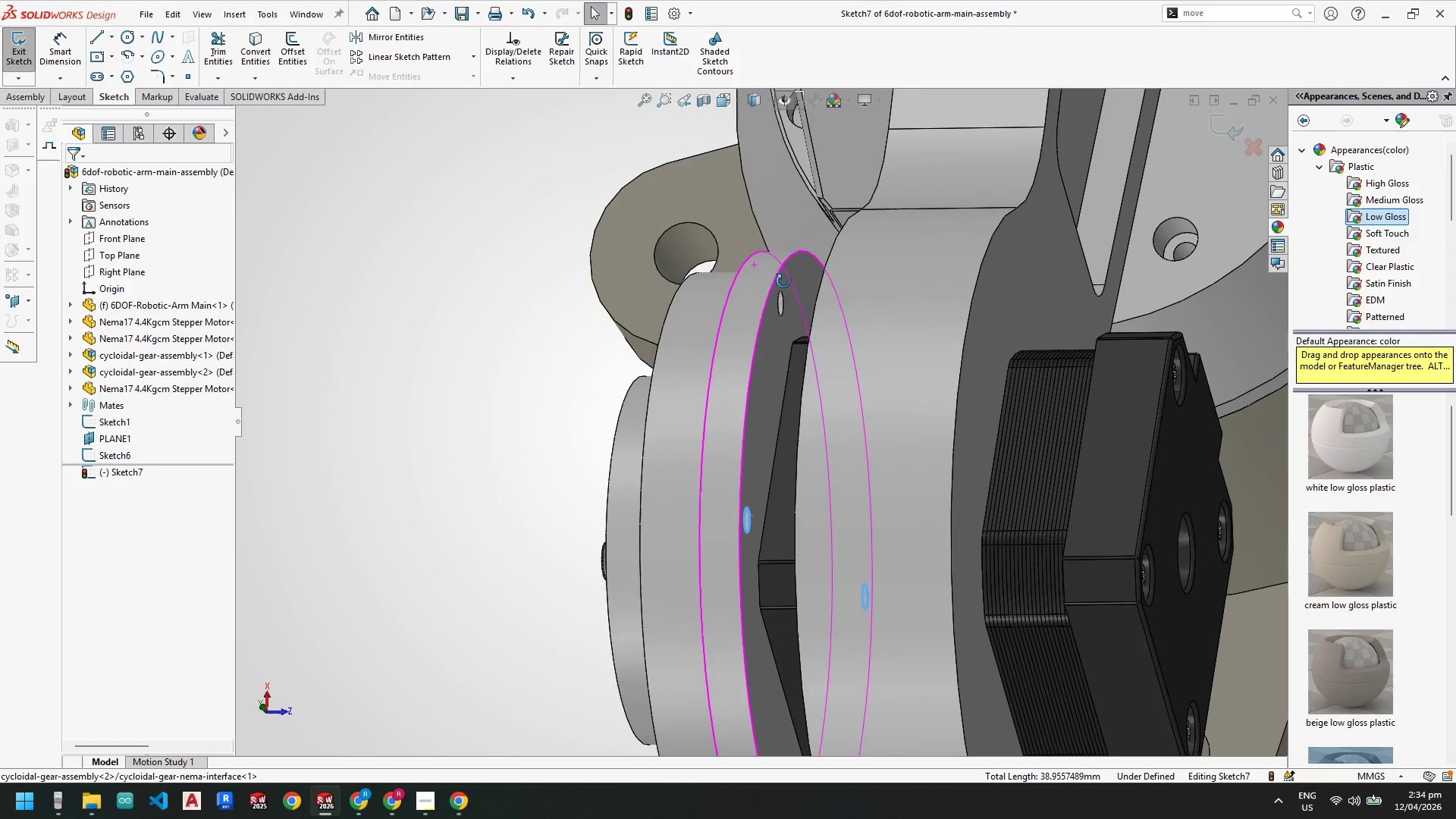 
hold_key(key=ControlLeft, duration=0.62)
left_click([782, 318])
 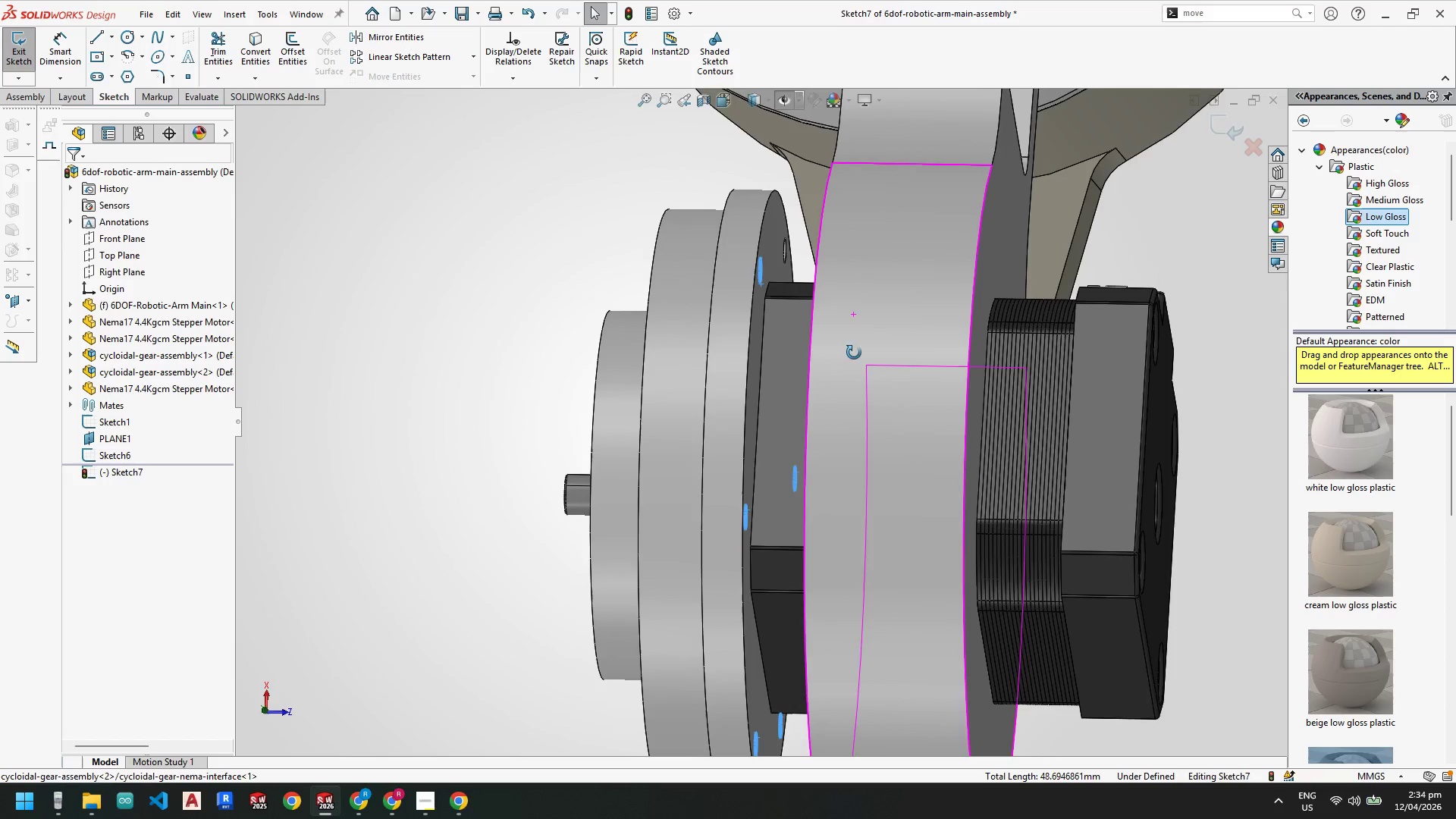 
hold_key(key=ControlLeft, duration=1.0)
left_click([791, 260])
 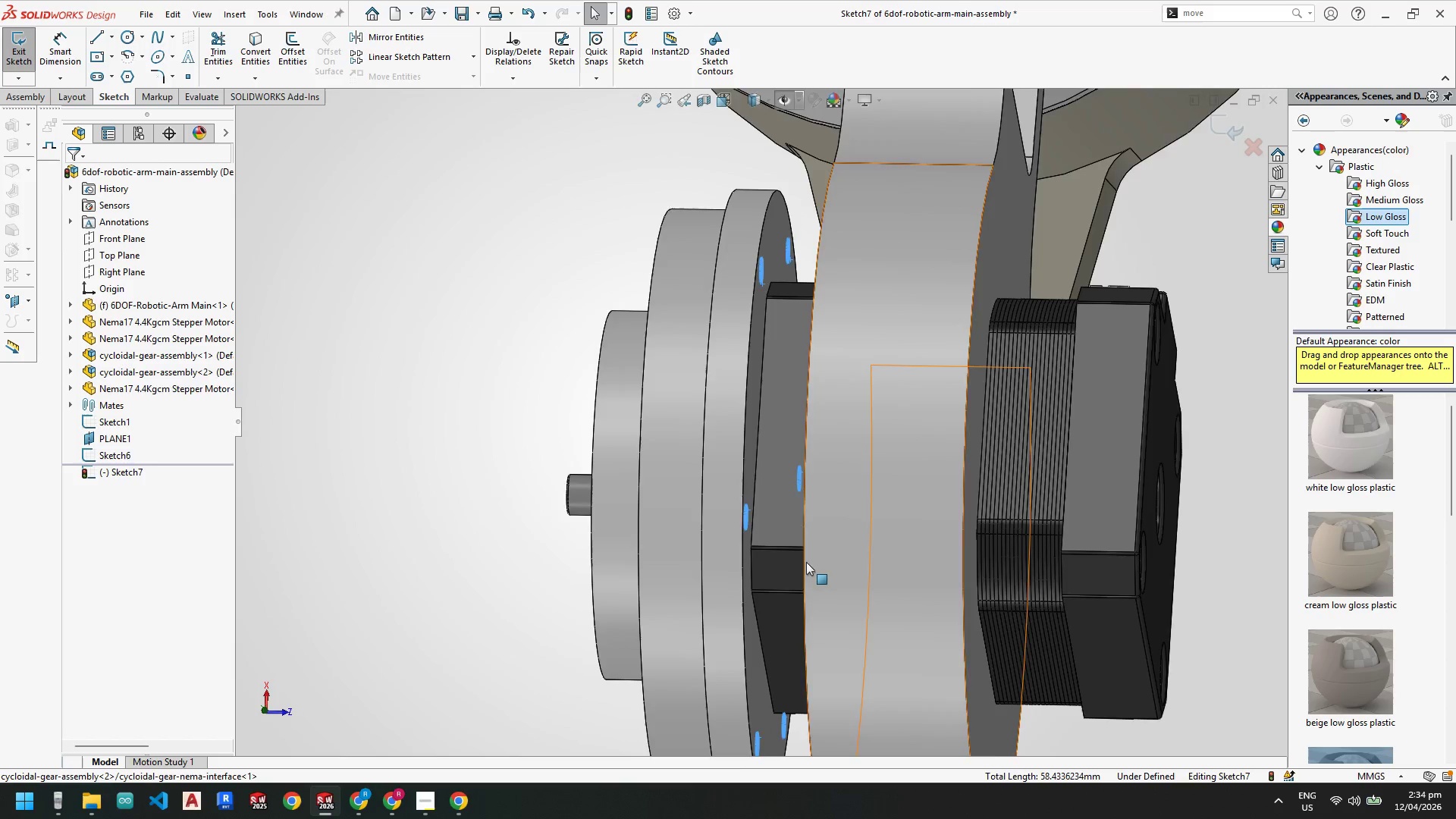 
scroll: coordinate [802, 526], scroll_direction: up, amount: 4.0
 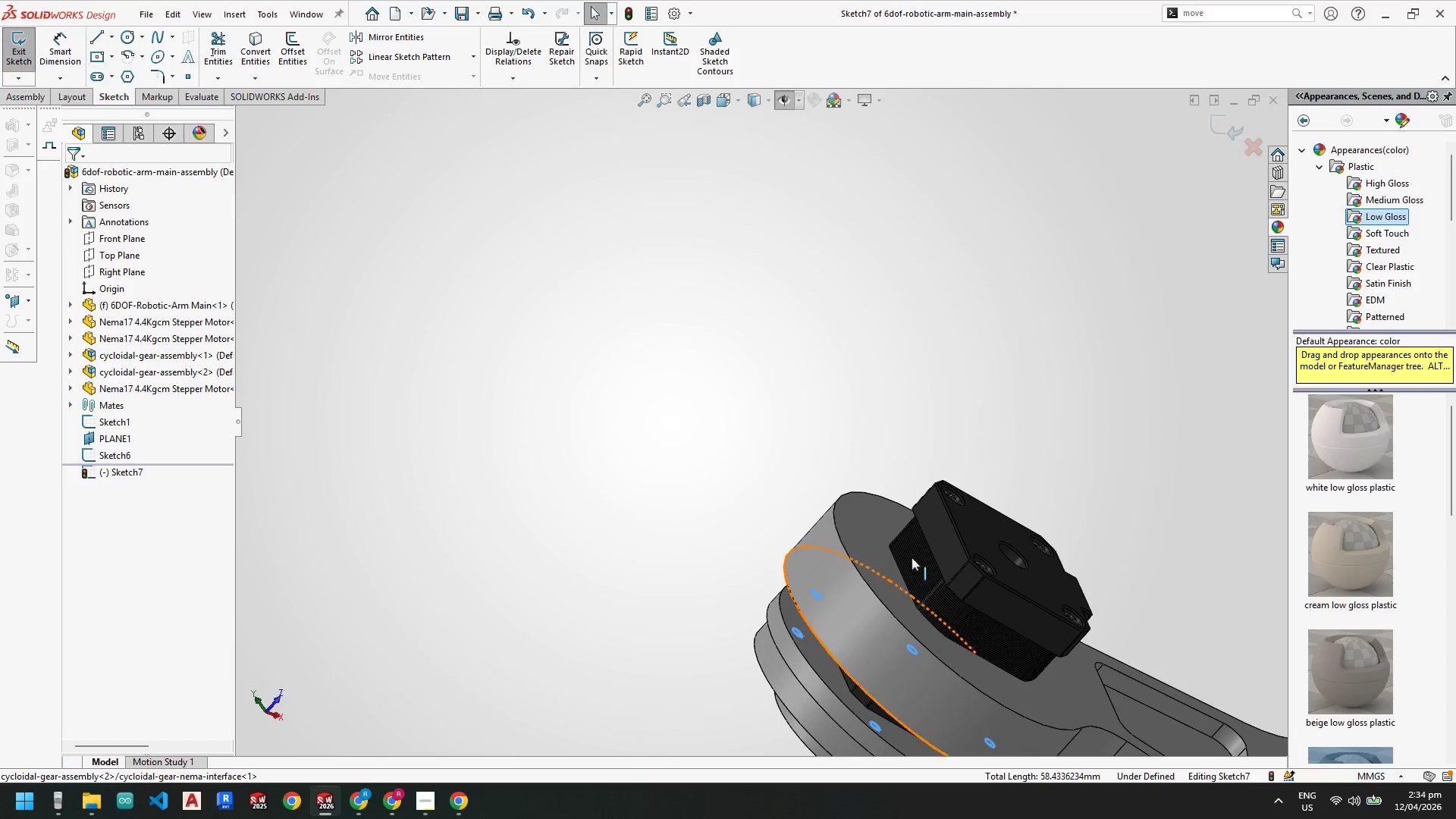 
scroll: coordinate [925, 670], scroll_direction: down, amount: 1.0
 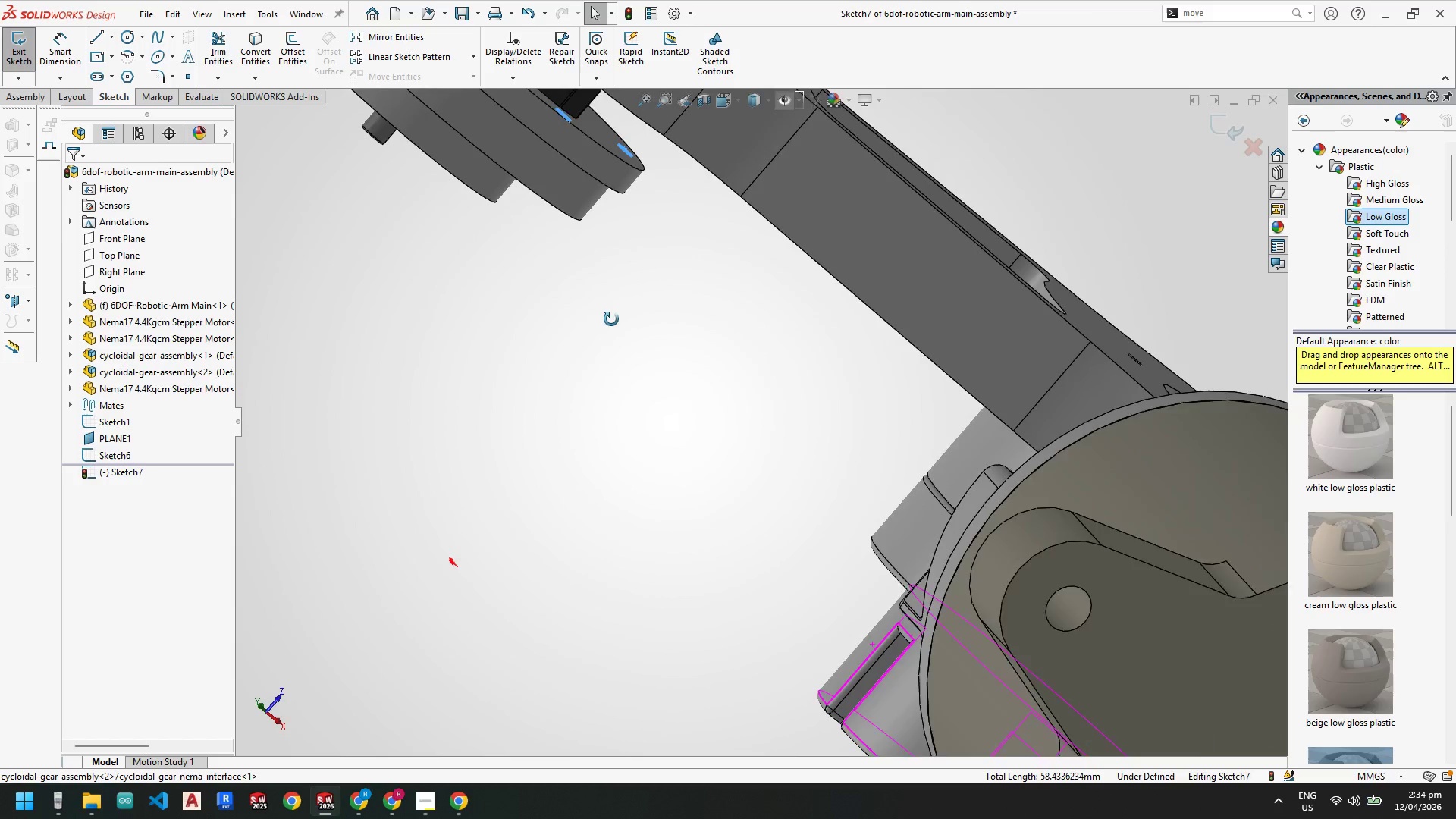 
scroll: coordinate [598, 356], scroll_direction: up, amount: 2.0
 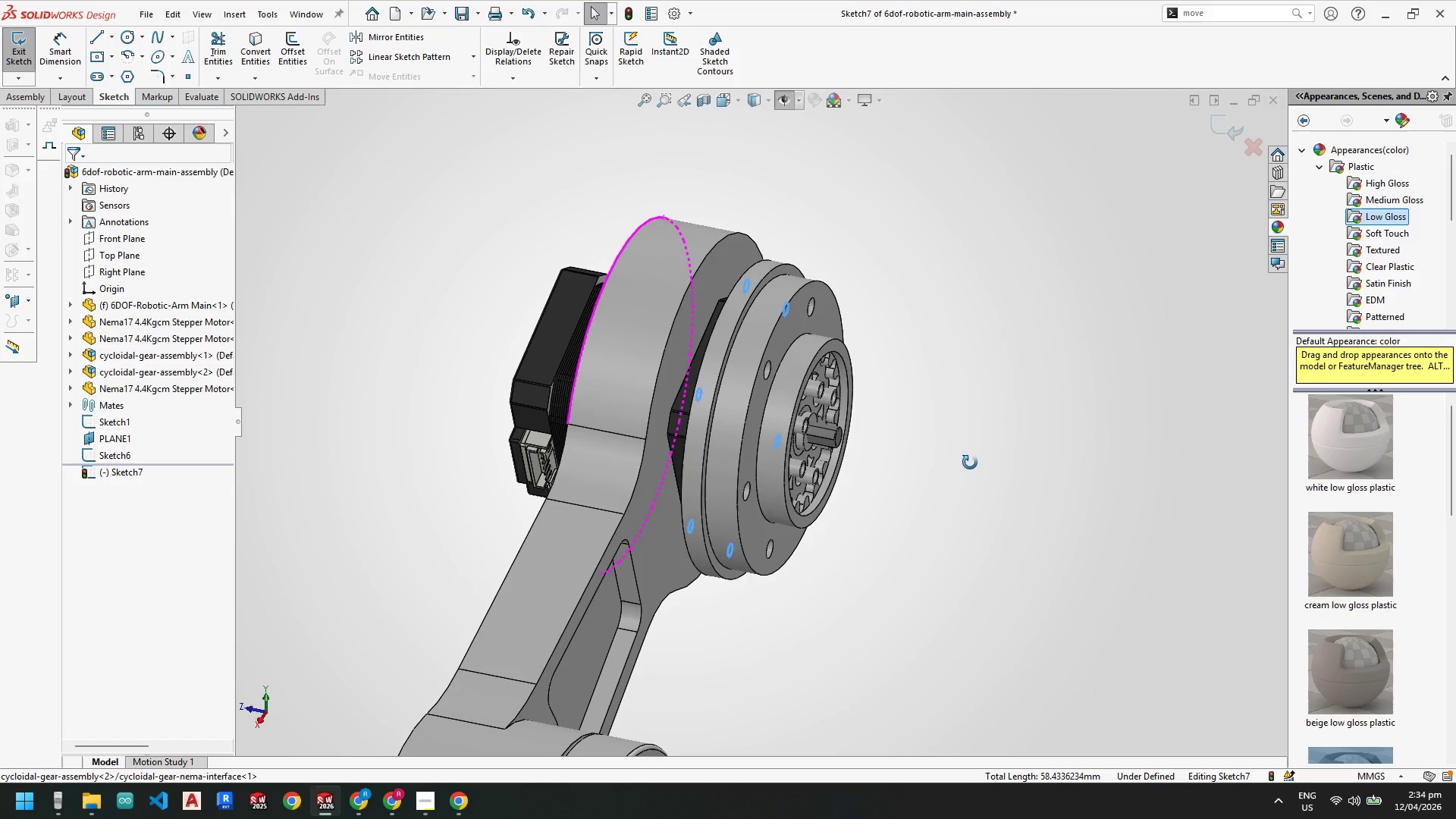 
wait(7.45)
 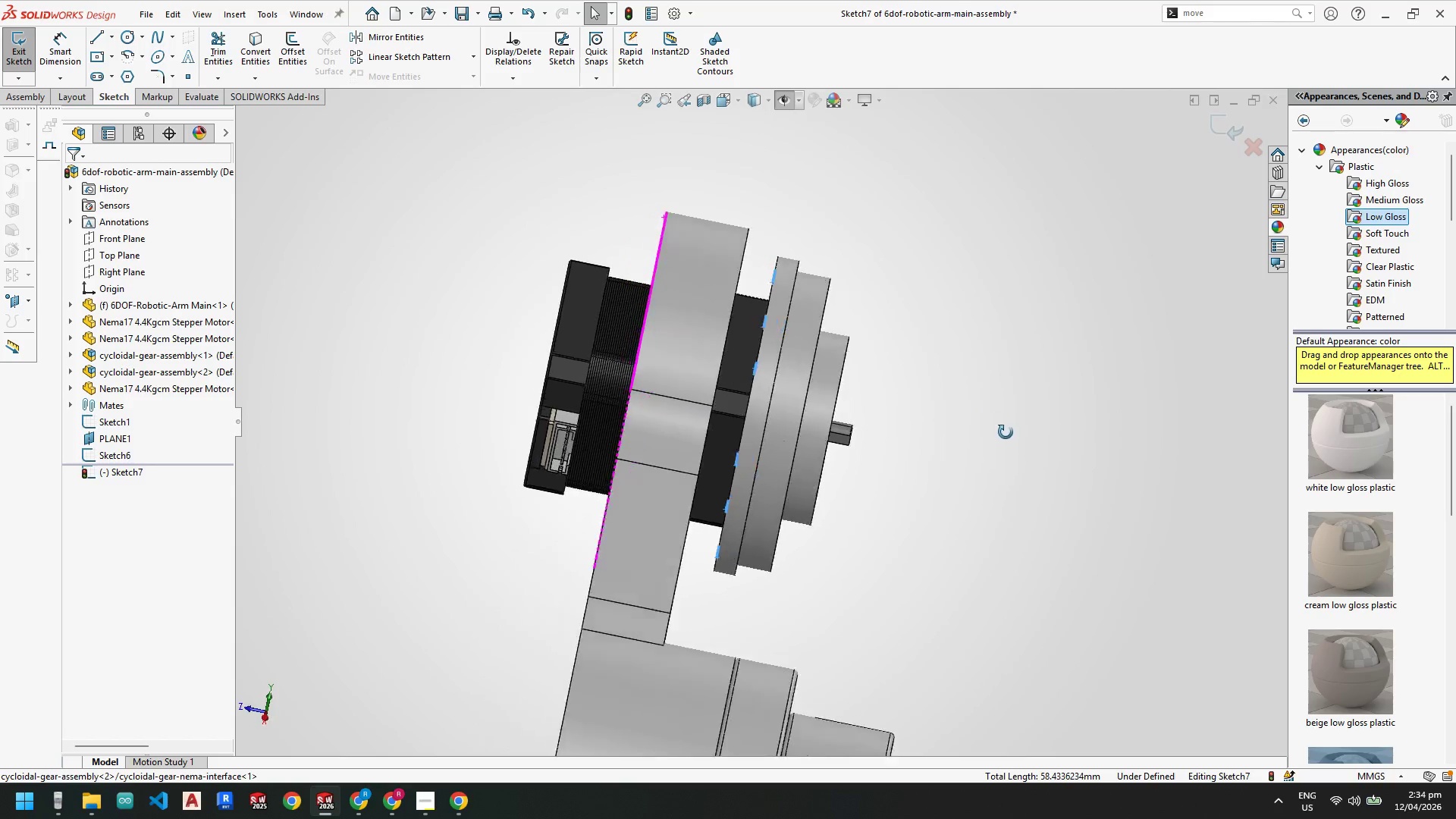 
scroll: coordinate [720, 619], scroll_direction: up, amount: 2.0
 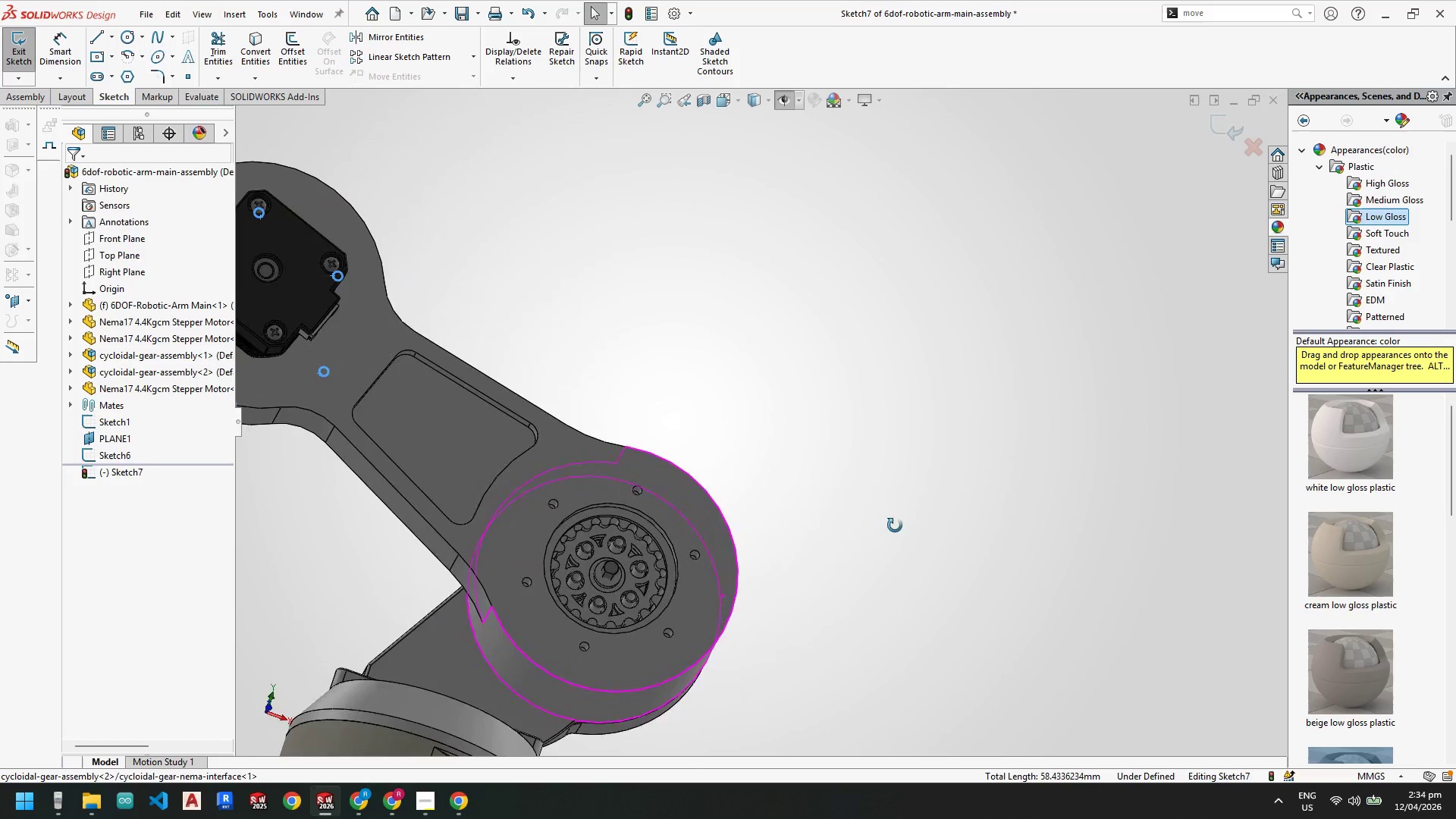 
scroll: coordinate [560, 166], scroll_direction: down, amount: 4.0
 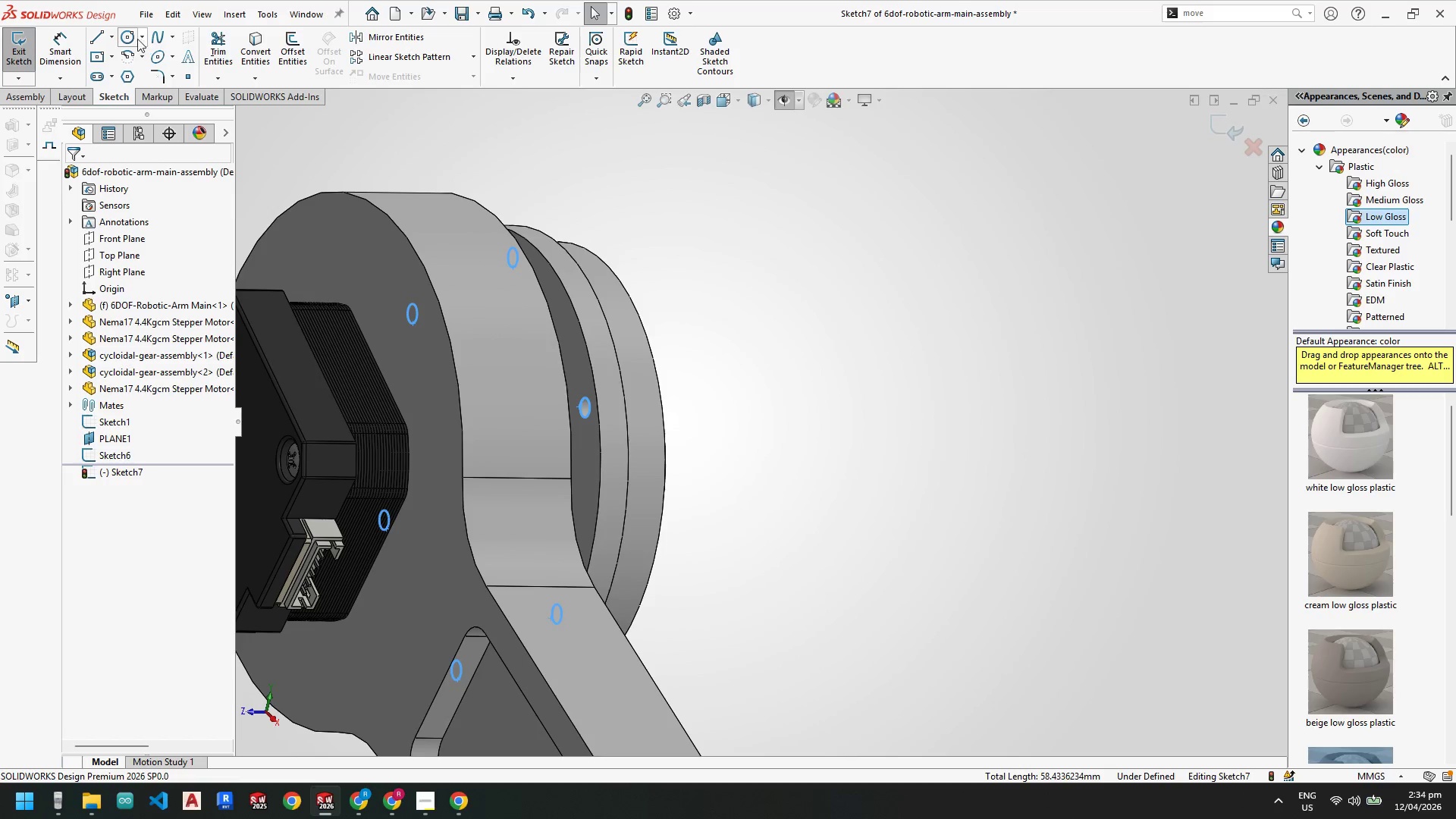 
left_click([133, 39])
 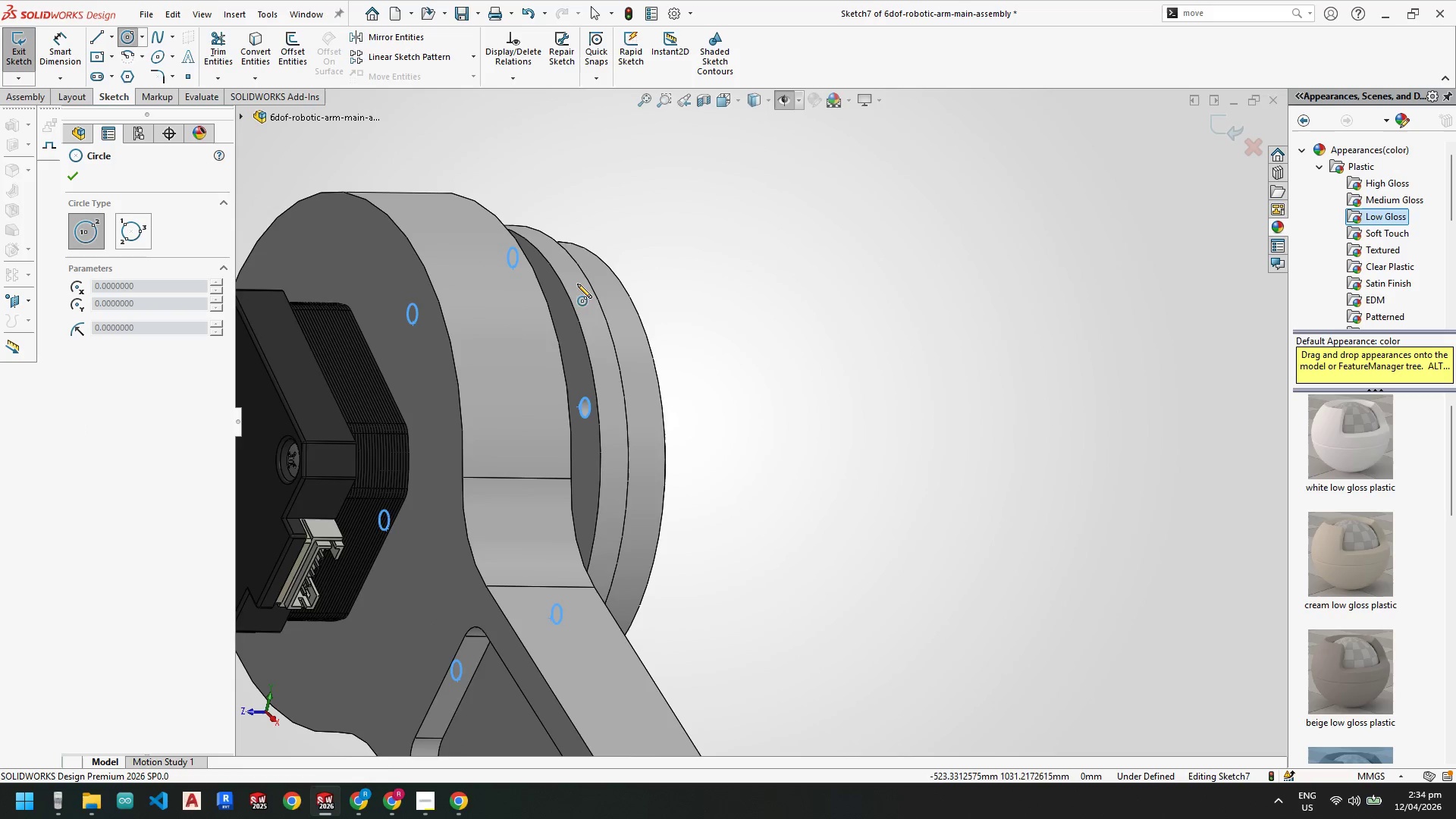 
scroll: coordinate [617, 304], scroll_direction: up, amount: 2.0
 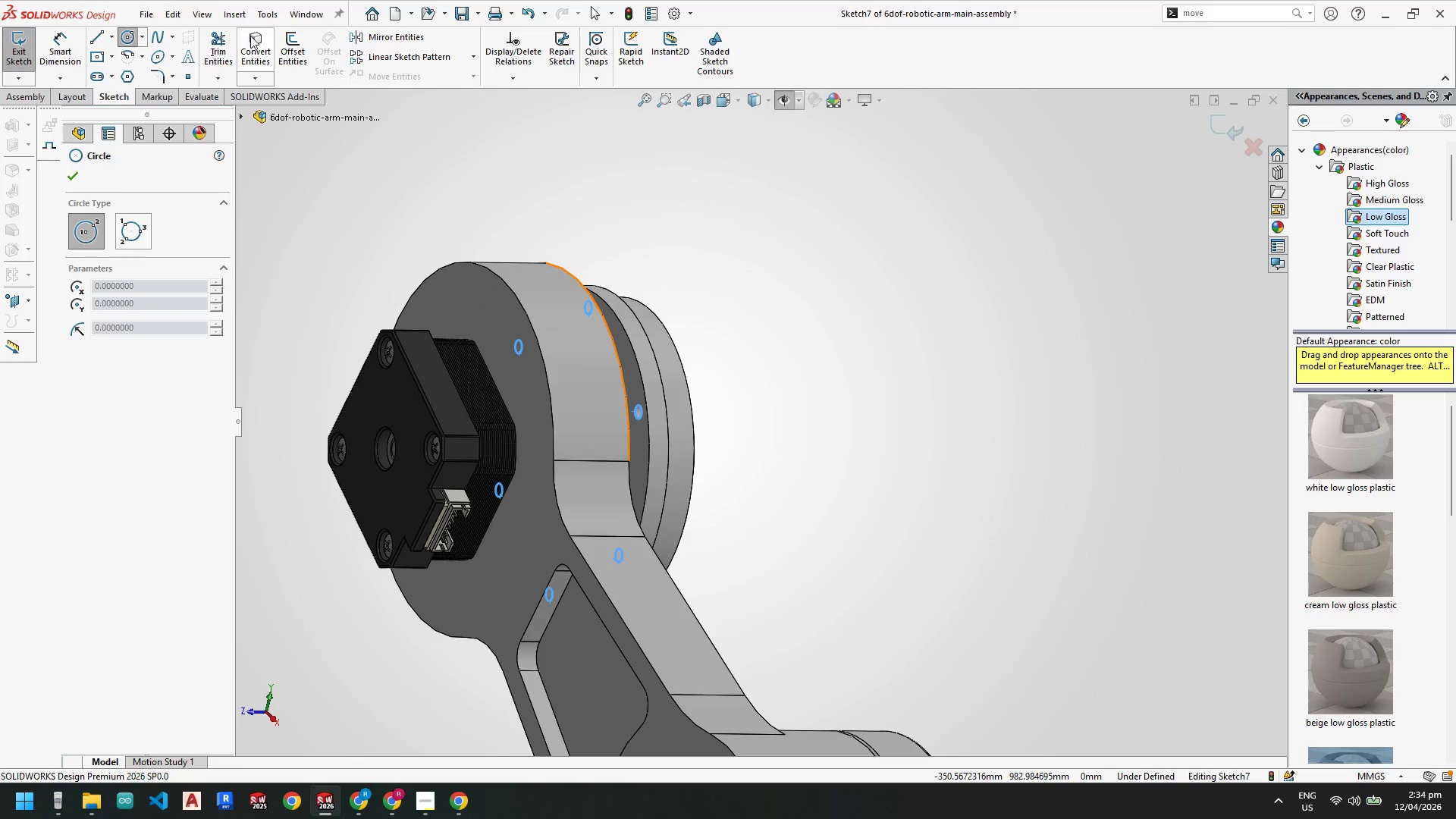 
left_click([262, 39])
 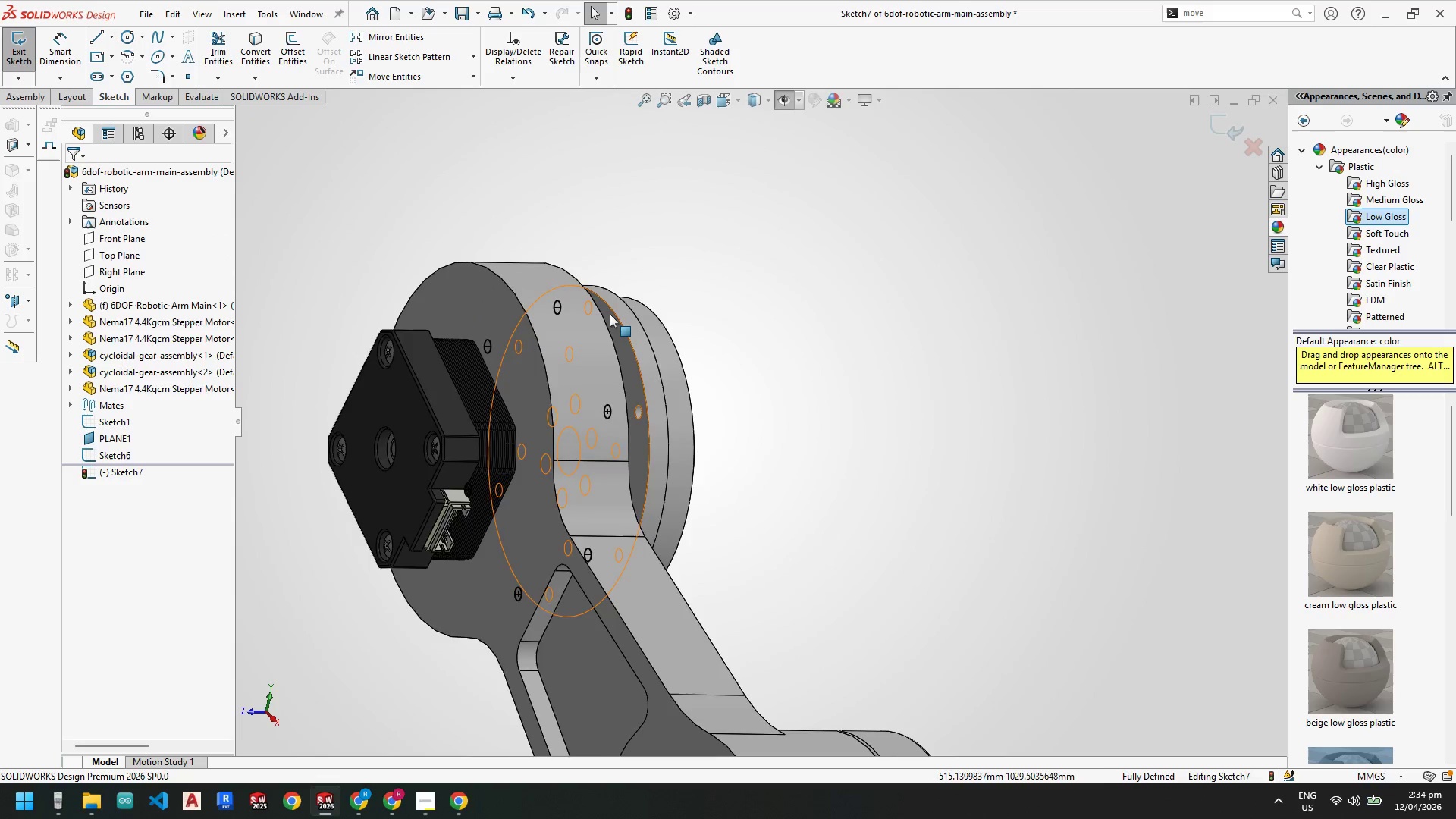 
scroll: coordinate [608, 314], scroll_direction: down, amount: 2.0
 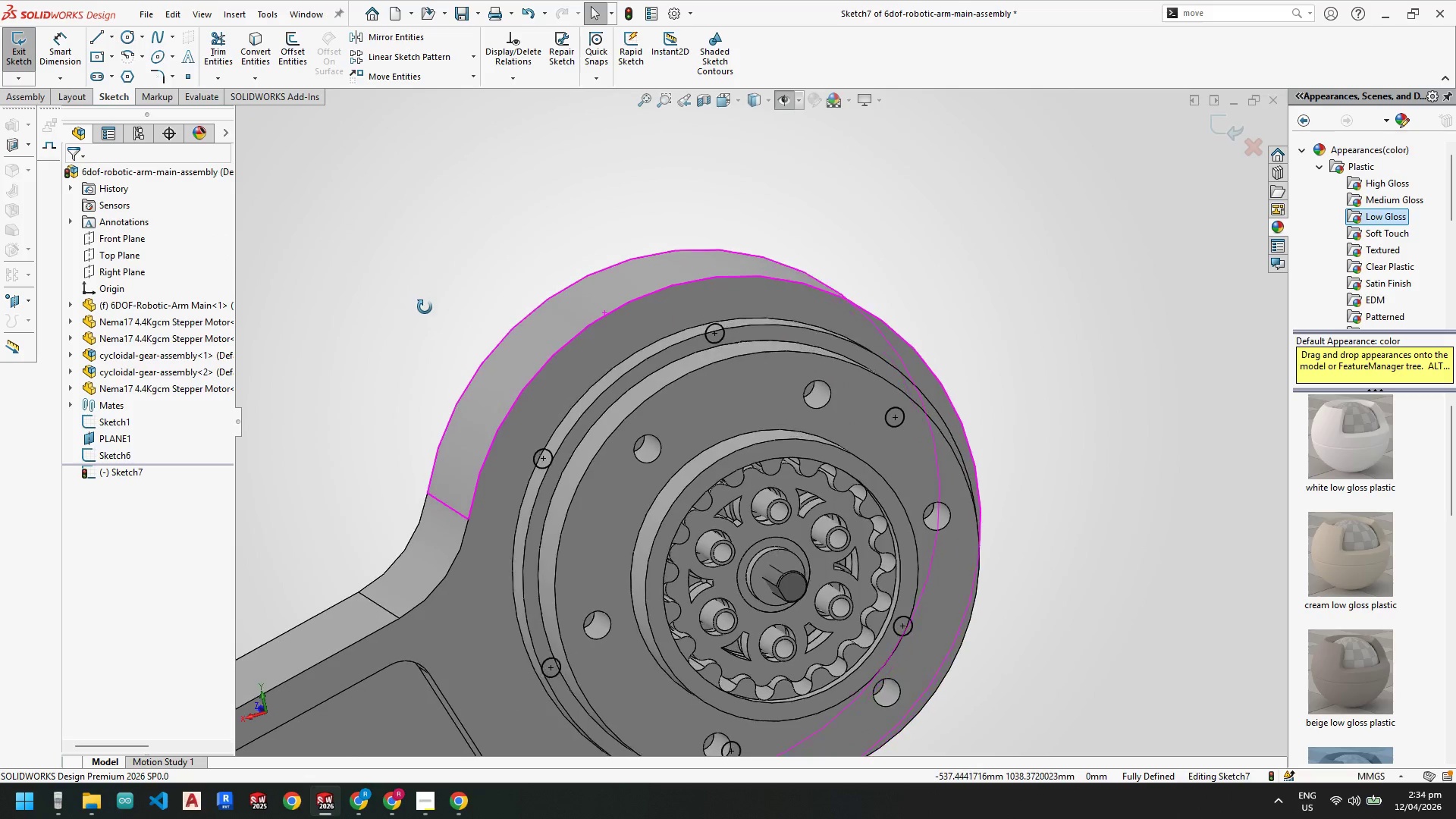 
key(Escape)
 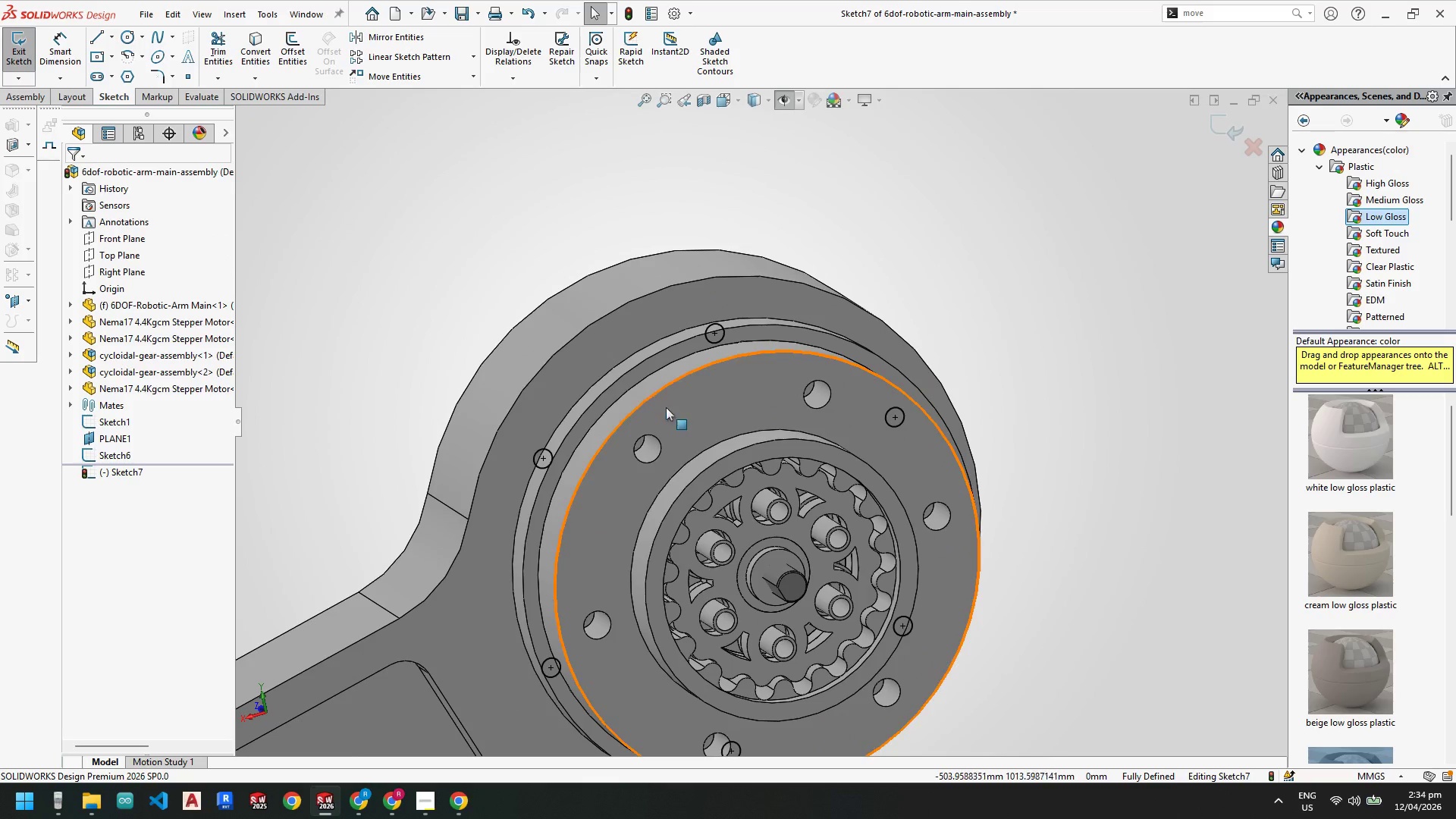 
key(Escape)
 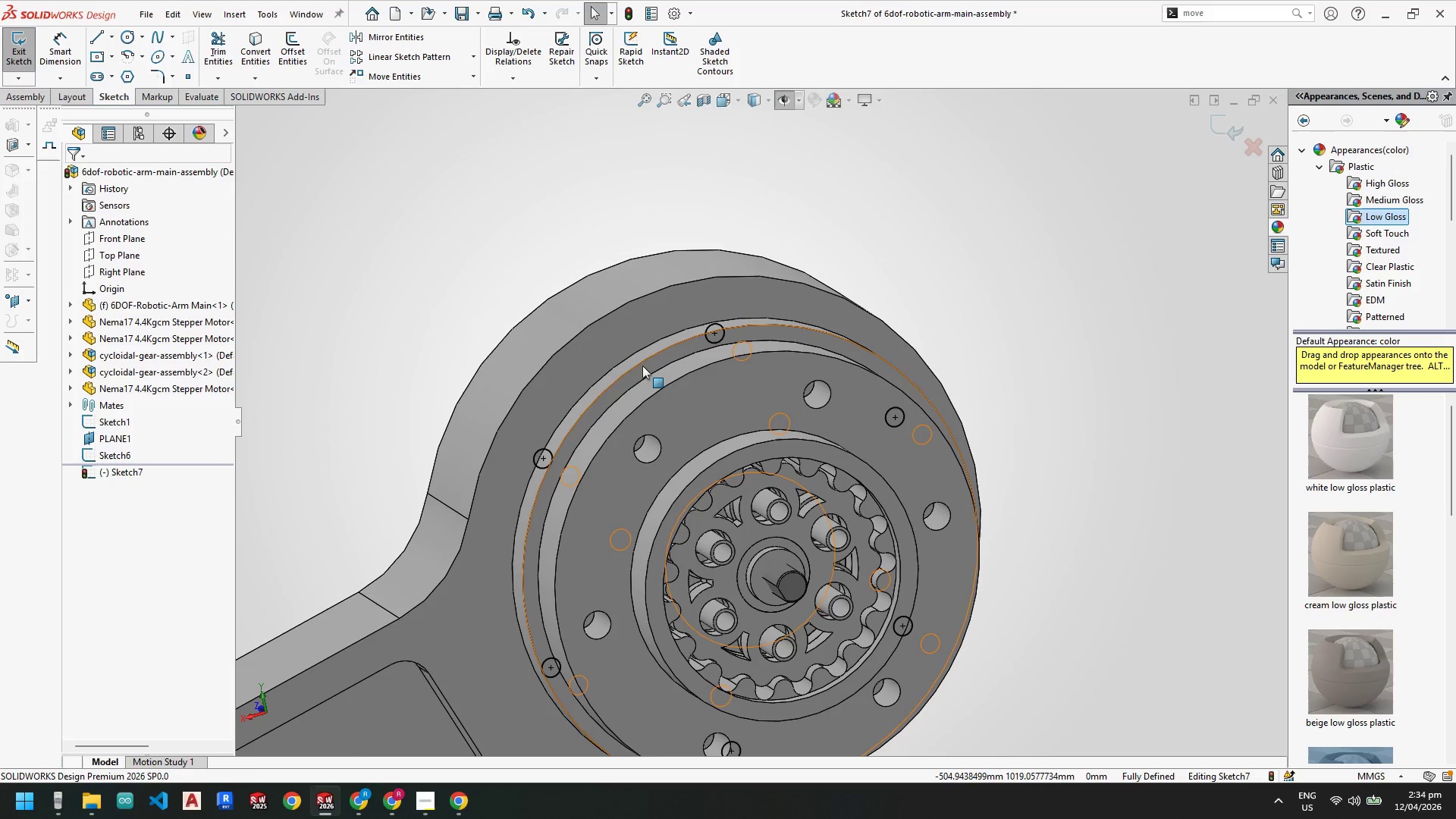 
right_click([642, 366])
 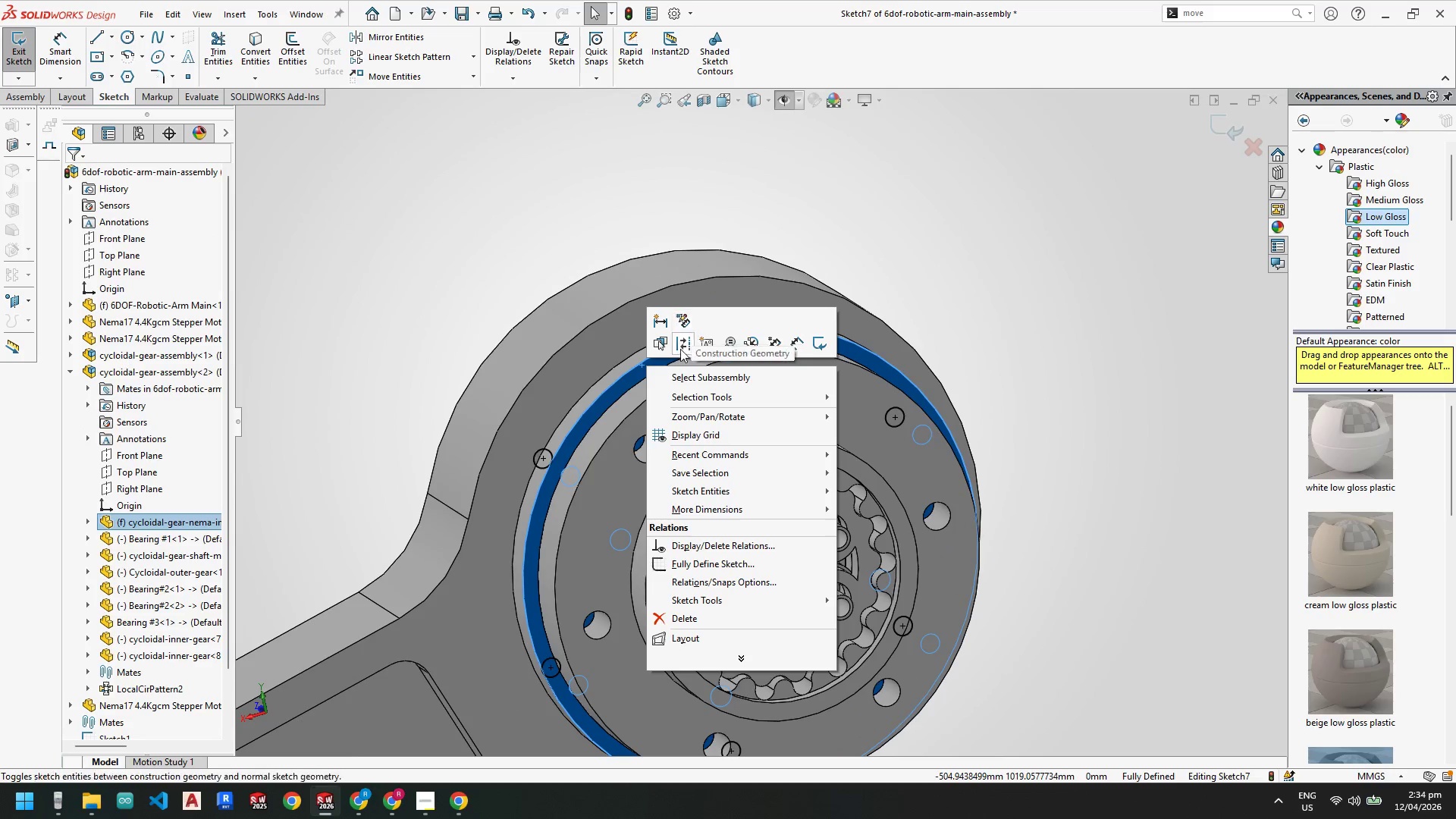 
key(Escape)
 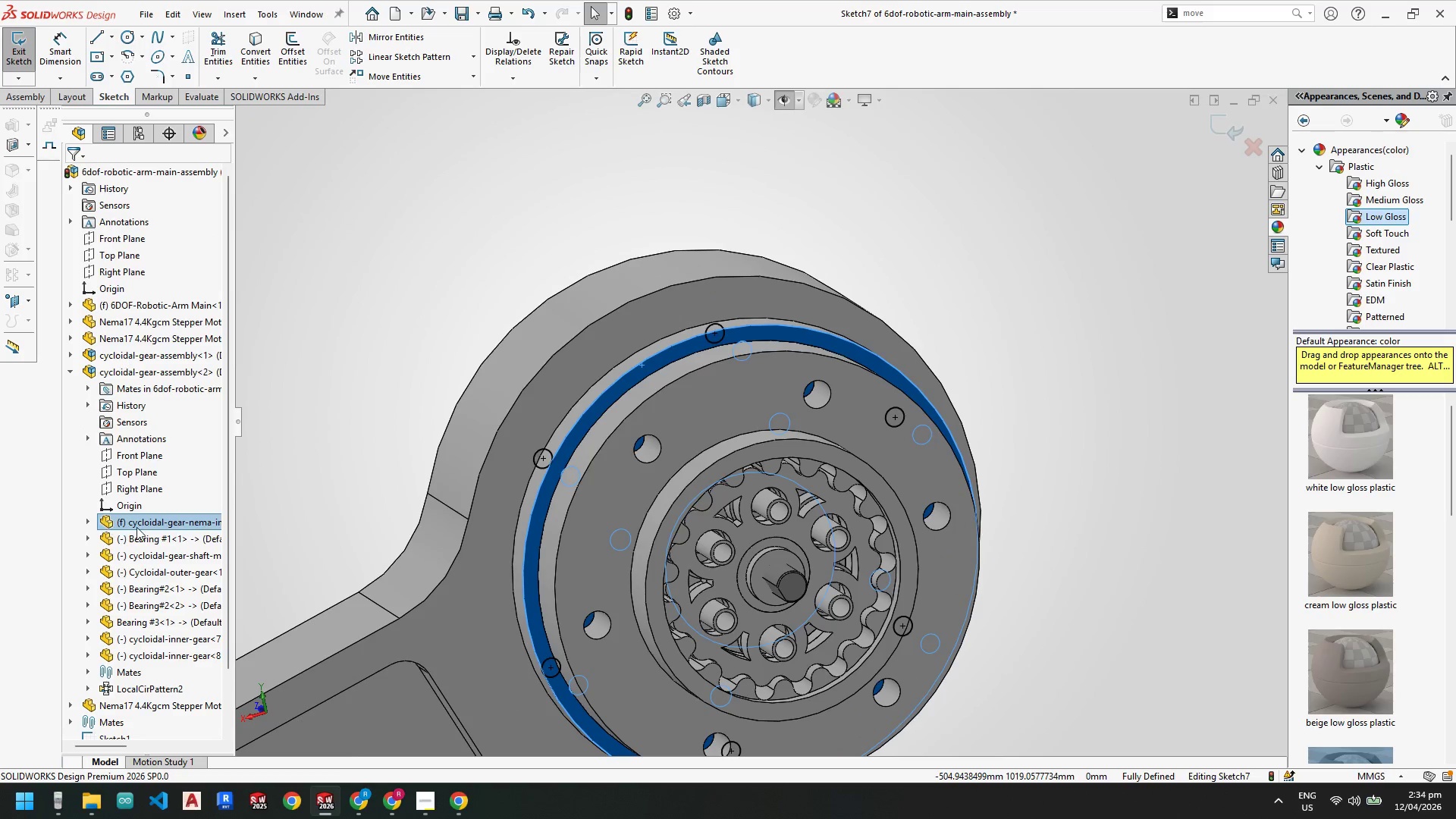 
left_click([146, 517])
 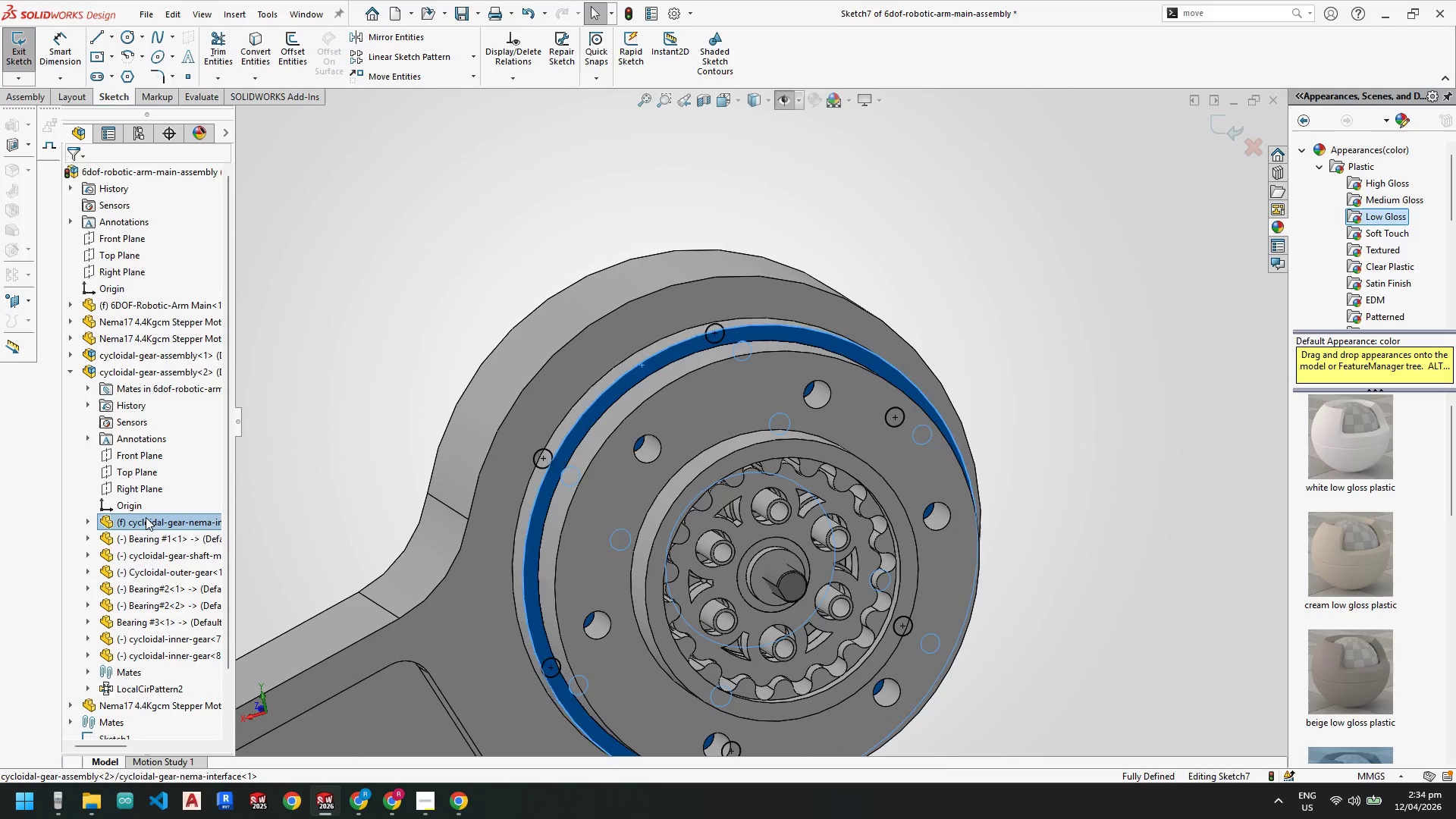 
right_click([145, 517])
 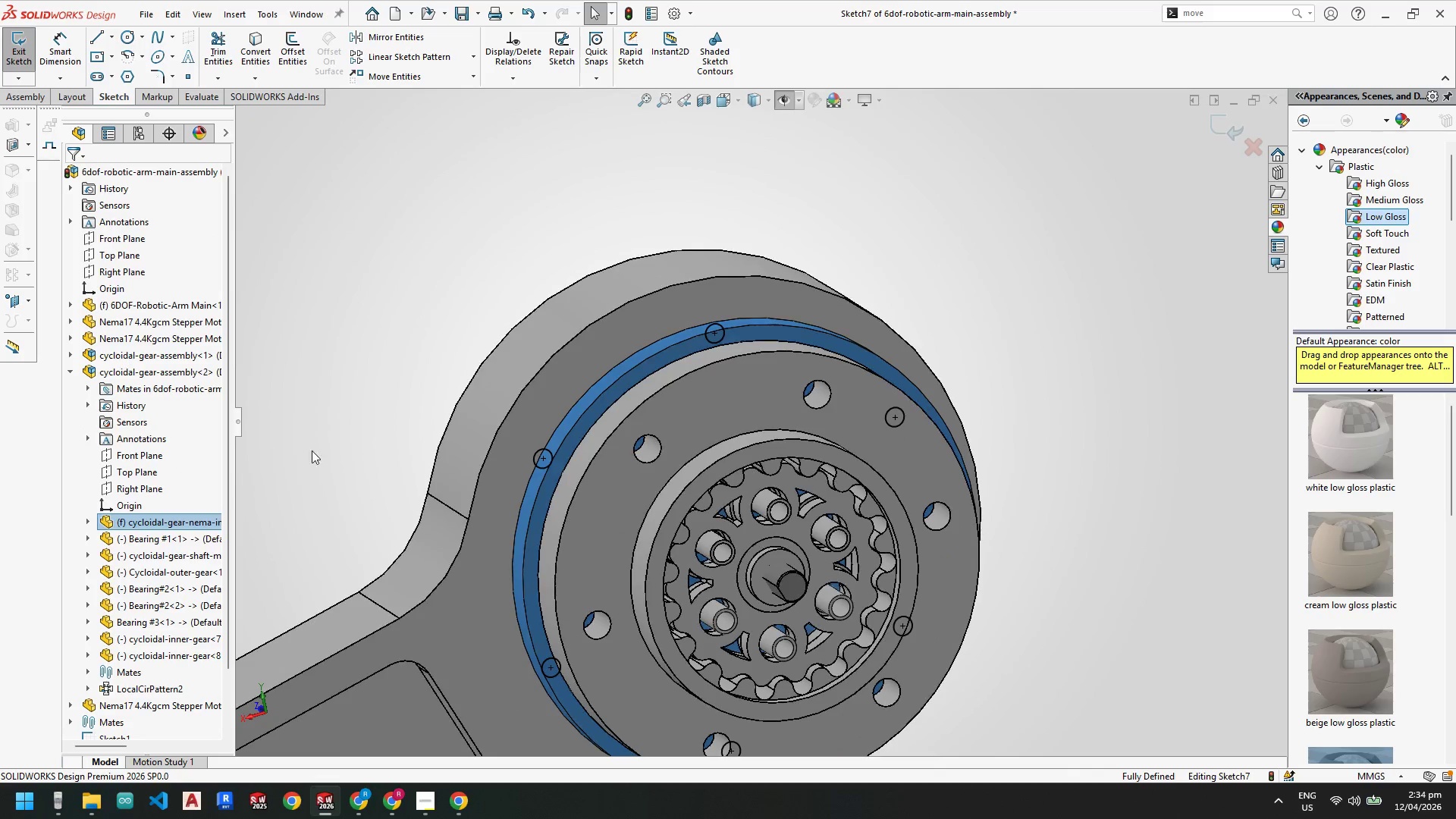 
scroll: coordinate [623, 453], scroll_direction: up, amount: 1.0
 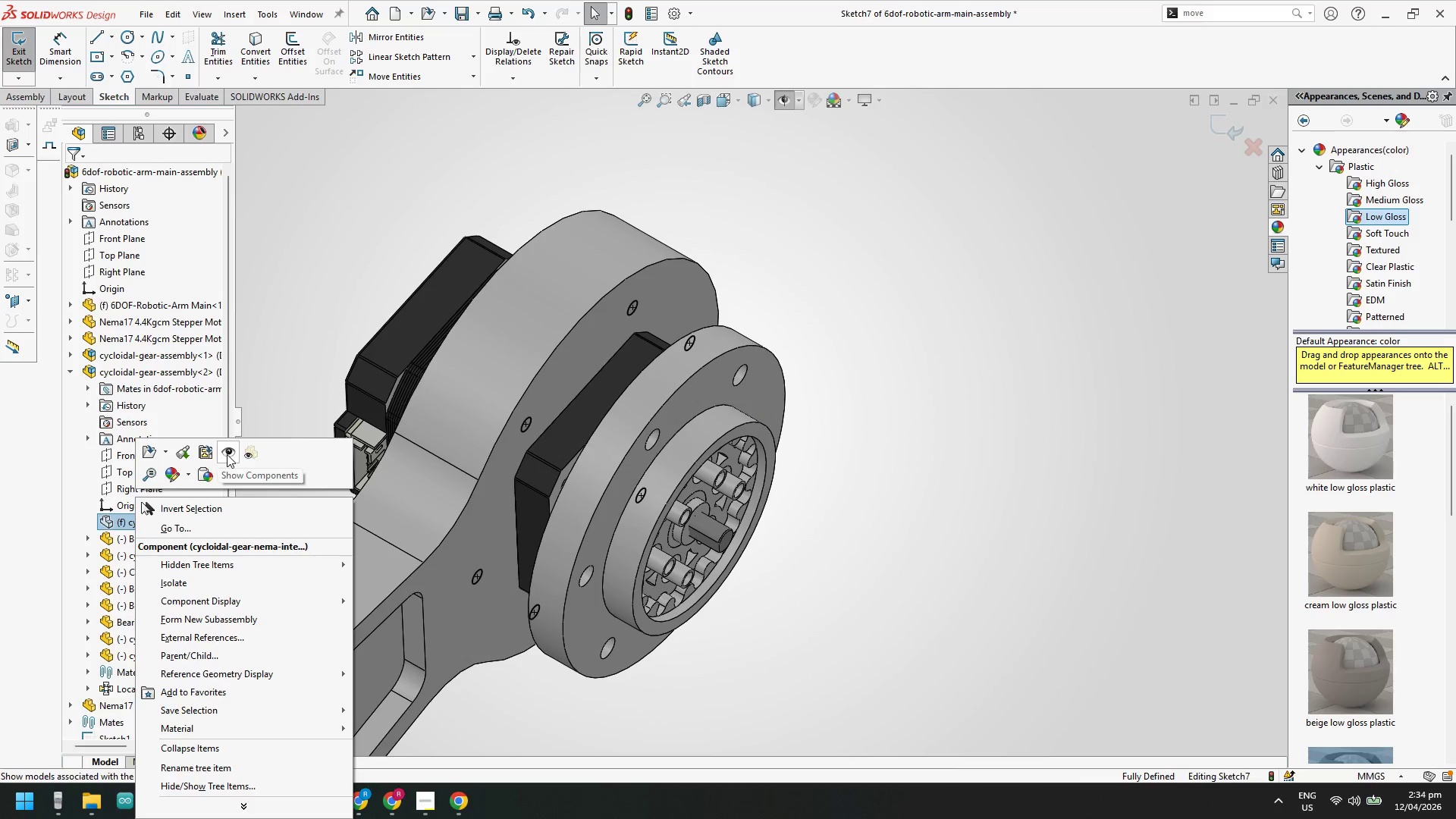 
left_click([68, 371])
 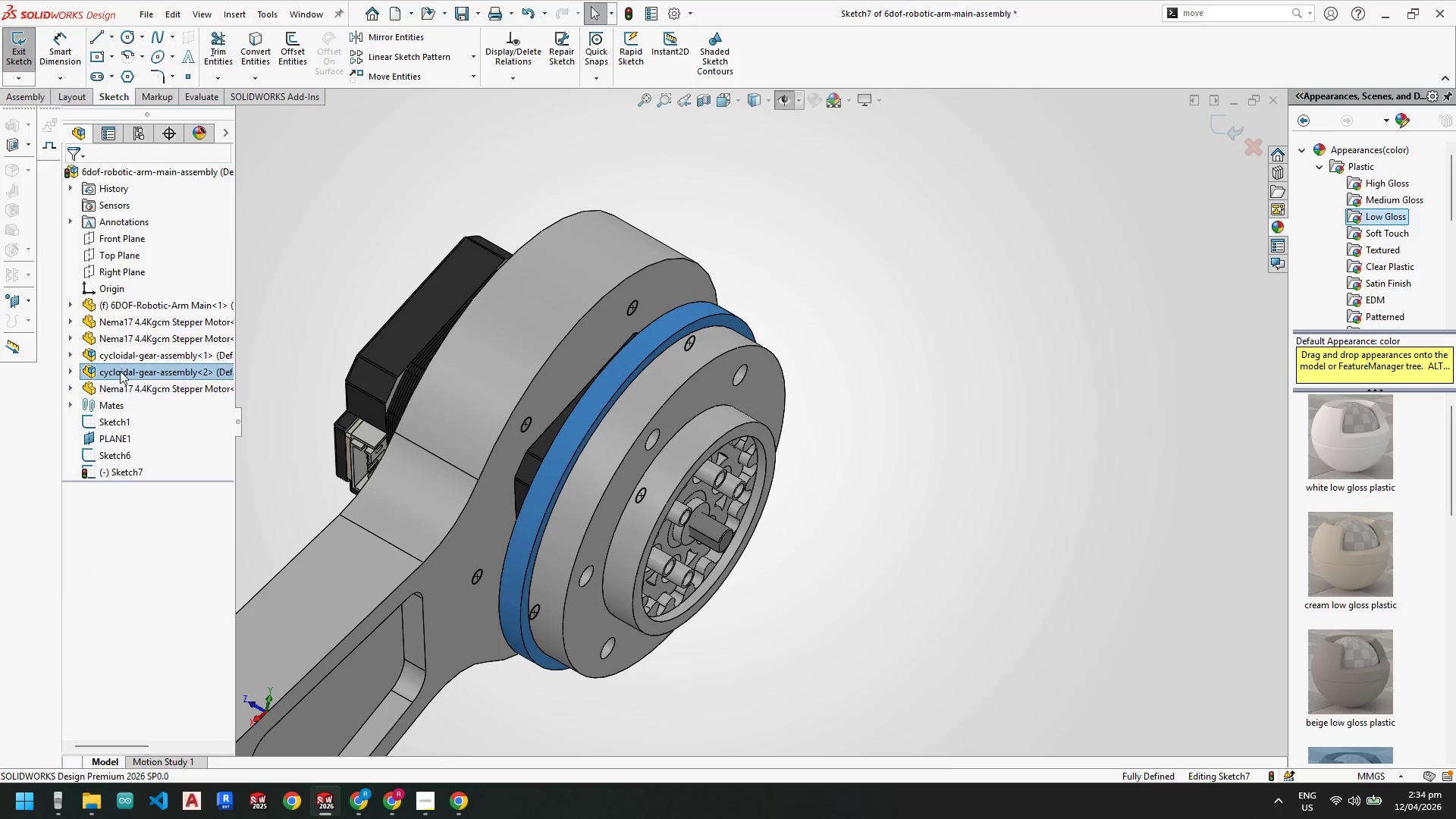 
right_click([120, 371])
 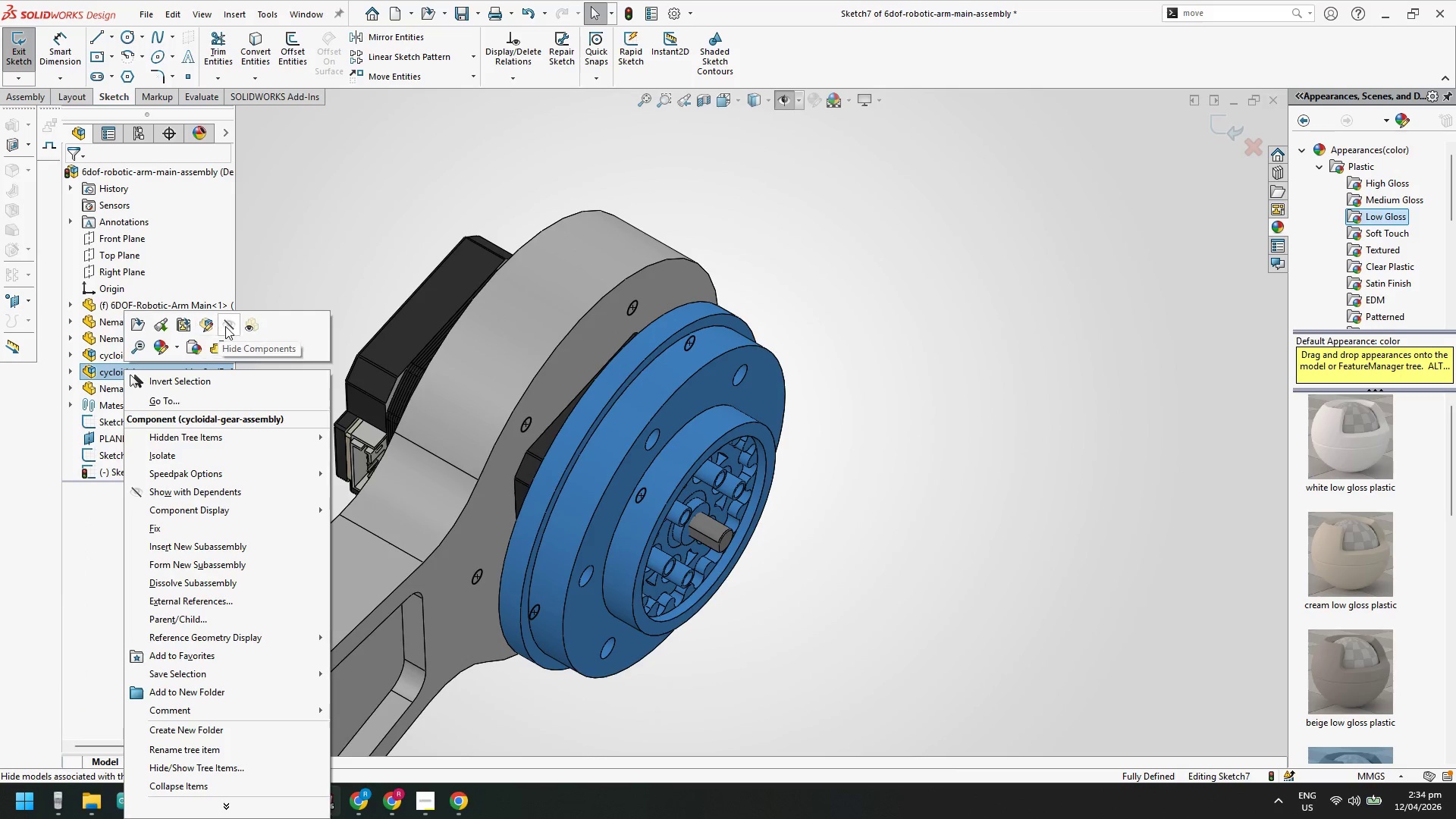 
left_click([229, 325])
 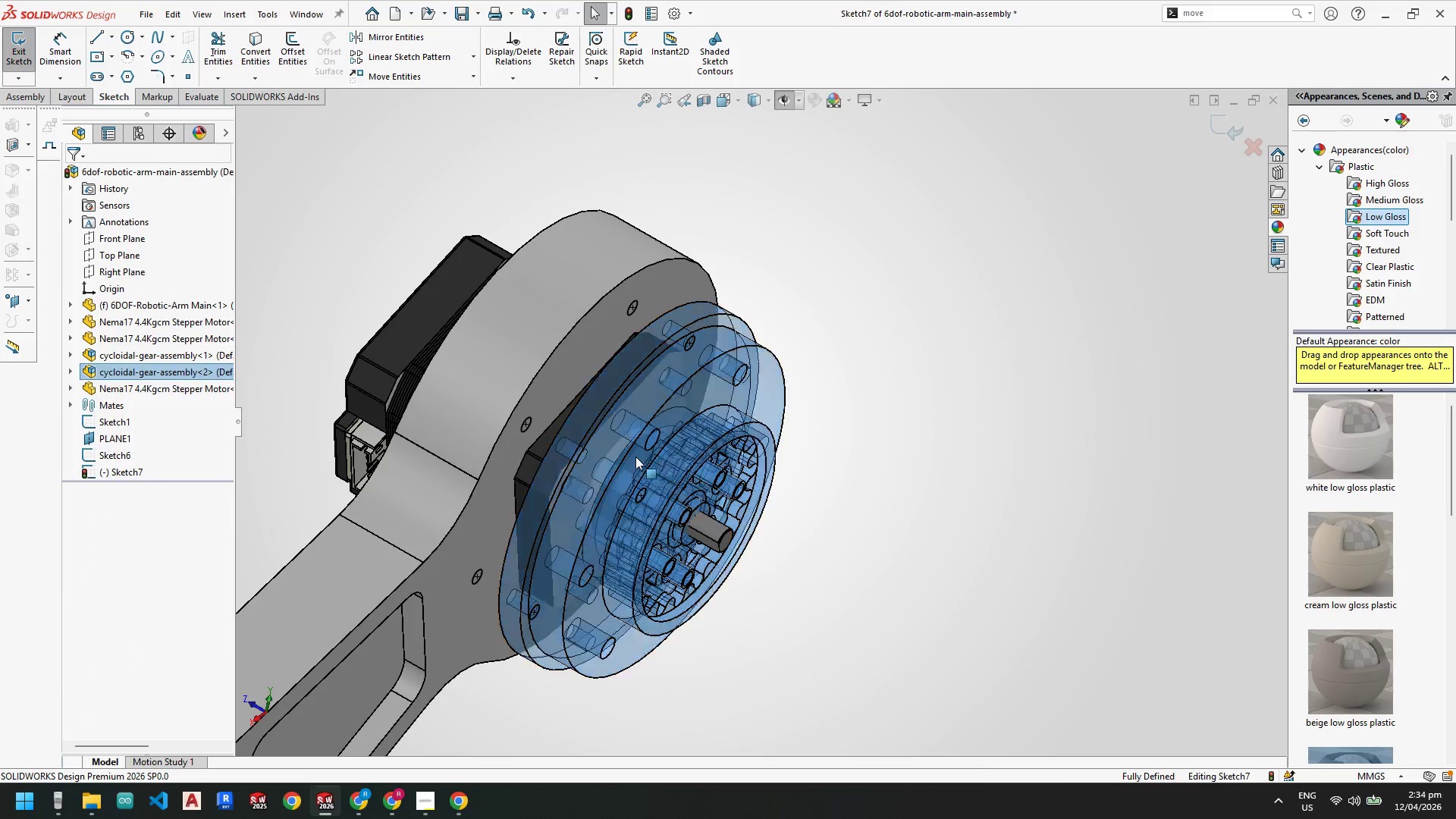 
scroll: coordinate [635, 457], scroll_direction: up, amount: 2.0
 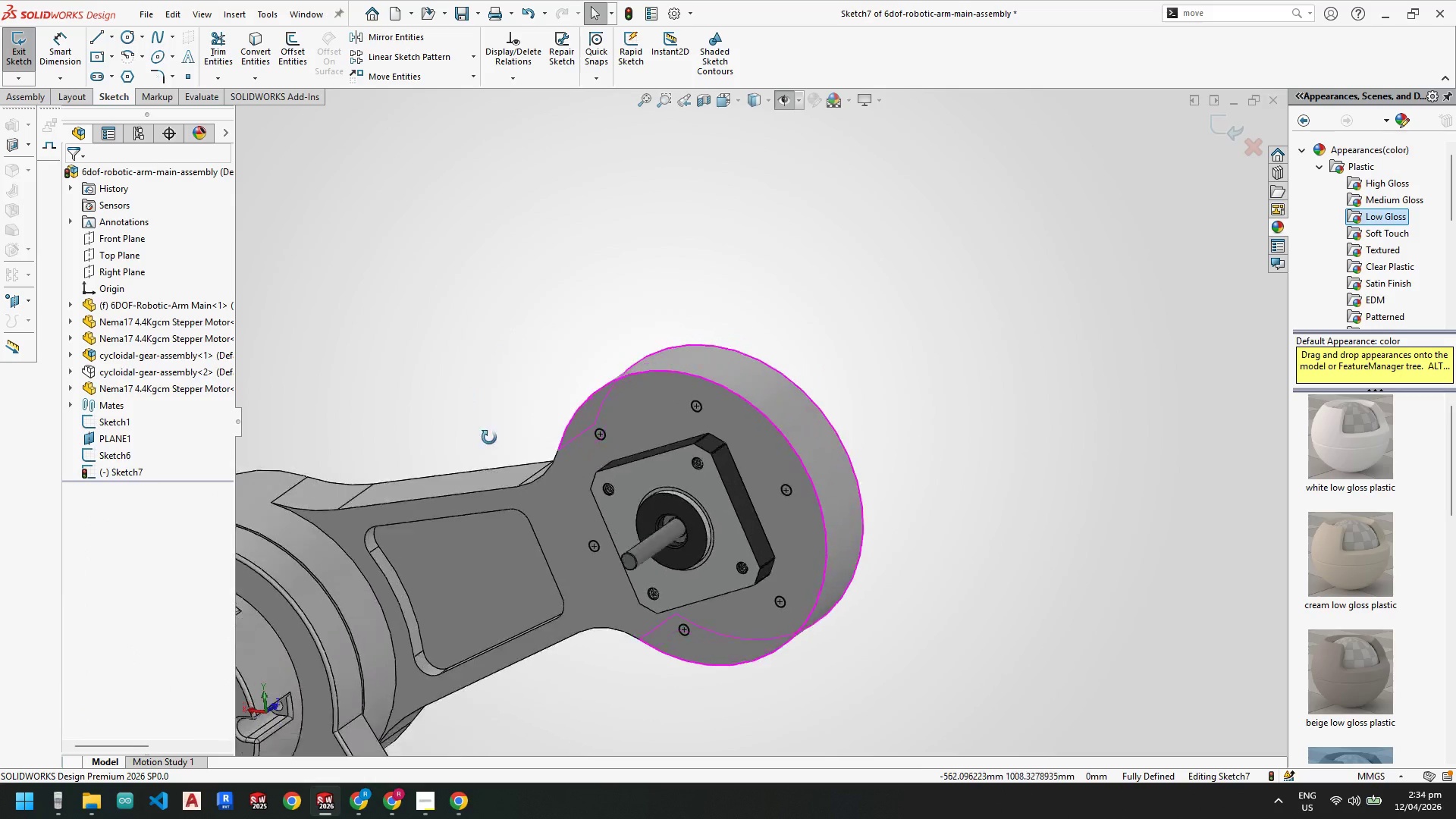 
key(Space)
 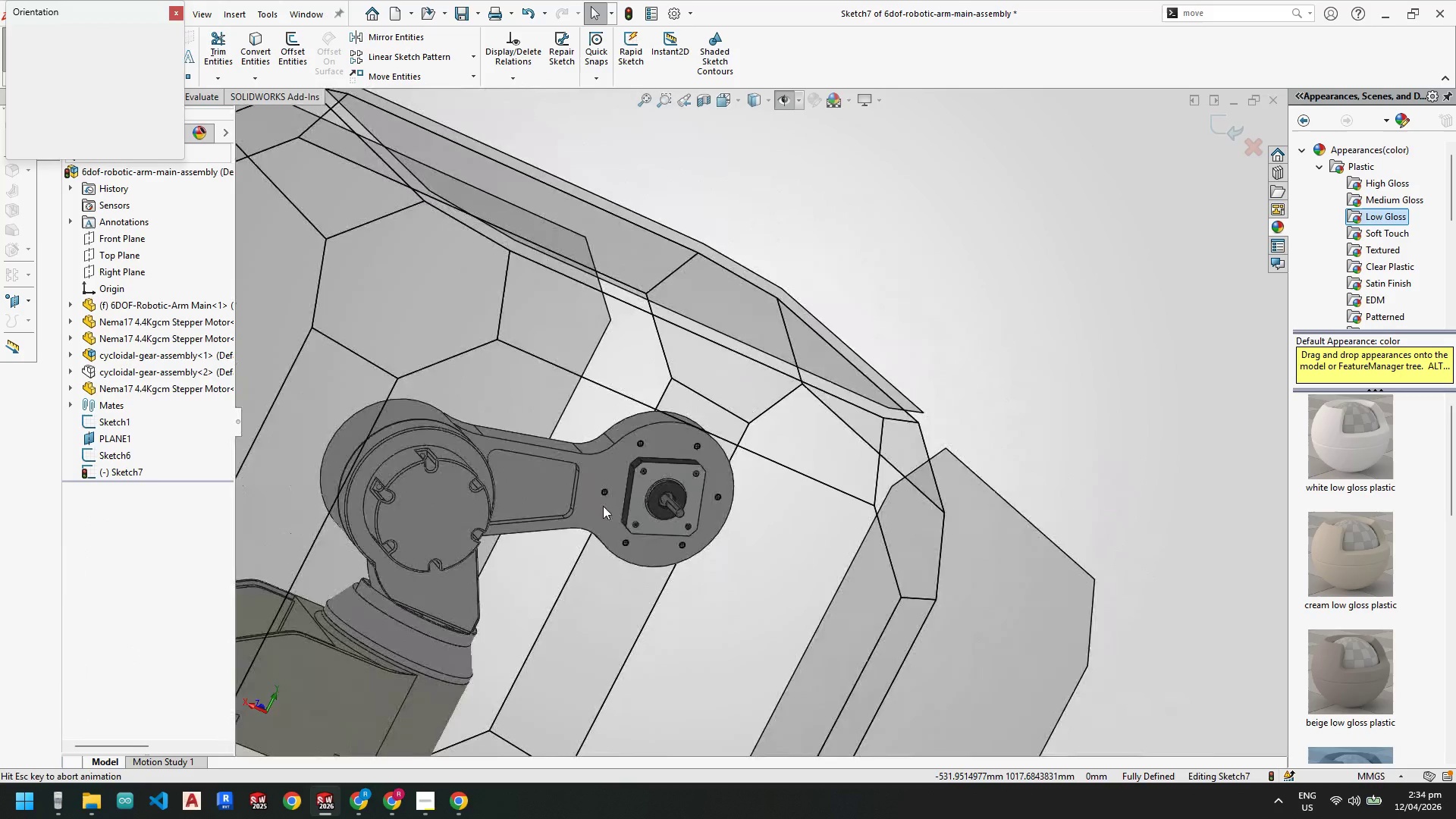 
left_click([650, 510])
 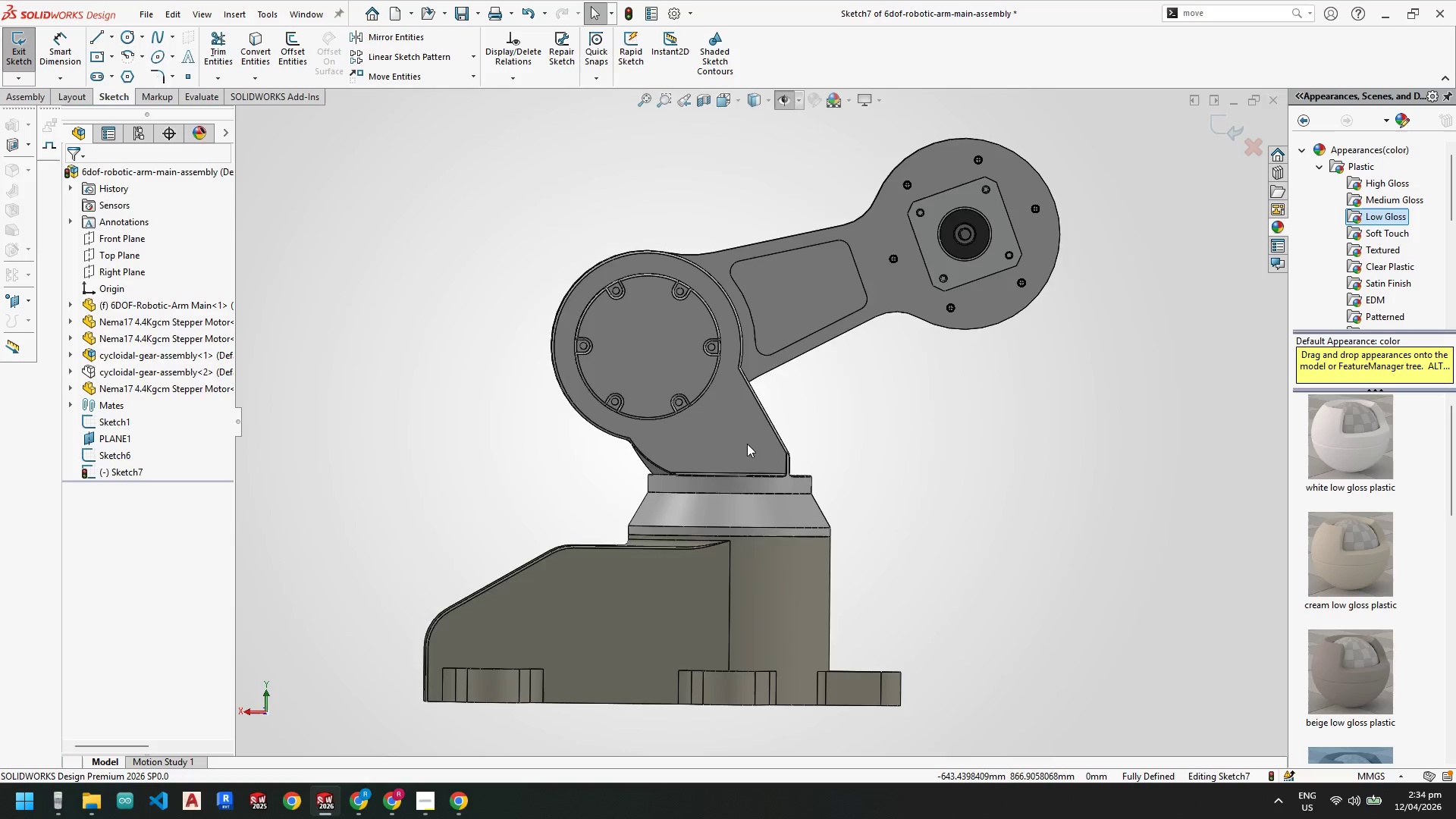 
scroll: coordinate [886, 199], scroll_direction: down, amount: 6.0
 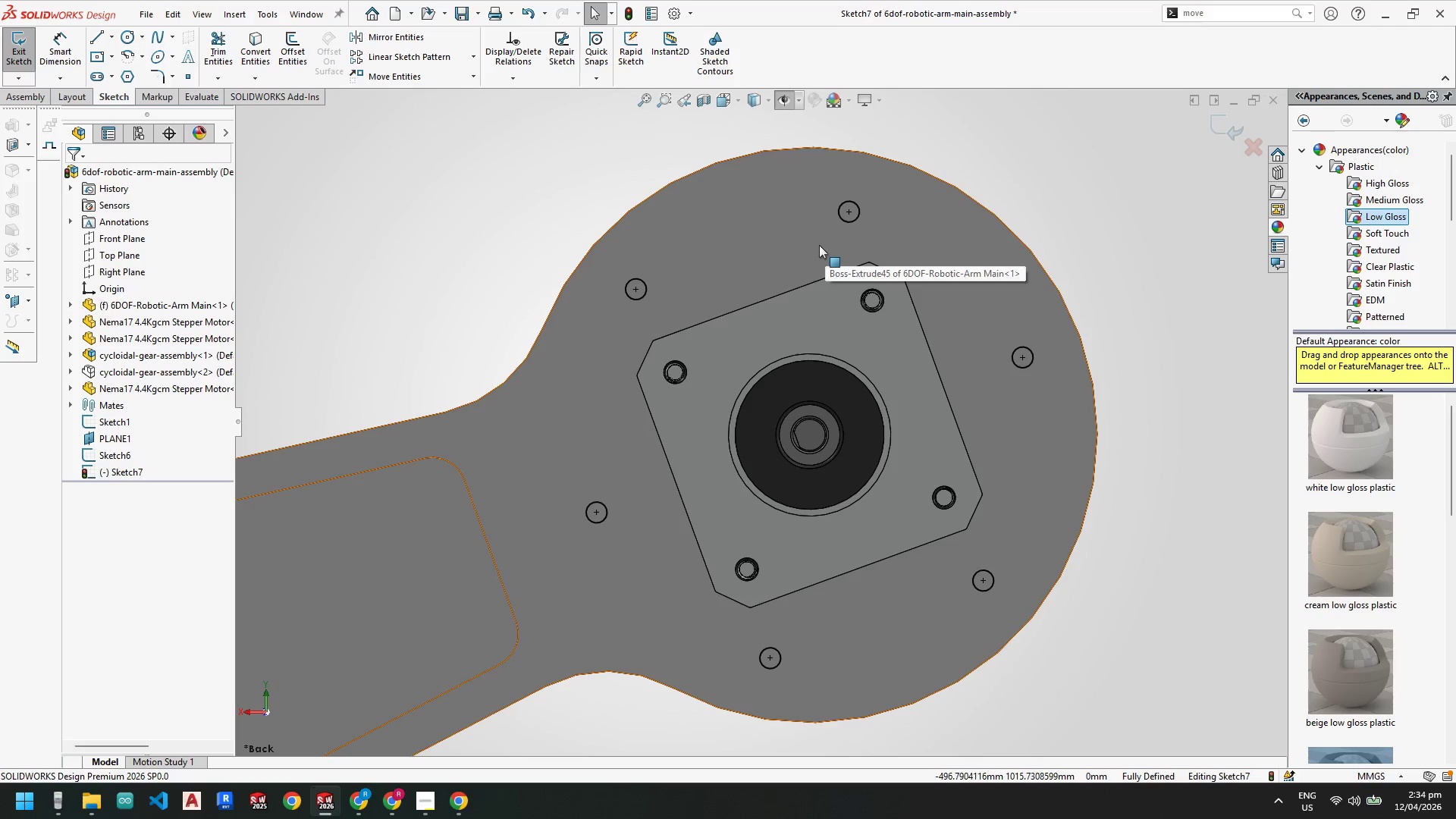 
wait(5.25)
 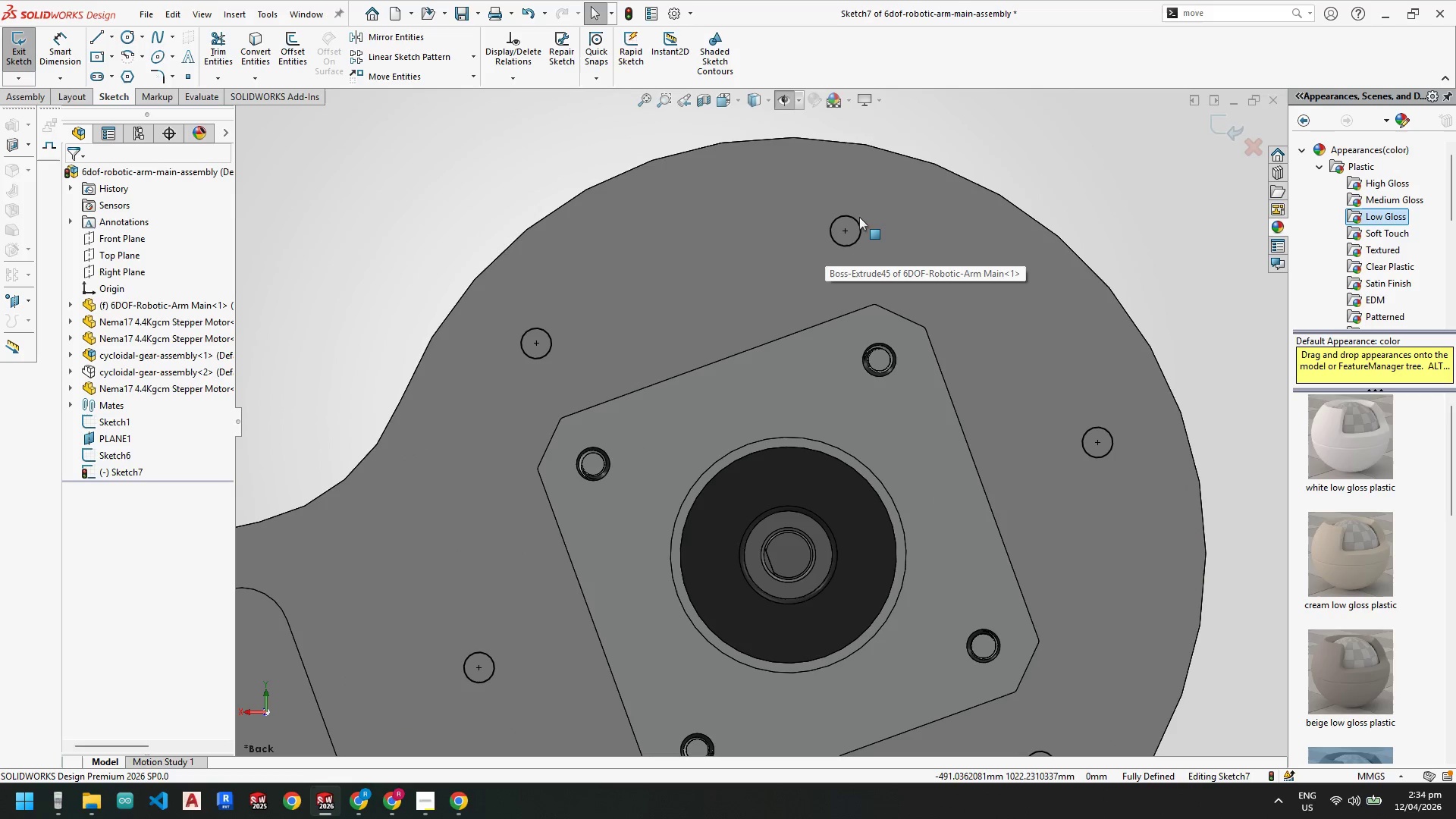 
key(Escape)
 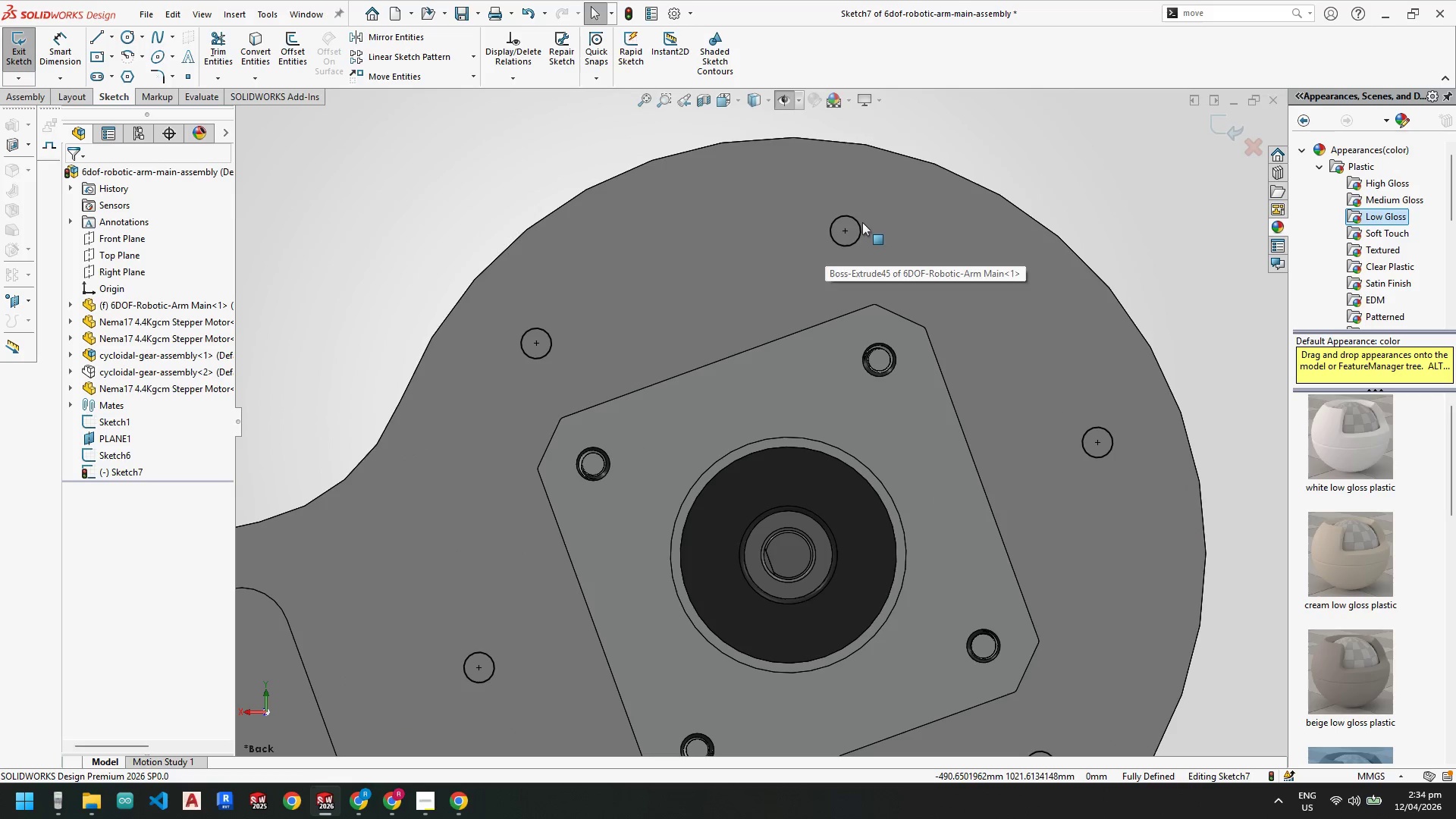 
scroll: coordinate [844, 215], scroll_direction: down, amount: 2.0
 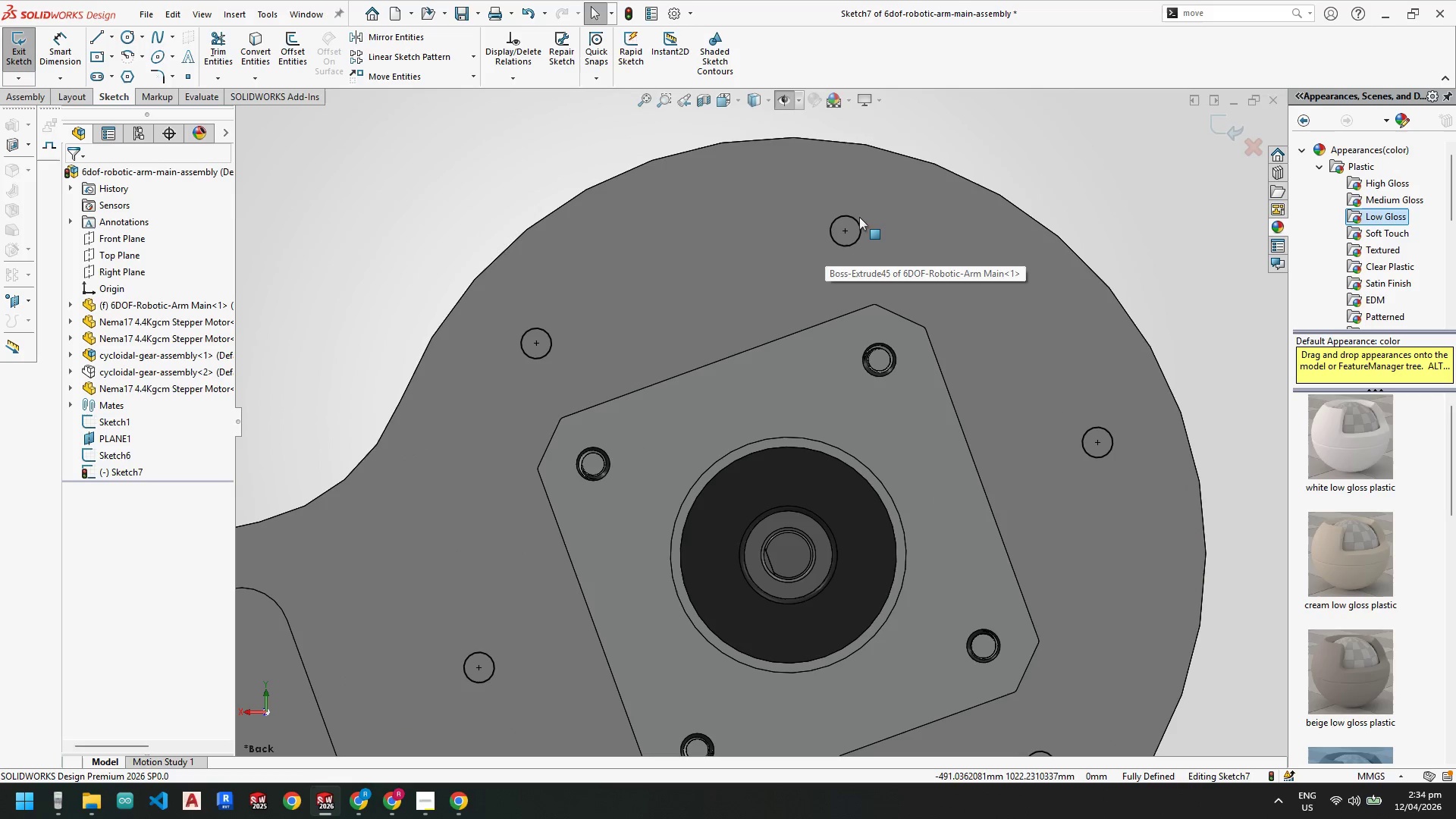 
key(Escape)
 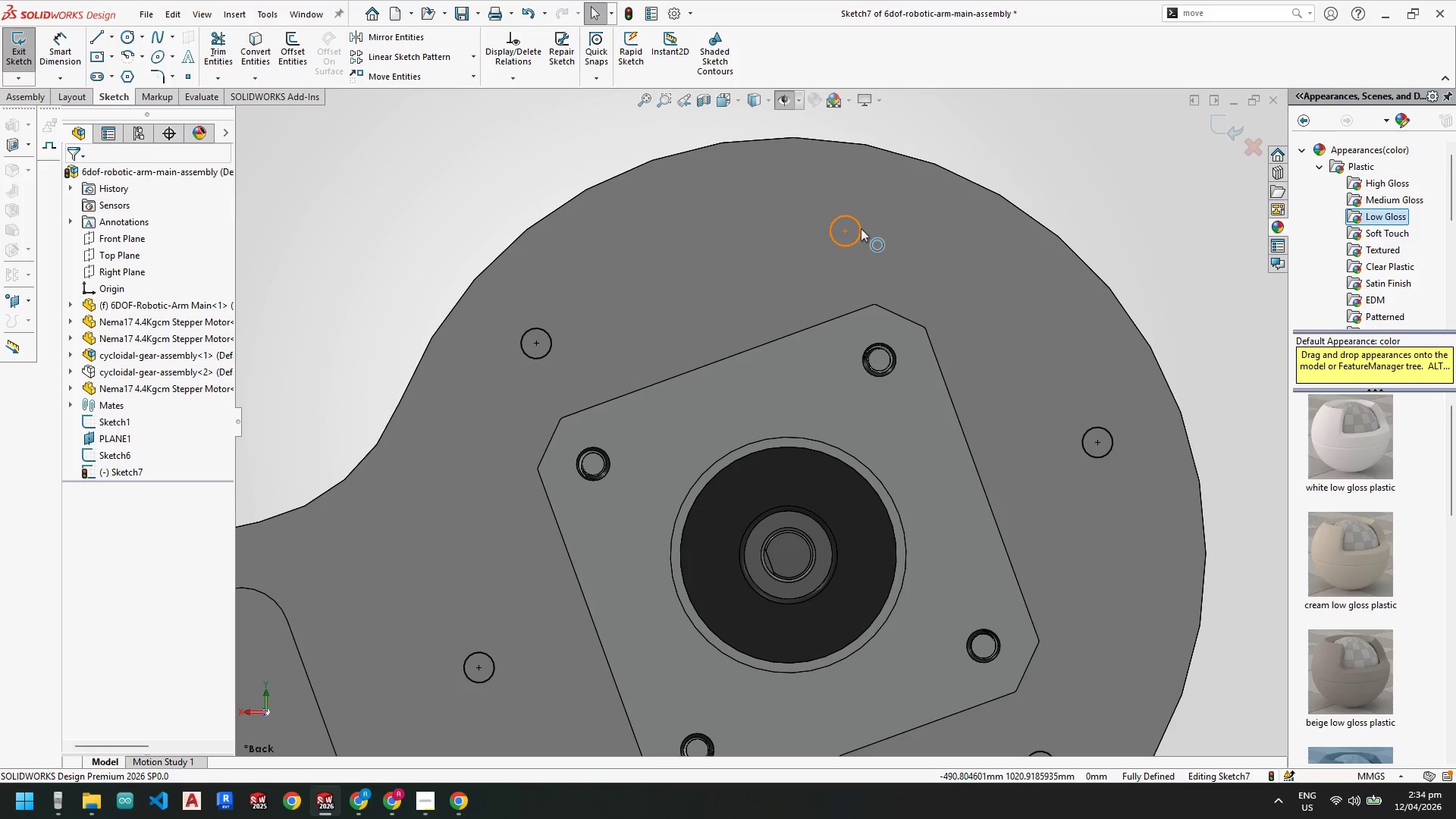 
key(Escape)
 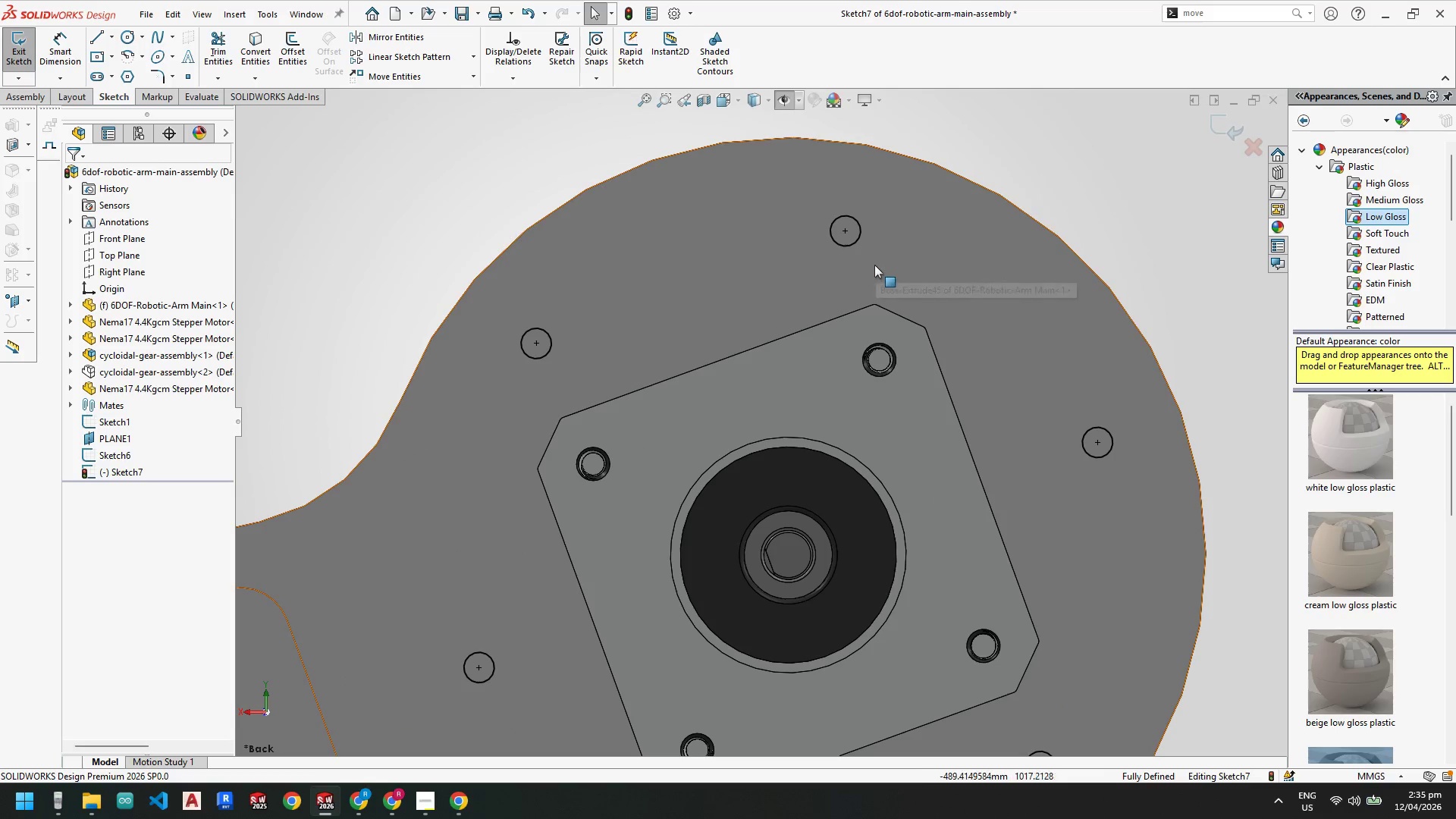 
key(Escape)
 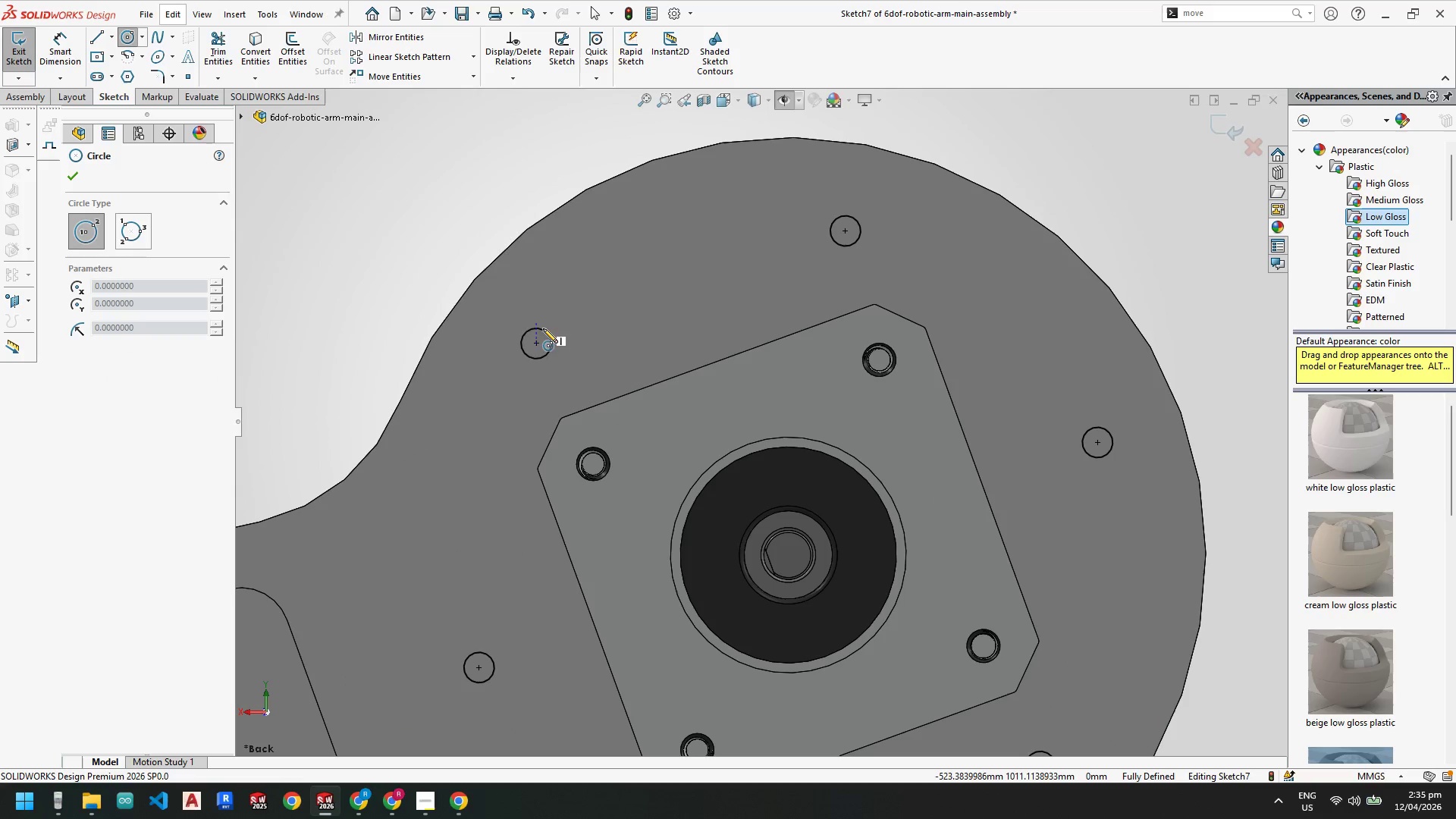 
left_click([535, 343])
 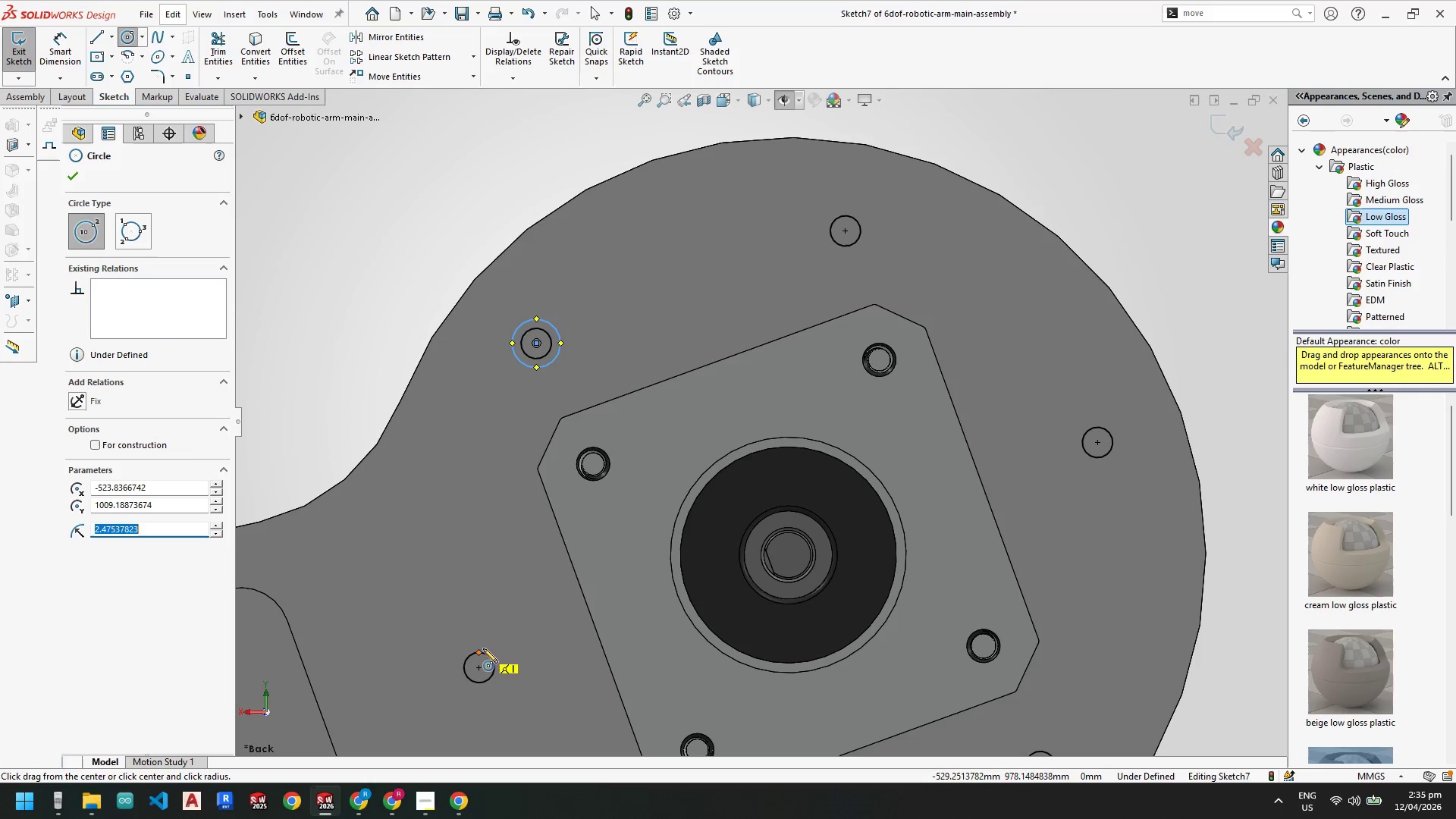 
left_click([479, 667])
 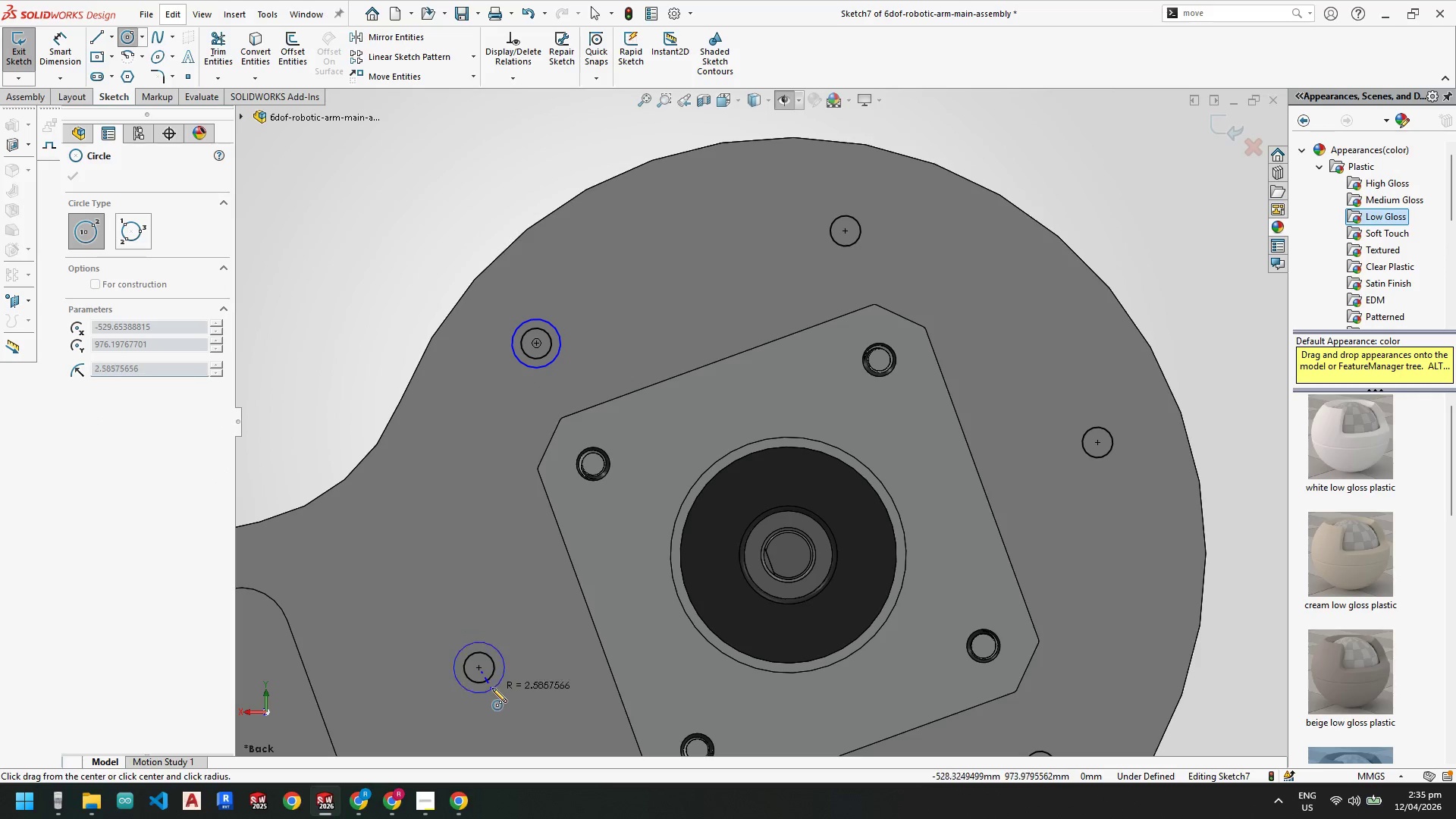 
left_click([491, 686])
 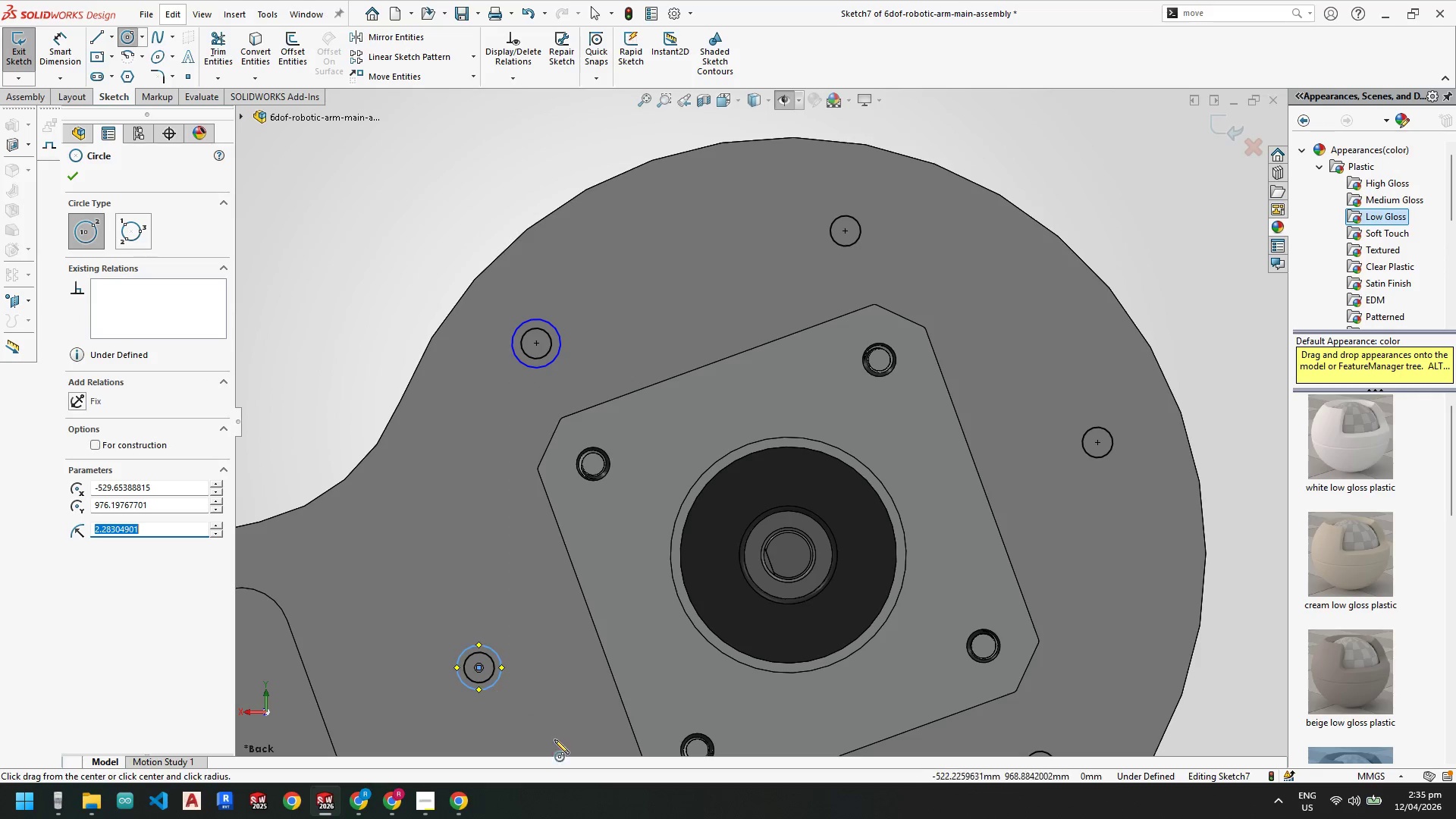 
scroll: coordinate [737, 656], scroll_direction: up, amount: 1.0
 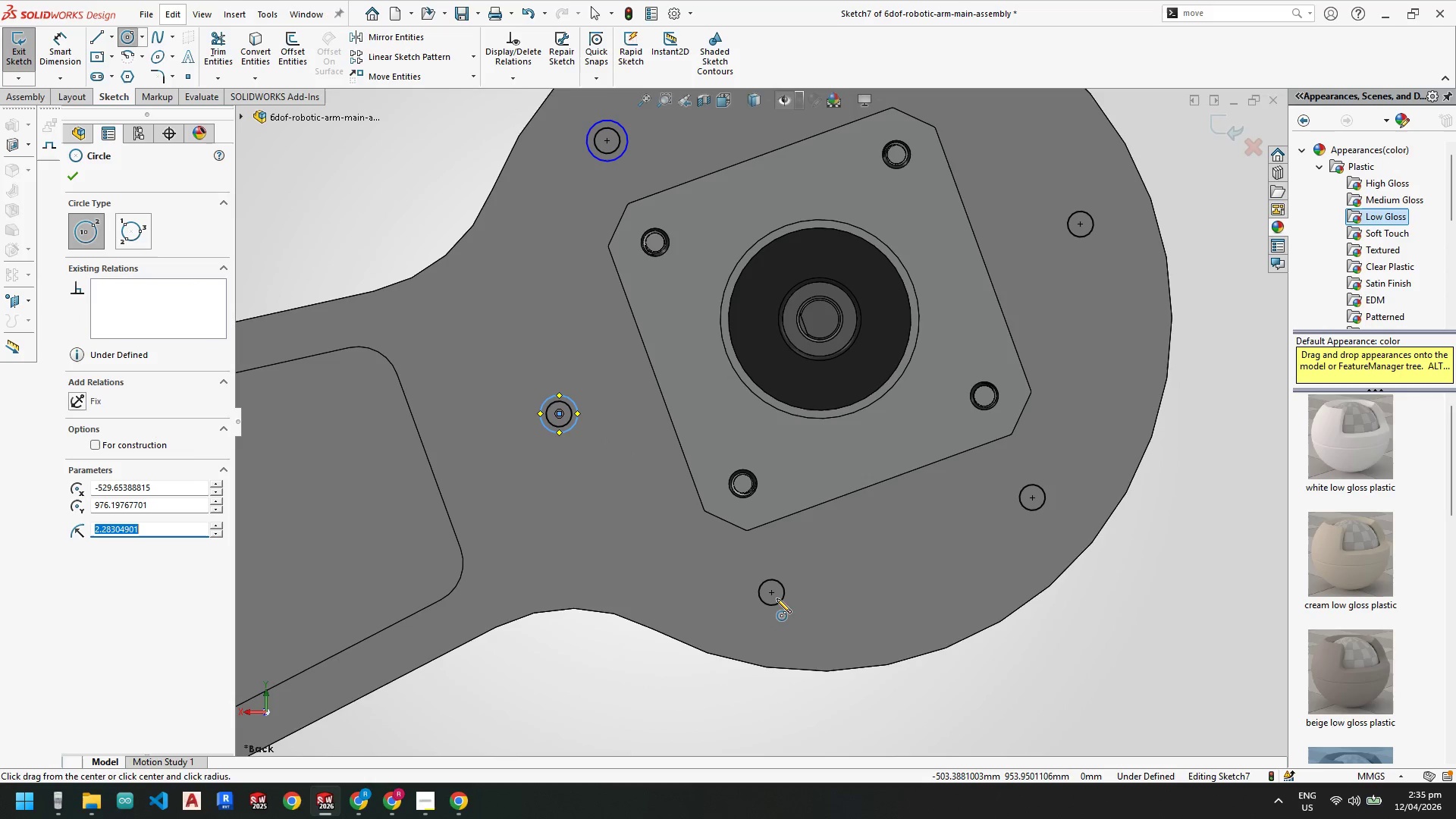 
left_click([774, 594])
 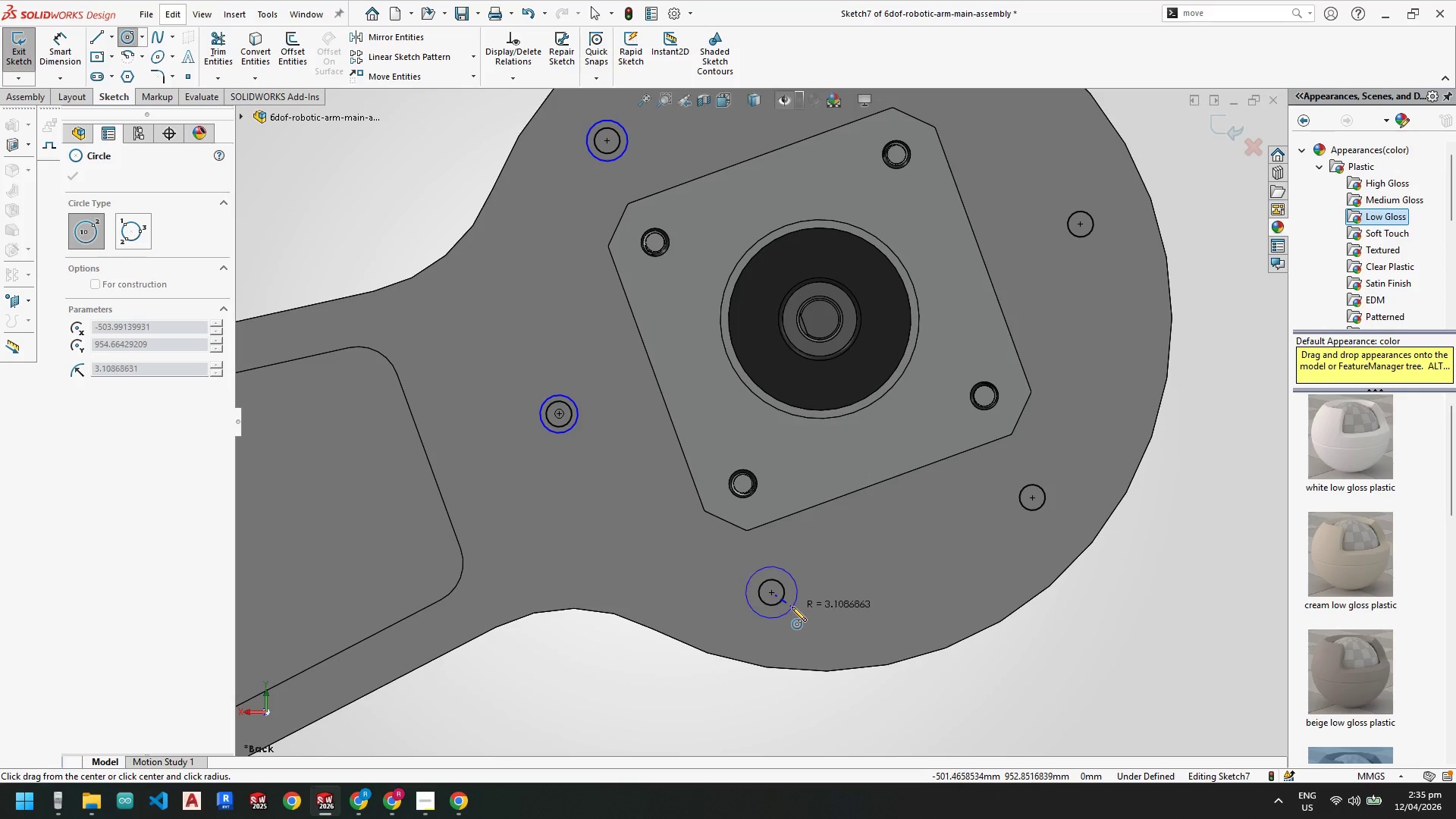 
left_click([792, 607])
 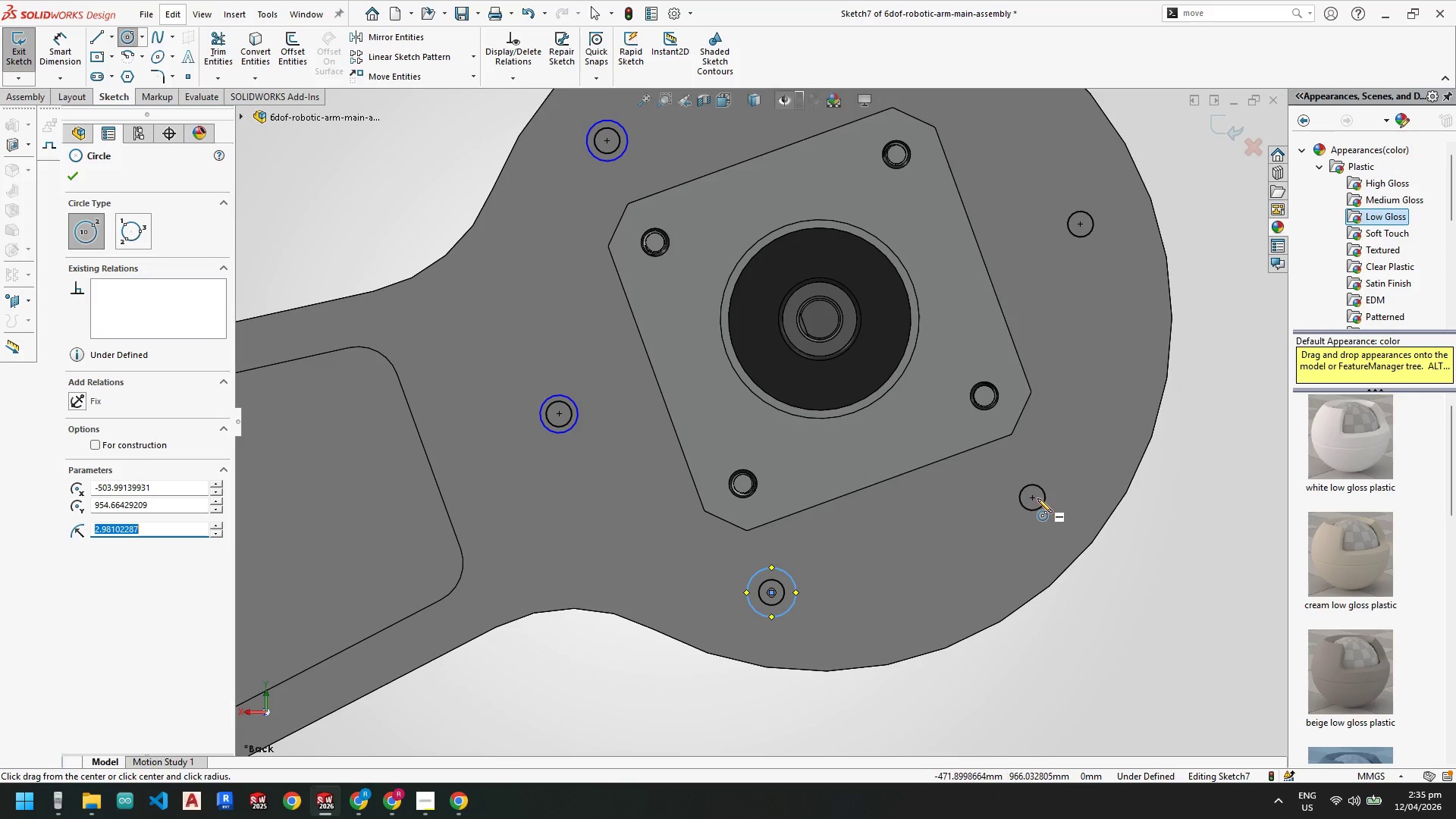 
left_click([1036, 498])
 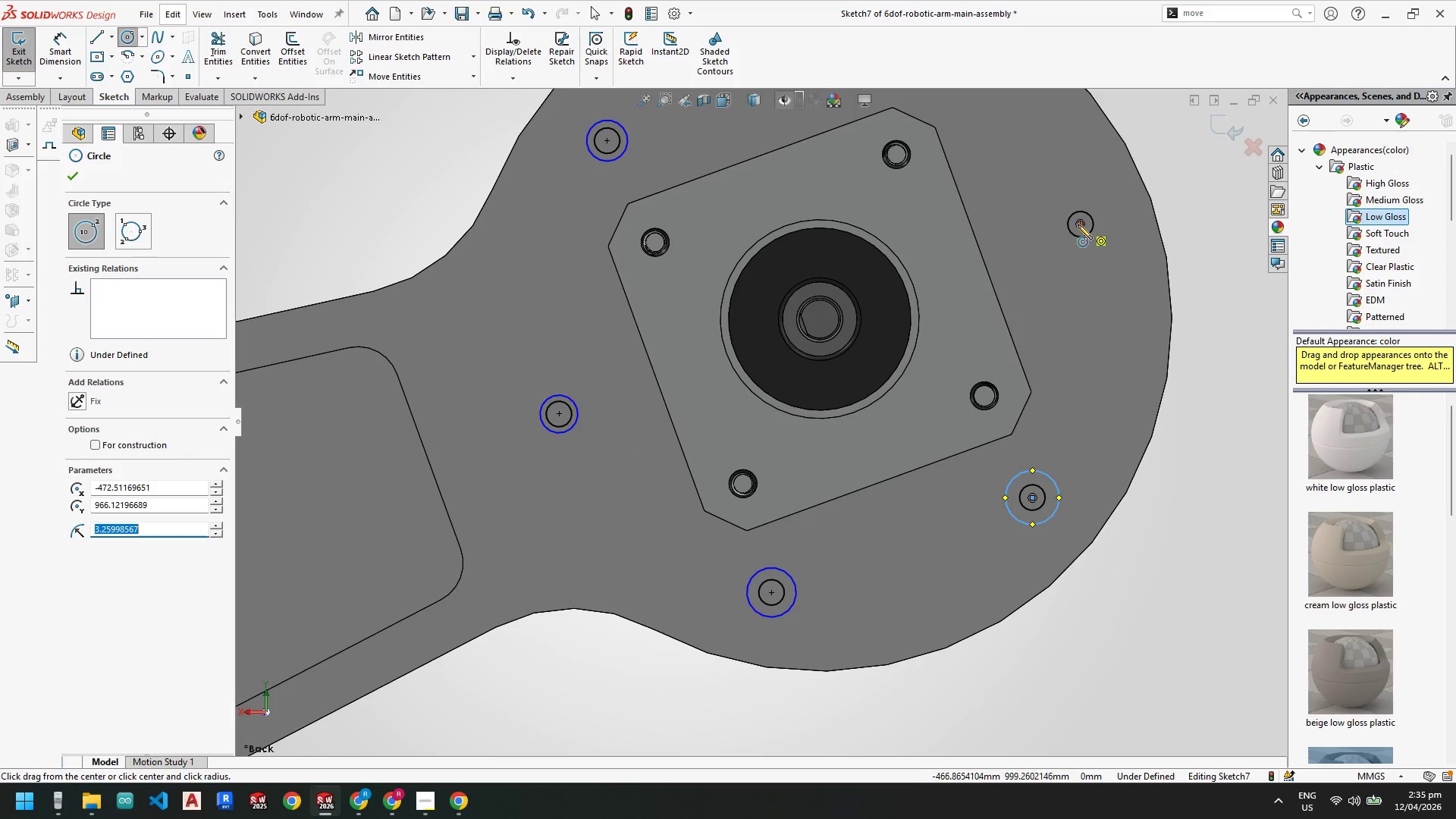 
left_click([1080, 227])
 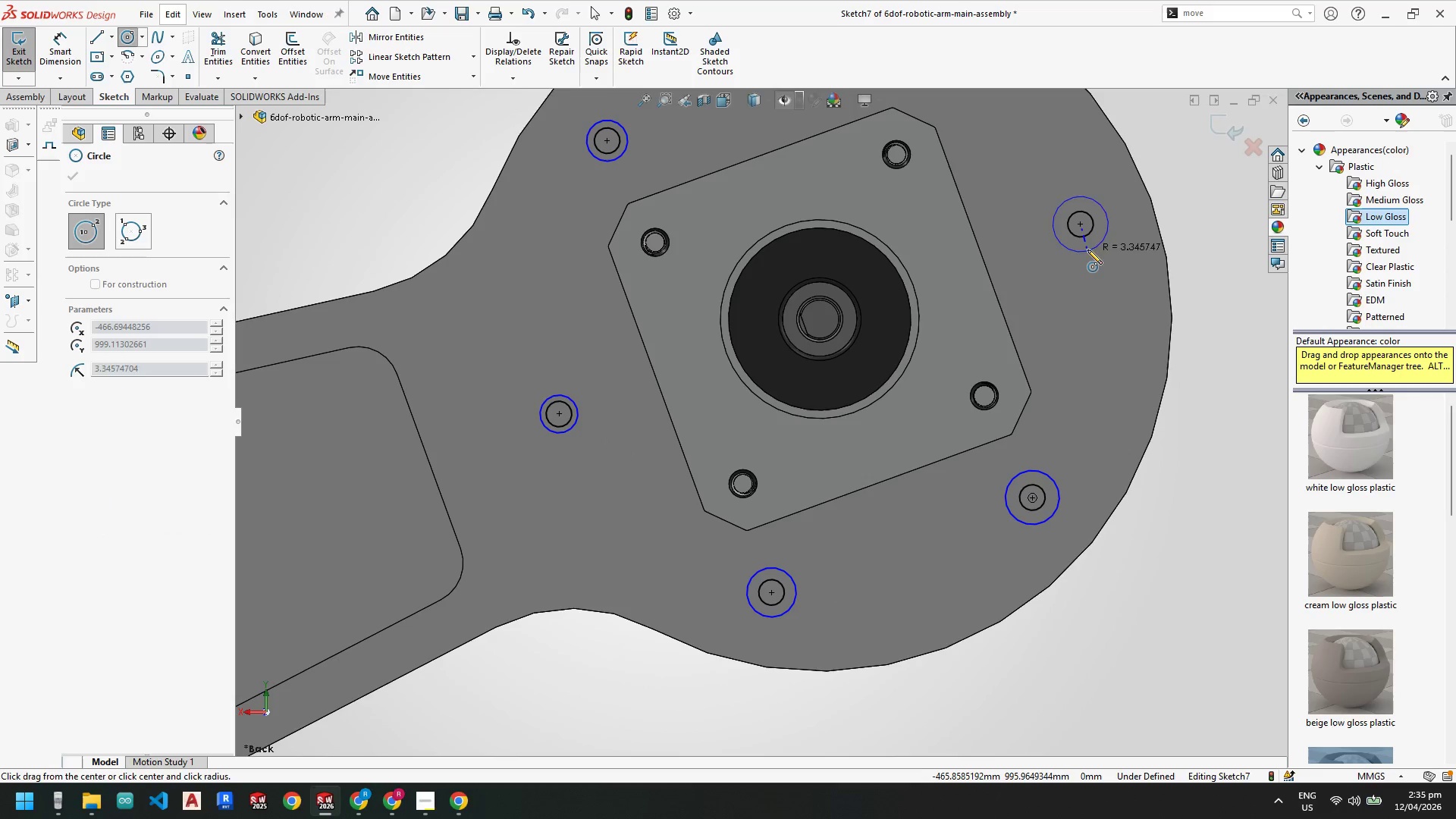 
left_click([1086, 244])
 